 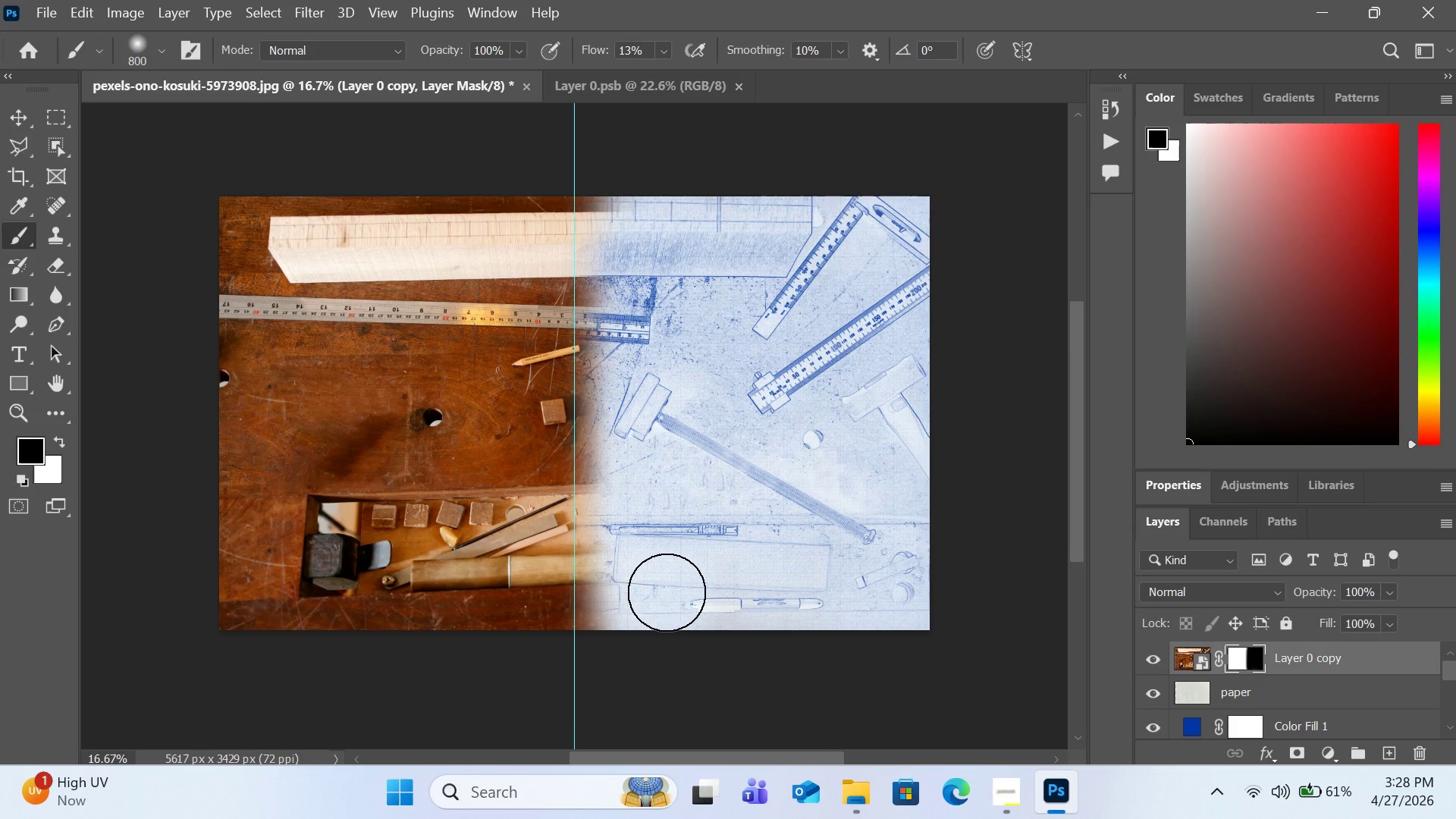 
key(Control+T)
 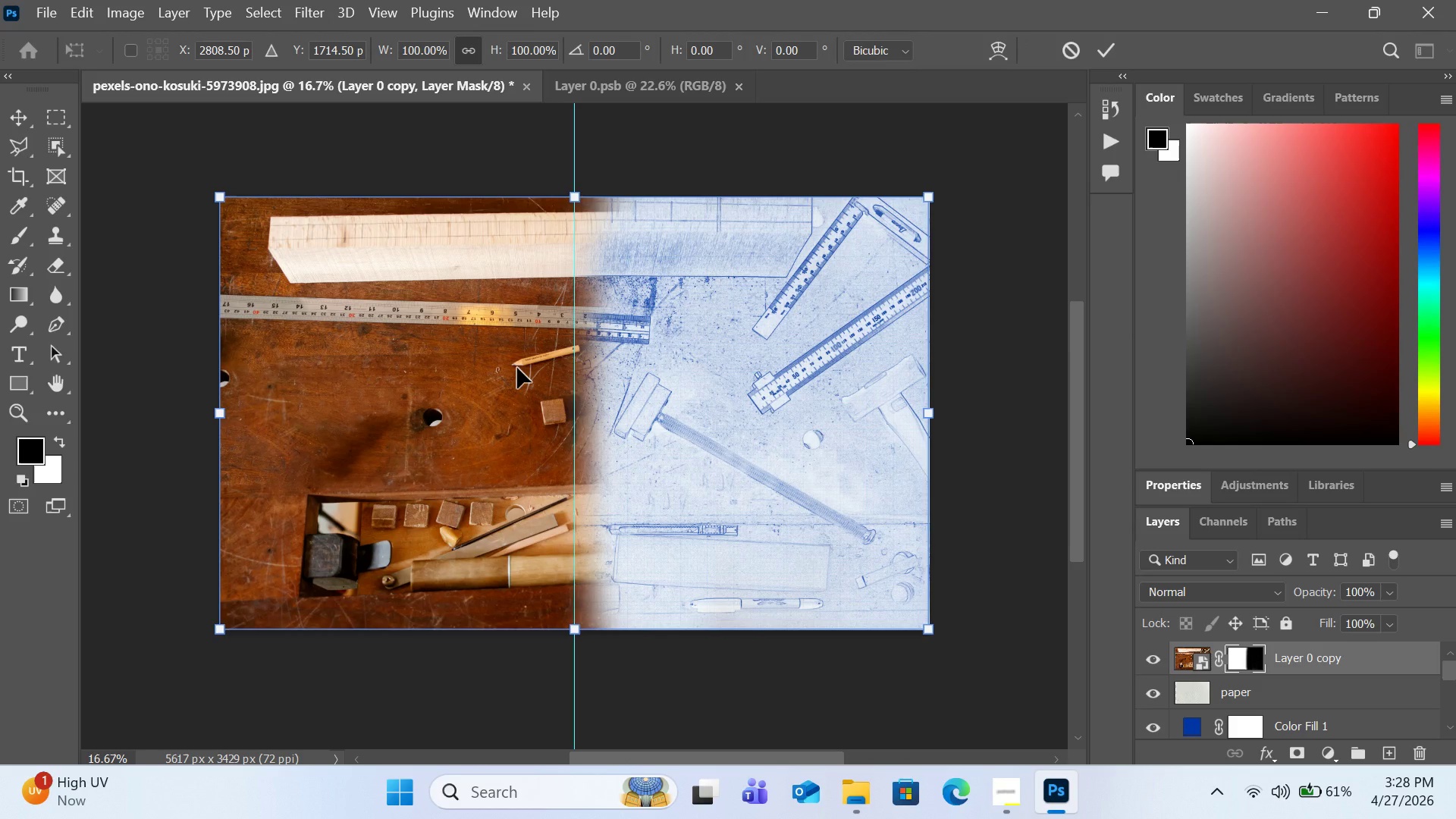 
right_click([517, 368])
 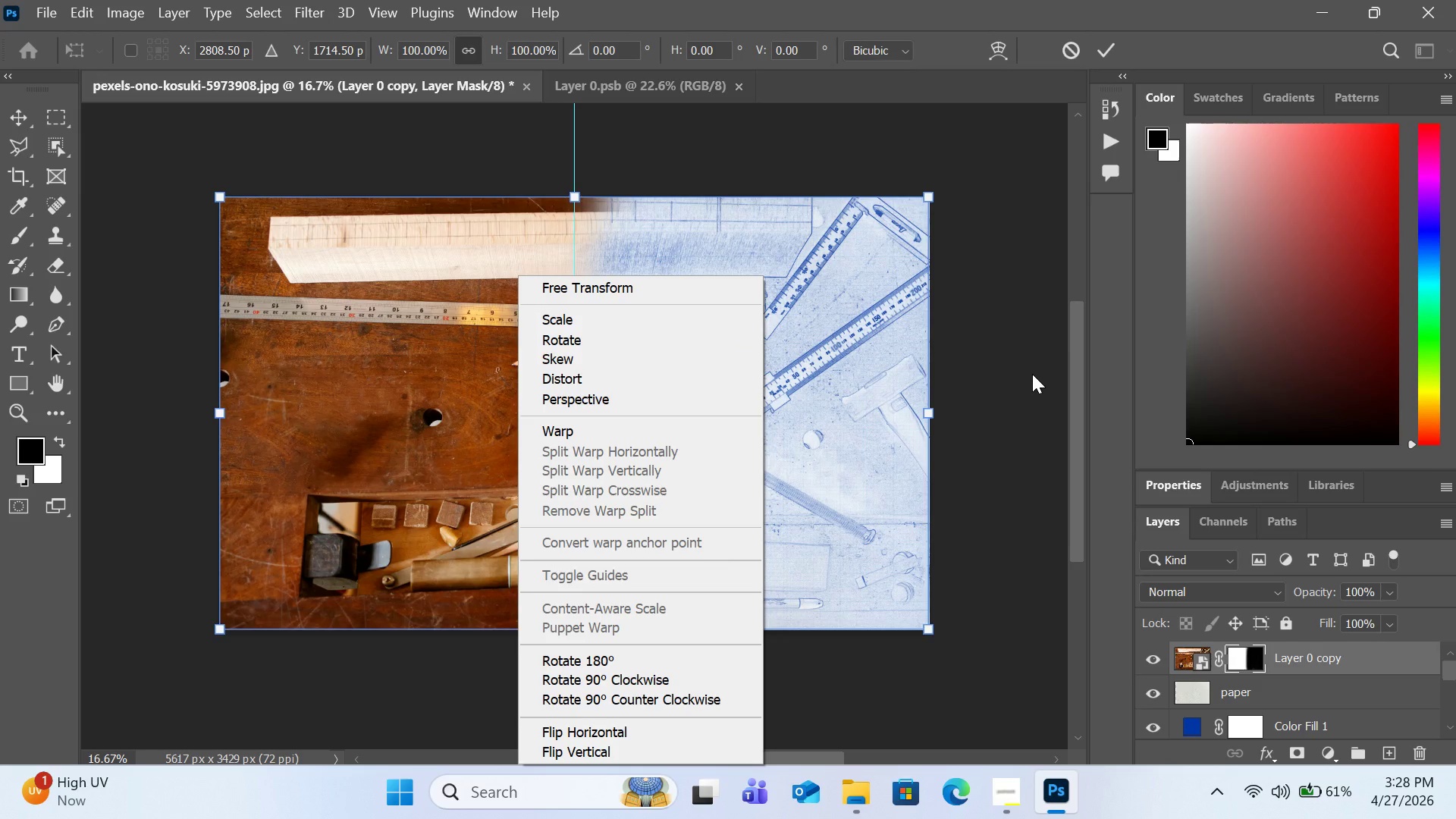 
wait(29.84)
 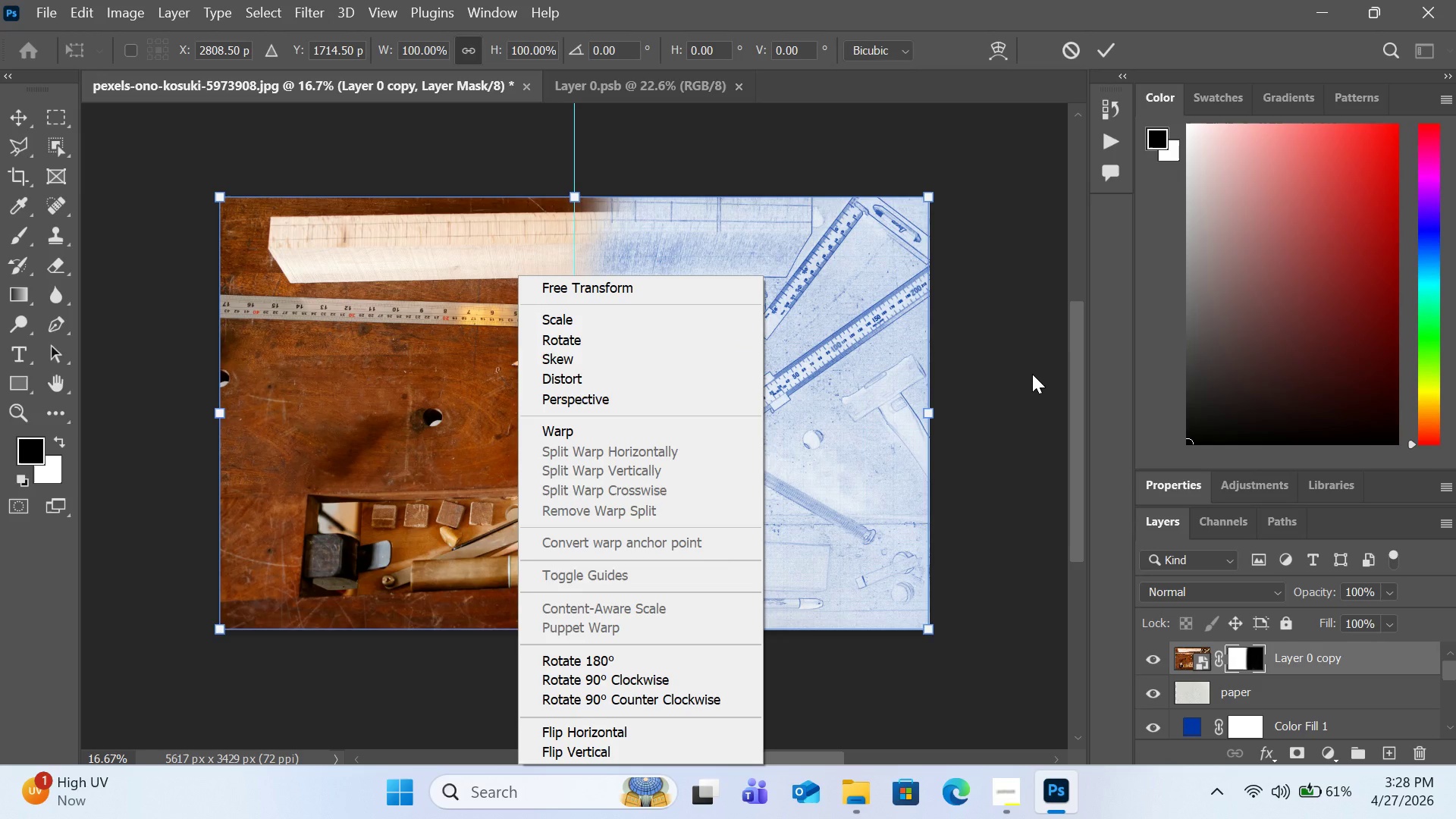 
key(Control+Z)
 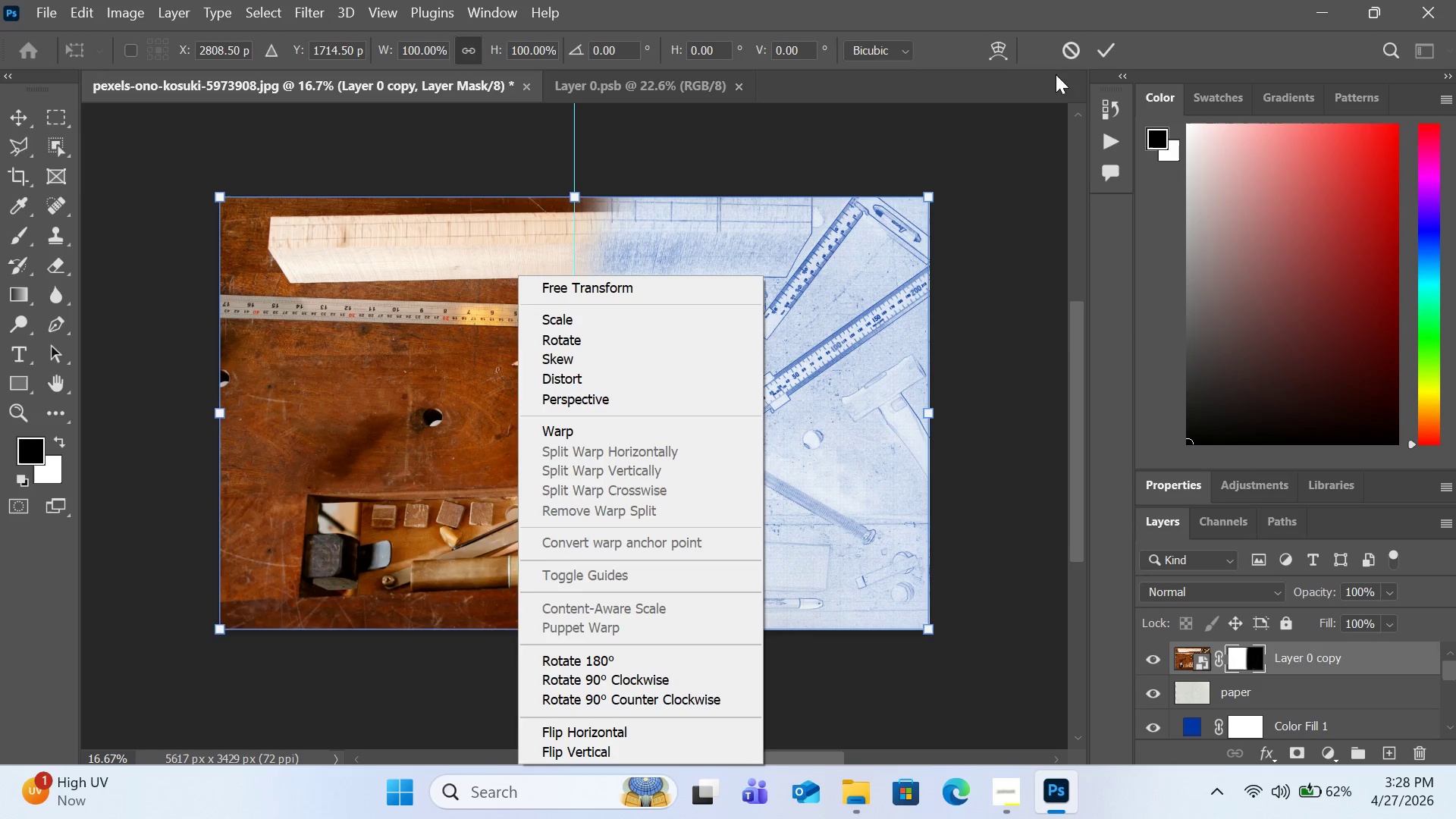 
left_click([1069, 55])
 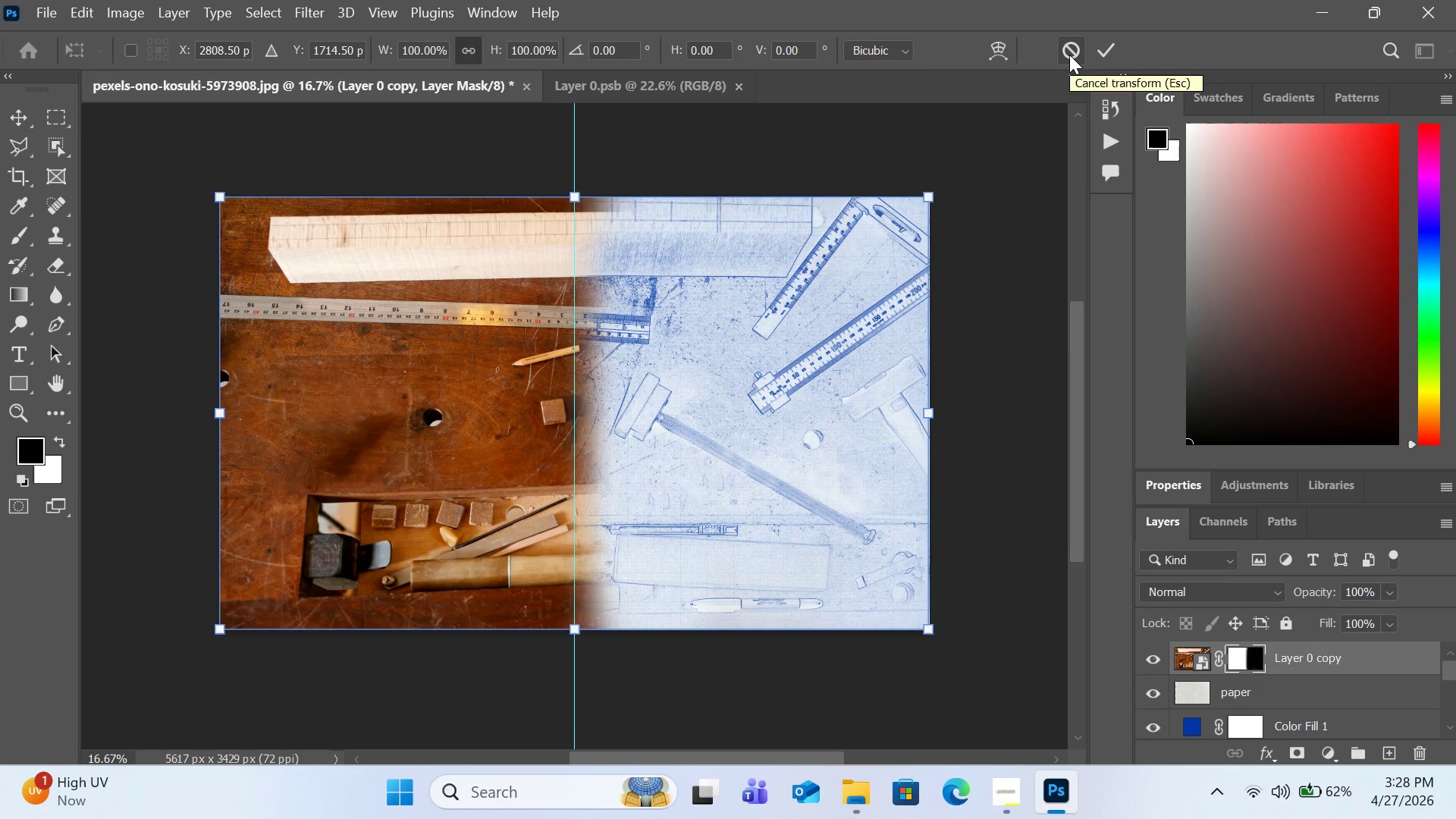 
left_click([1069, 55])
 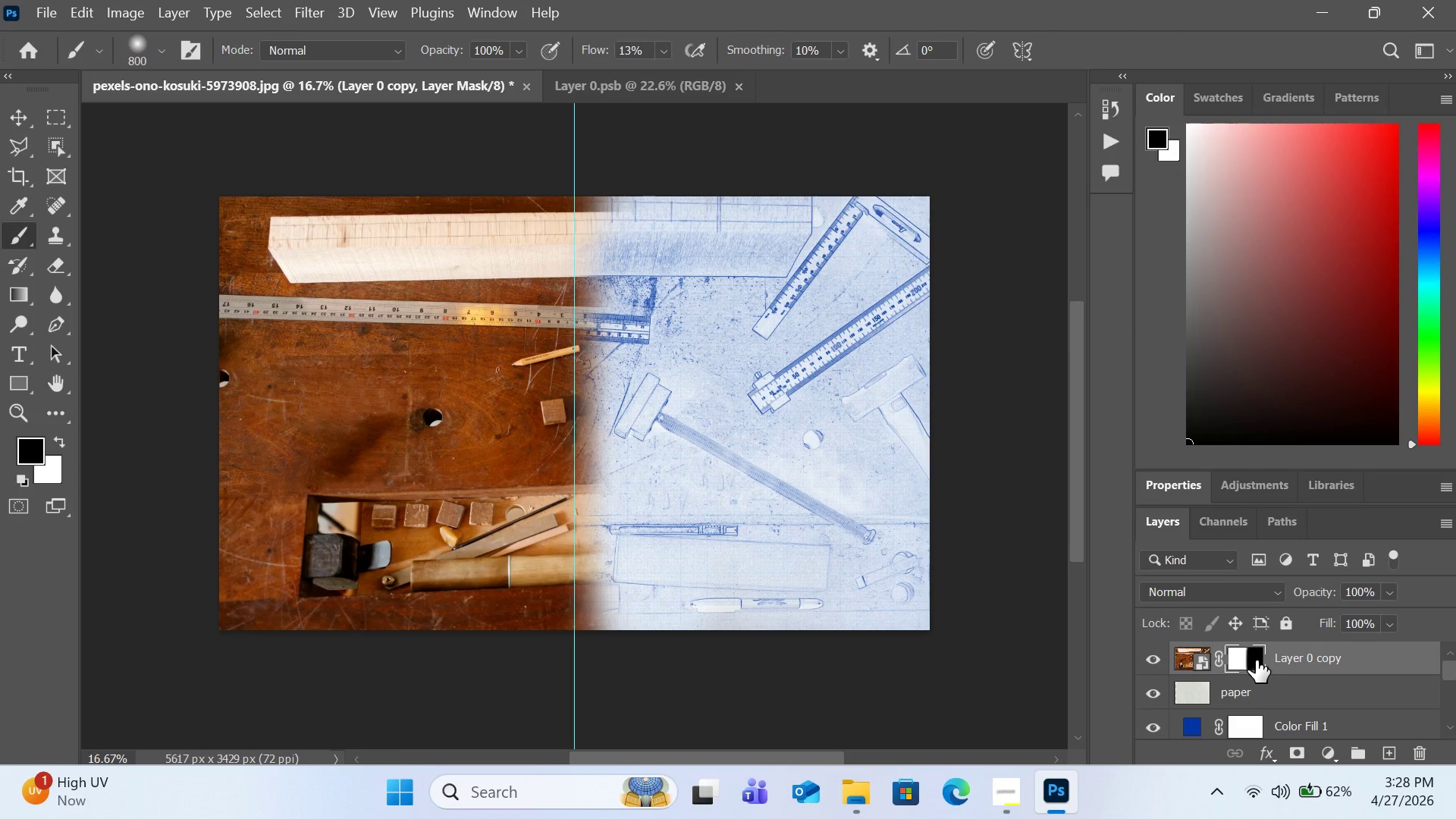 
key(Delete)
 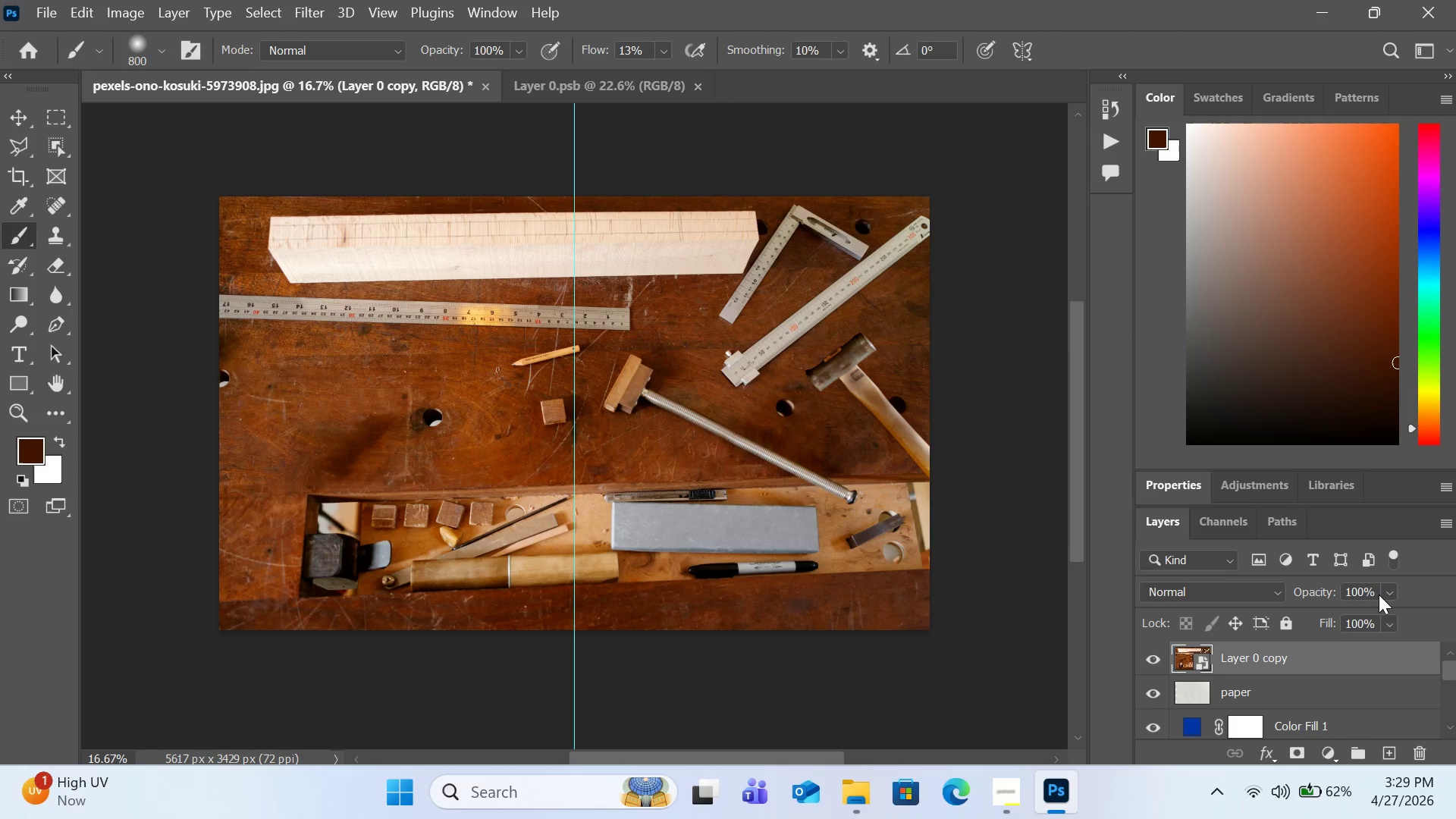 
left_click([1378, 611])
 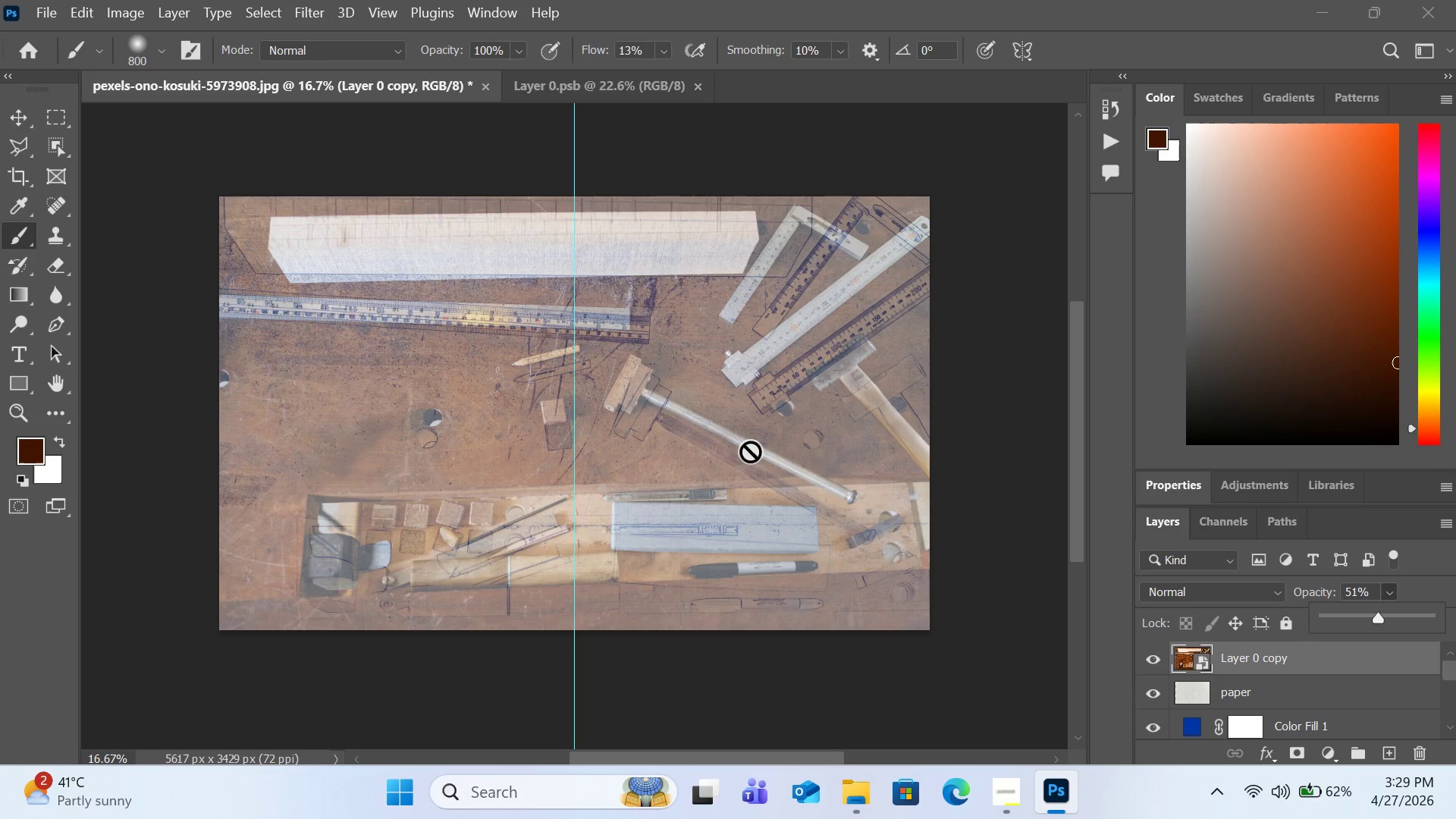 
wait(19.86)
 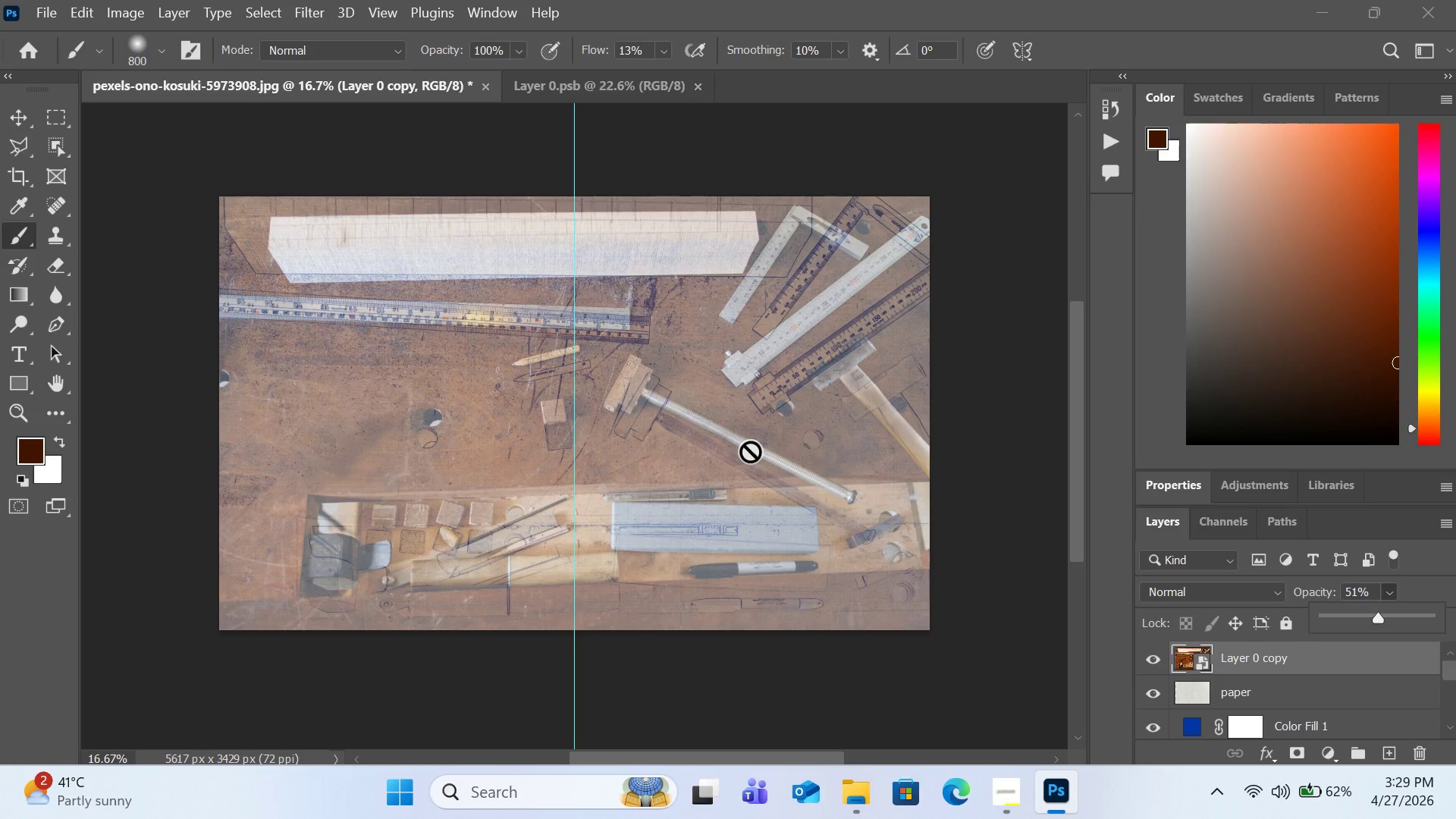 
key(Control+T)
 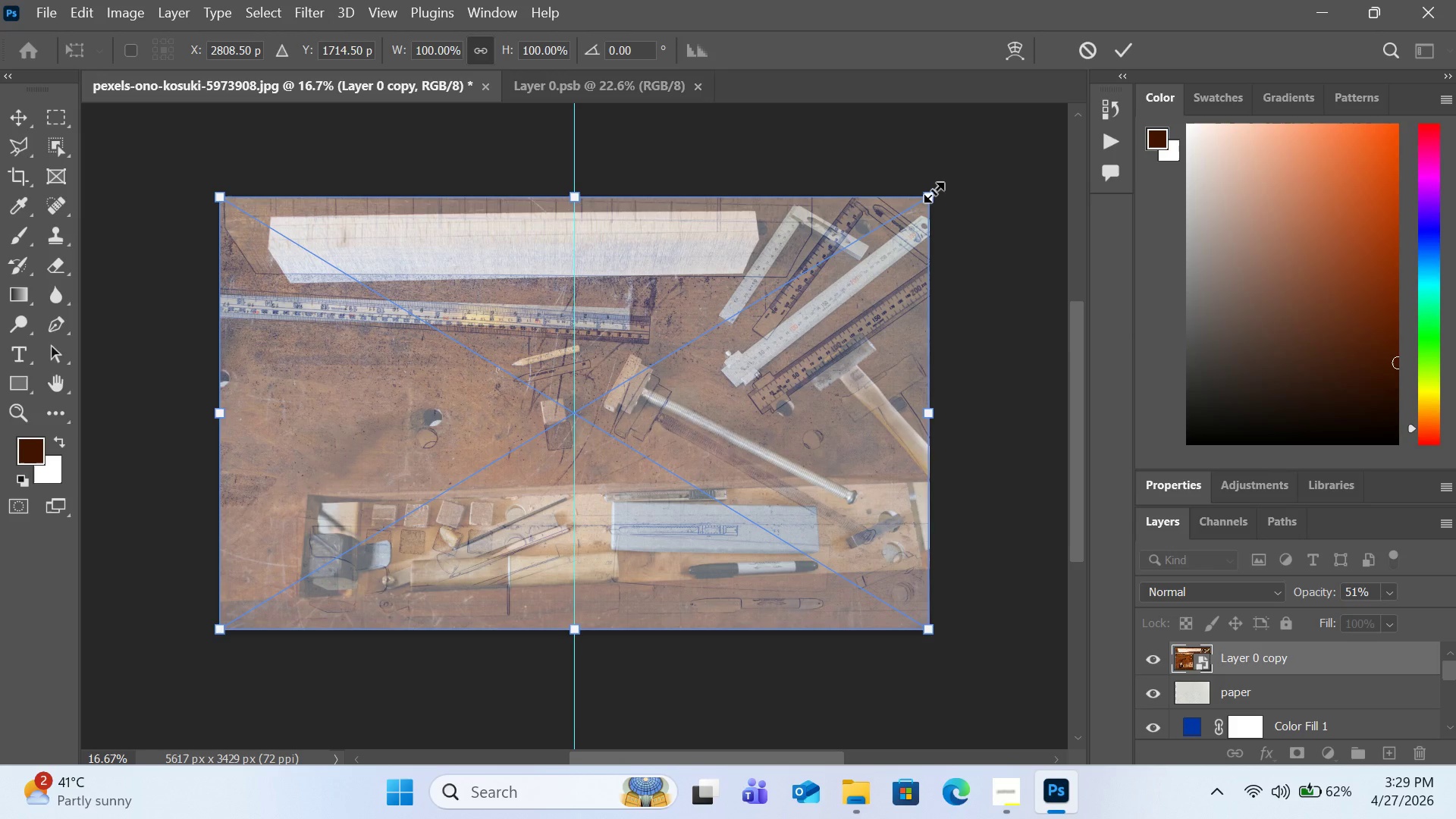 
left_click_drag(start_coordinate=[934, 193], to_coordinate=[950, 203])
 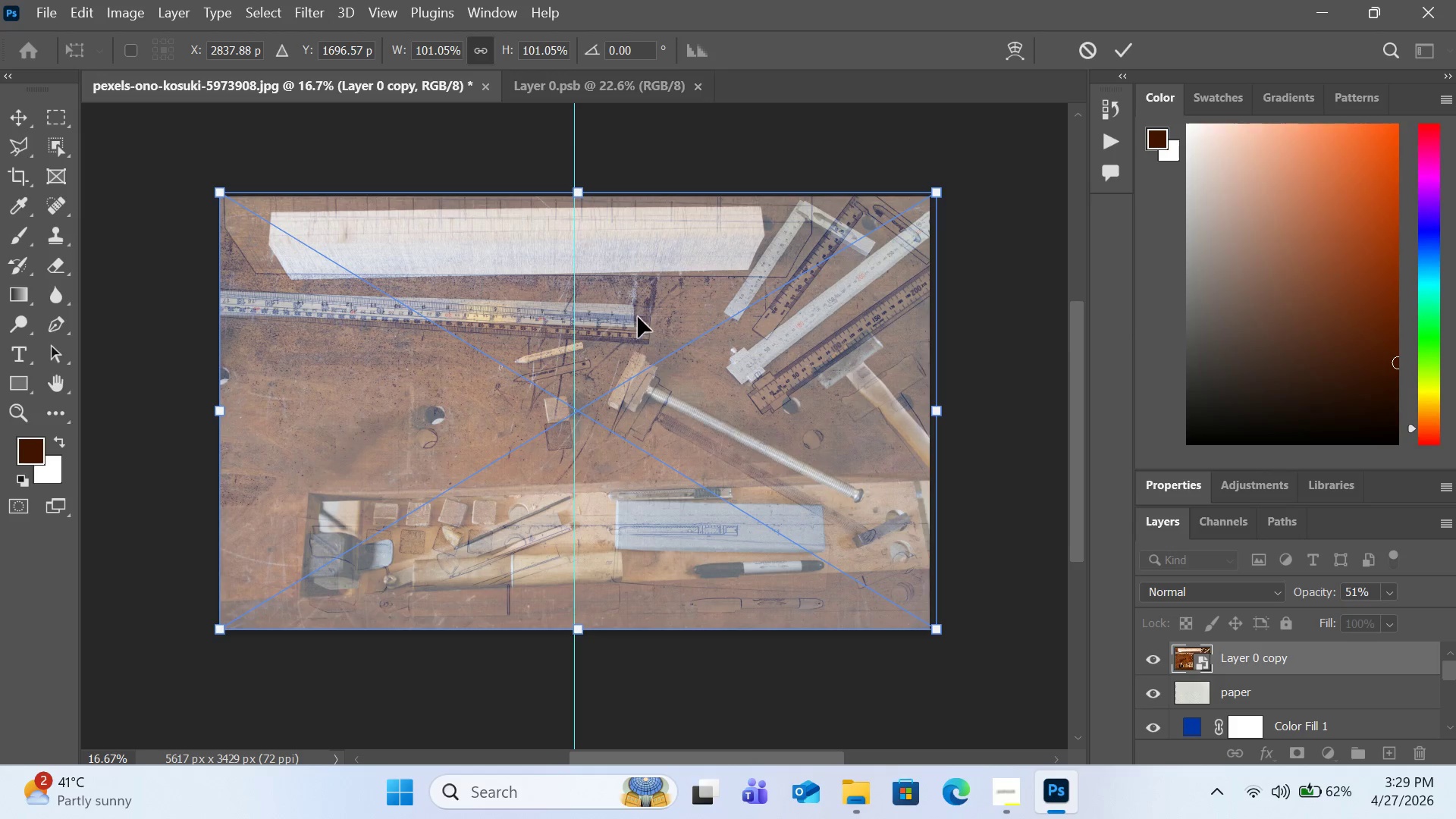 
wait(11.67)
 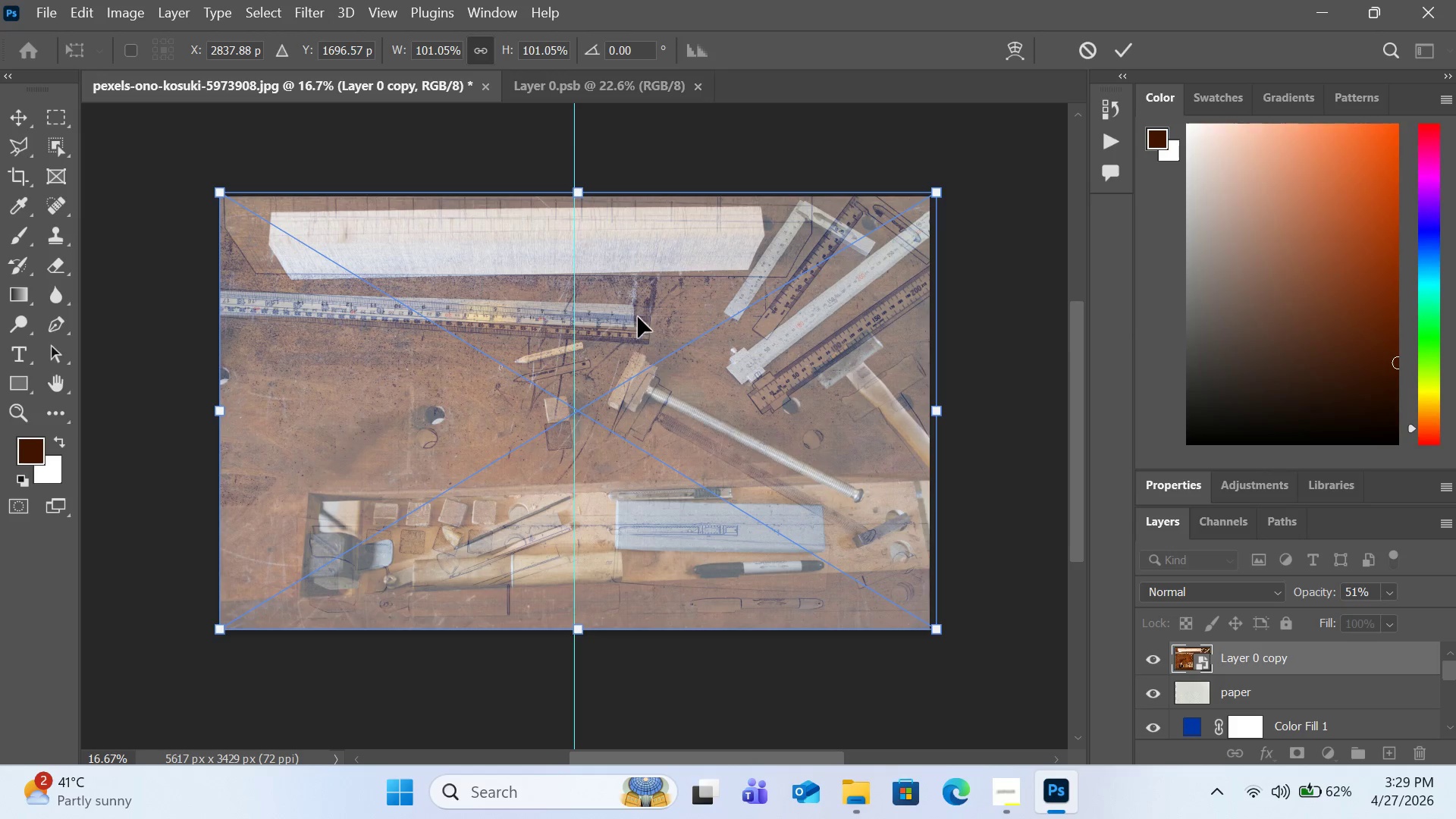 
left_click([1081, 58])
 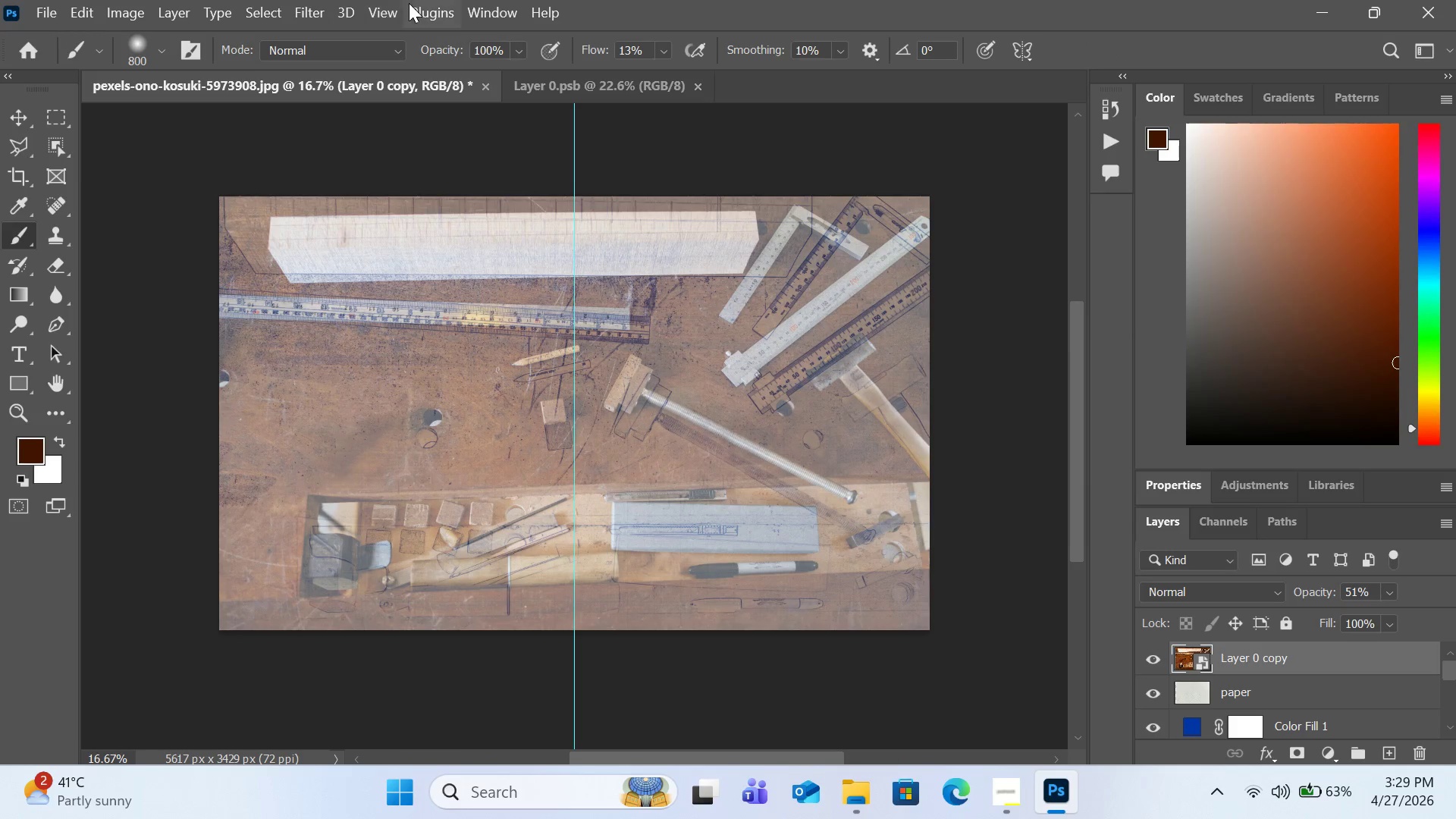 
left_click([306, 11])
 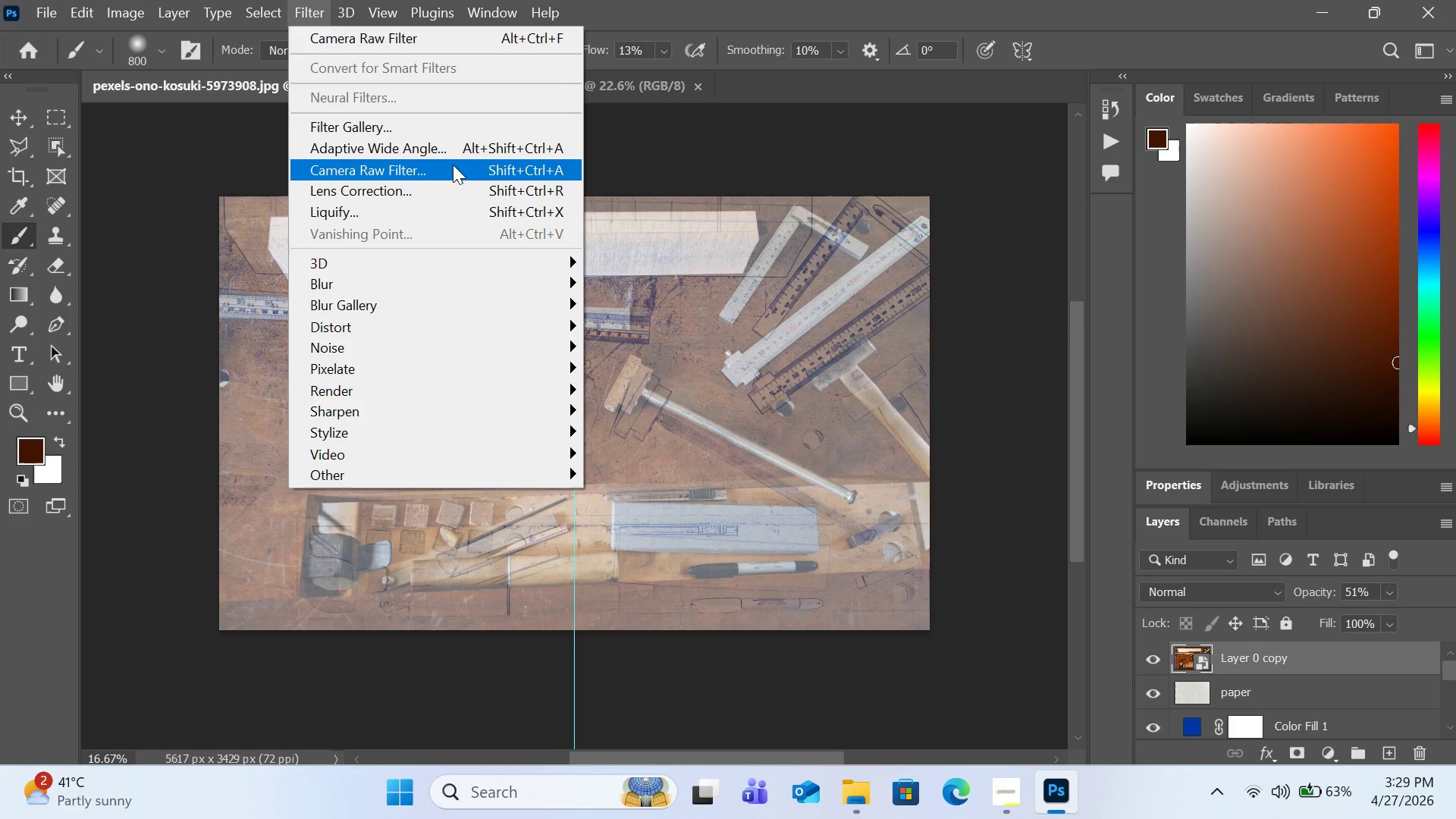 
left_click([453, 165])
 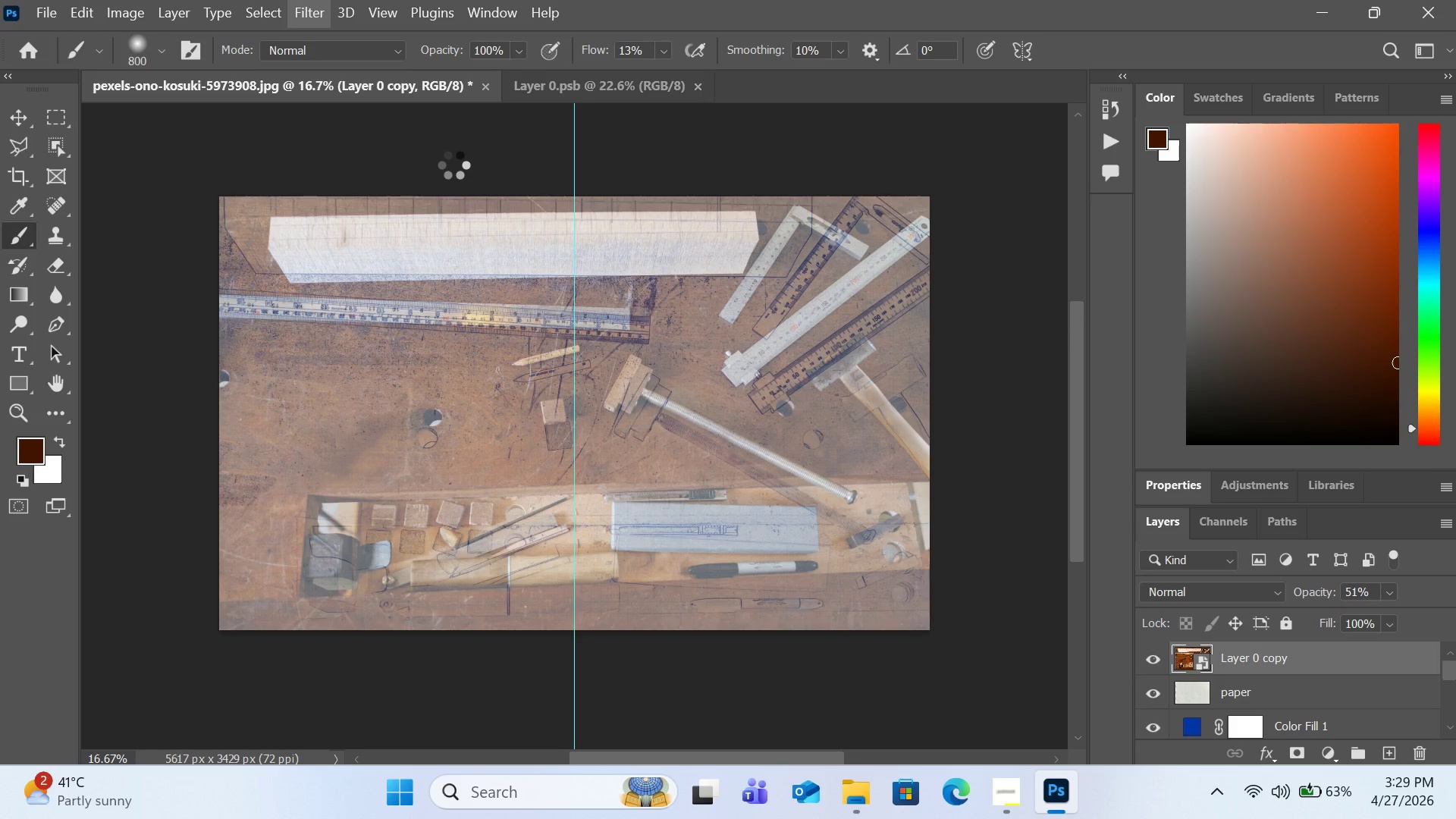 
wait(9.62)
 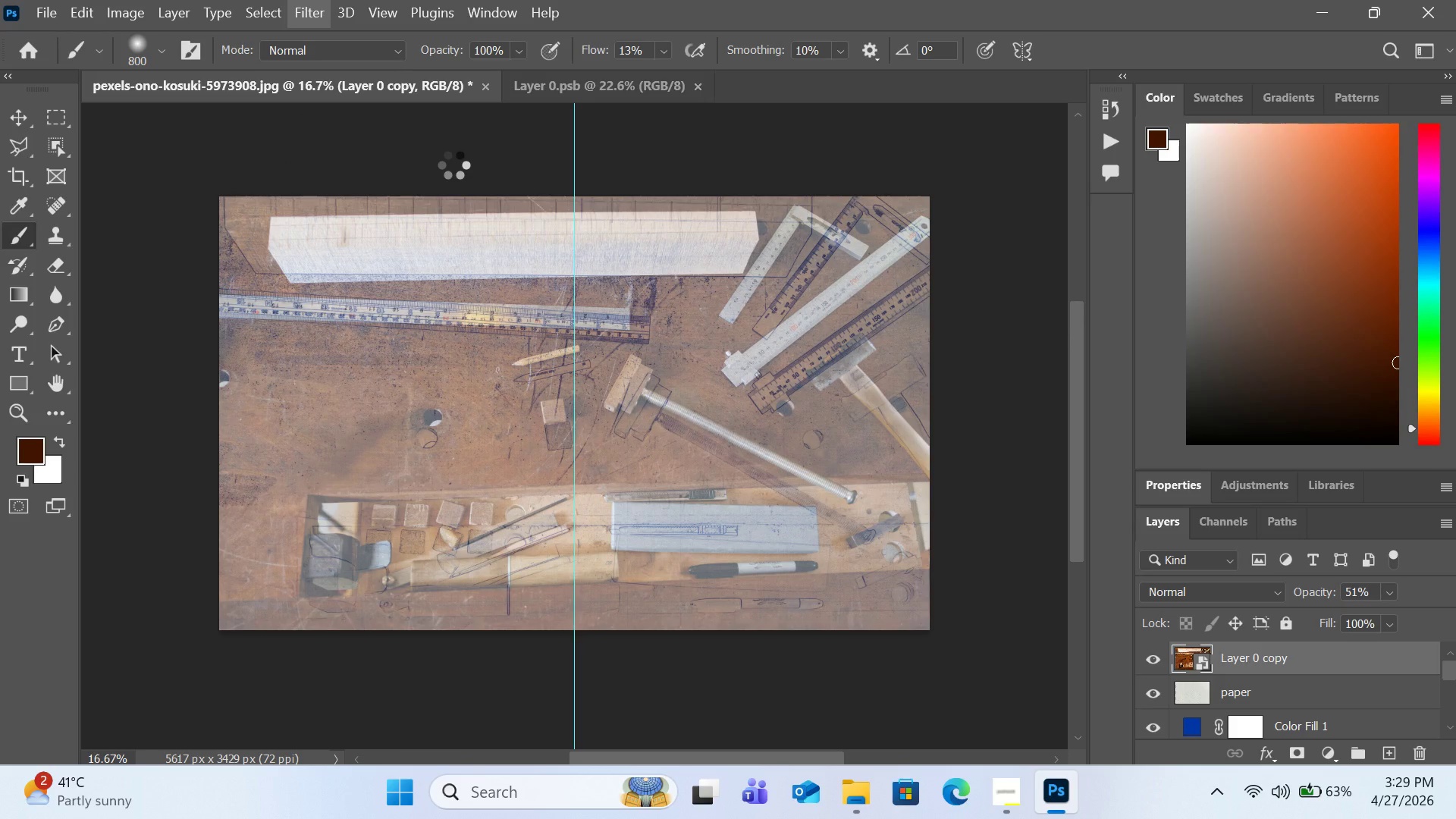 
left_click([1099, 603])
 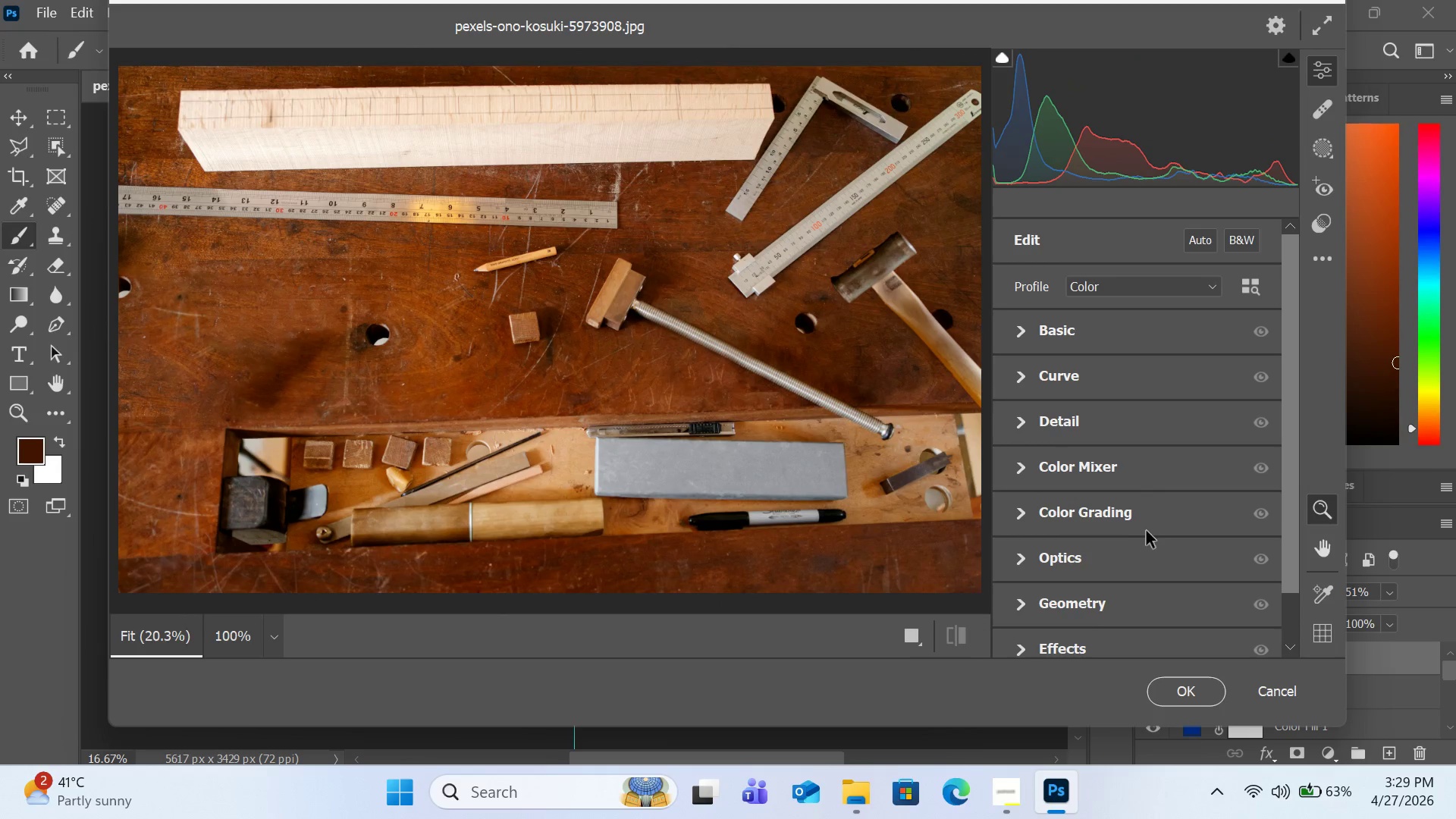 
scroll: coordinate [1168, 545], scroll_direction: down, amount: 2.0
 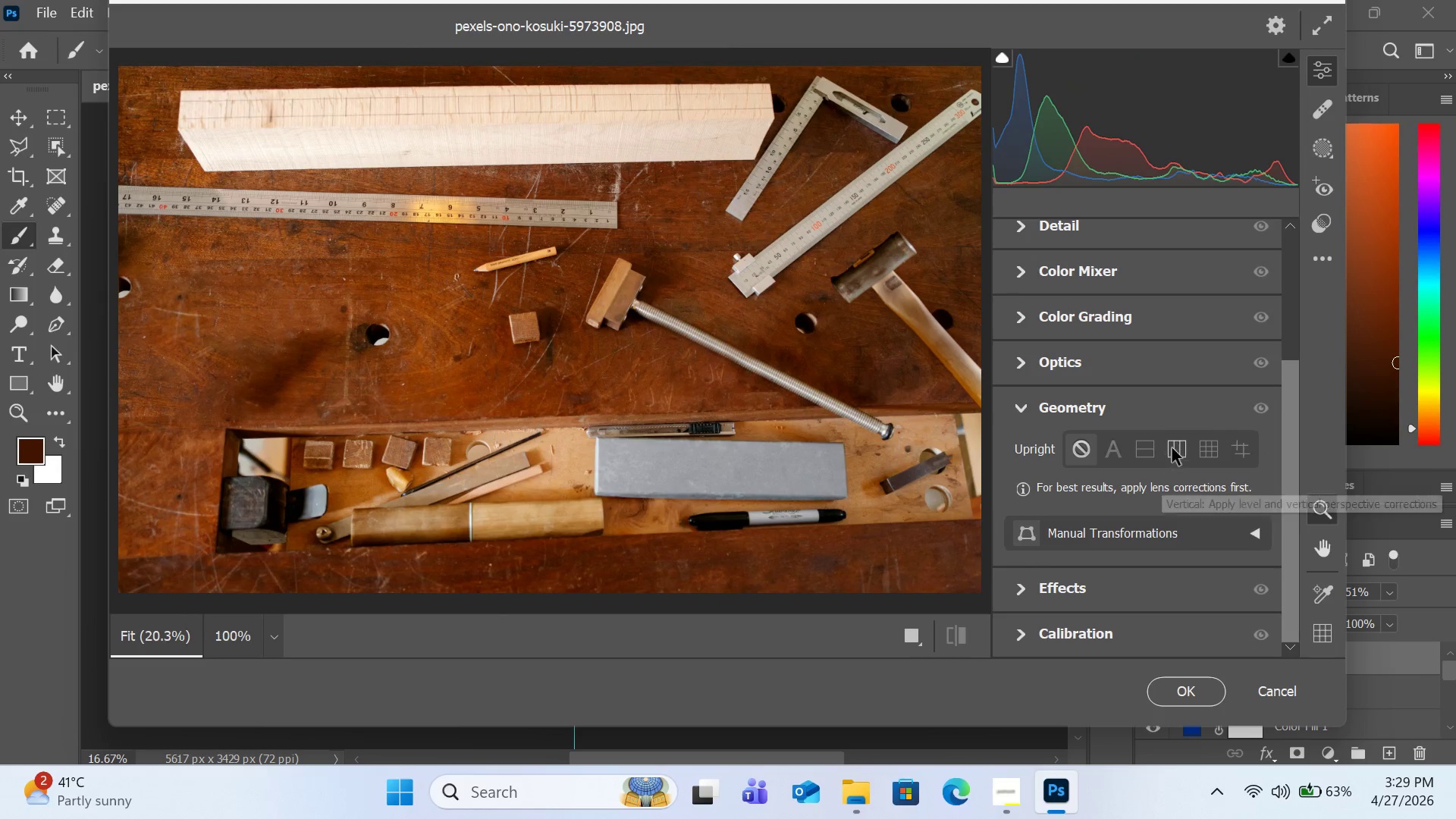 
left_click([1180, 442])
 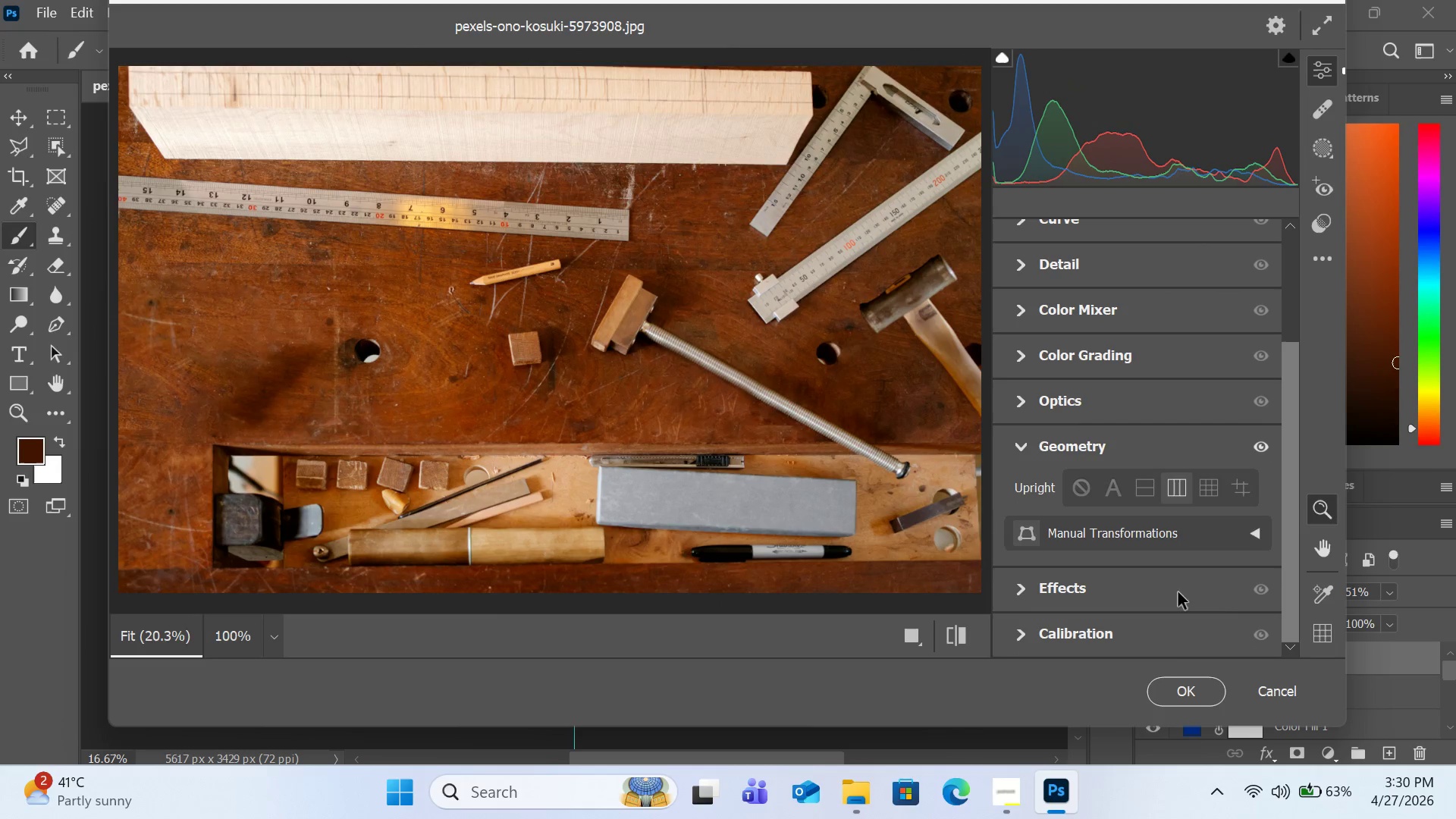 
left_click([1178, 686])
 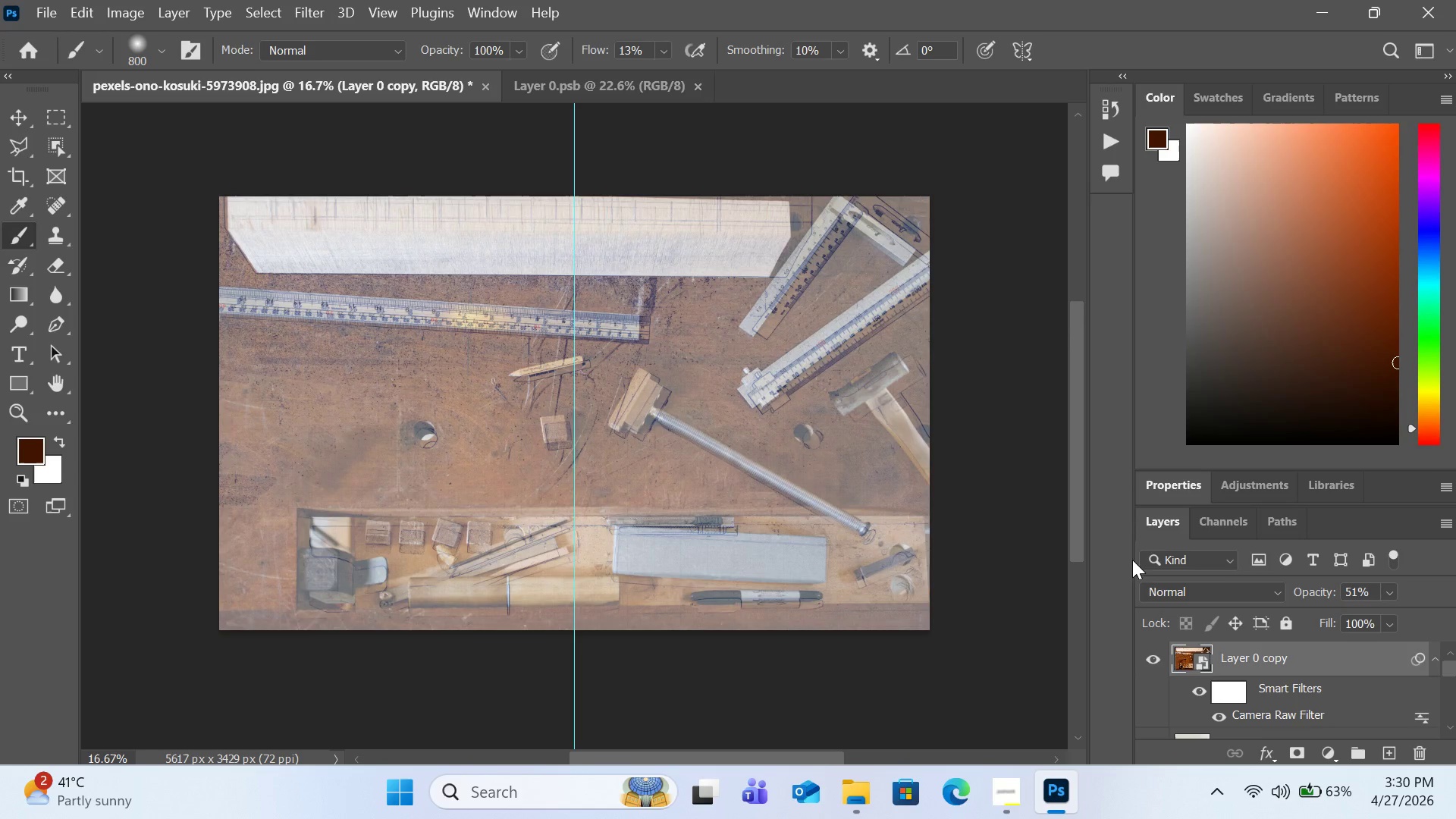 
wait(10.19)
 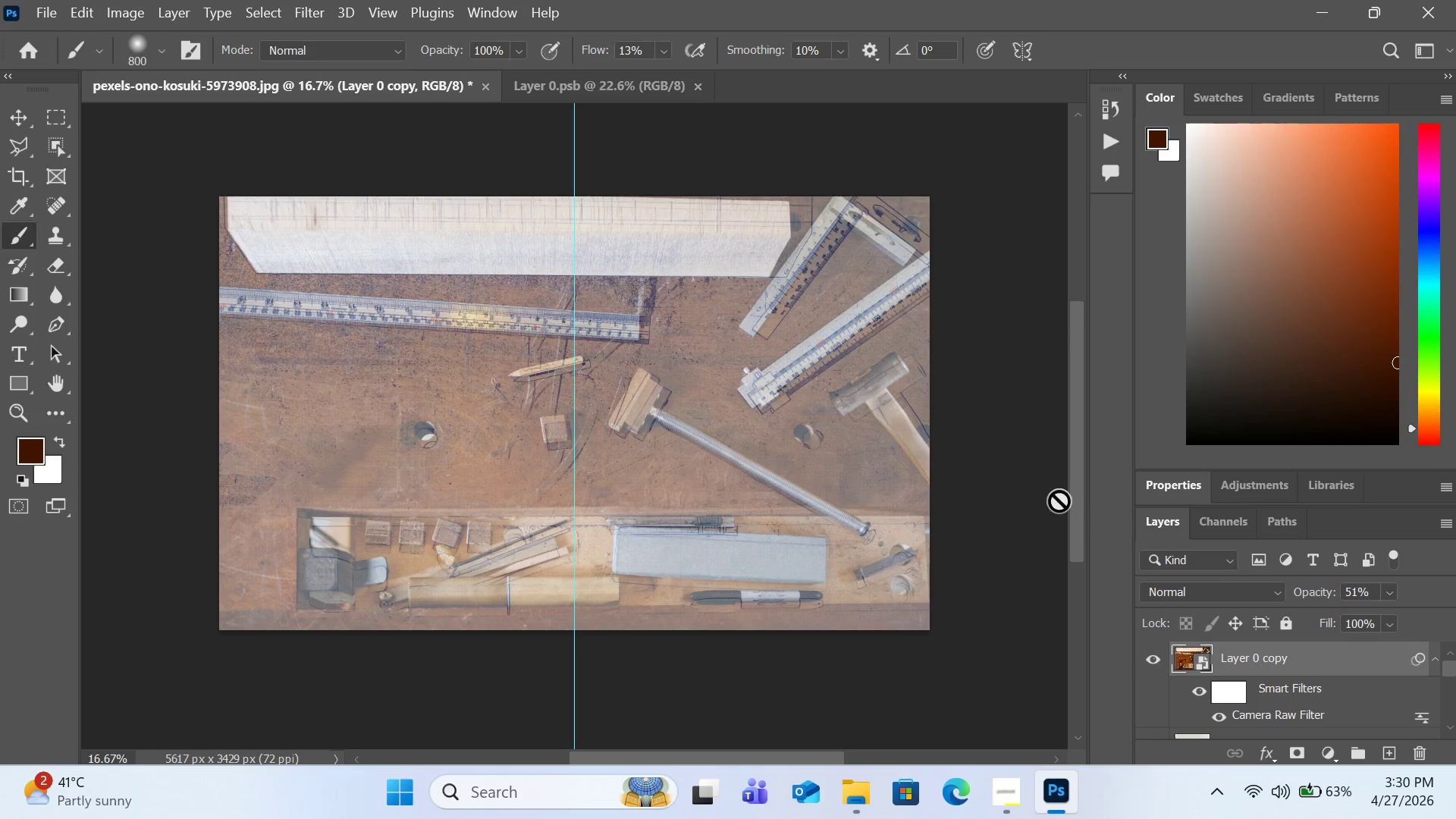 
key(Control+T)
 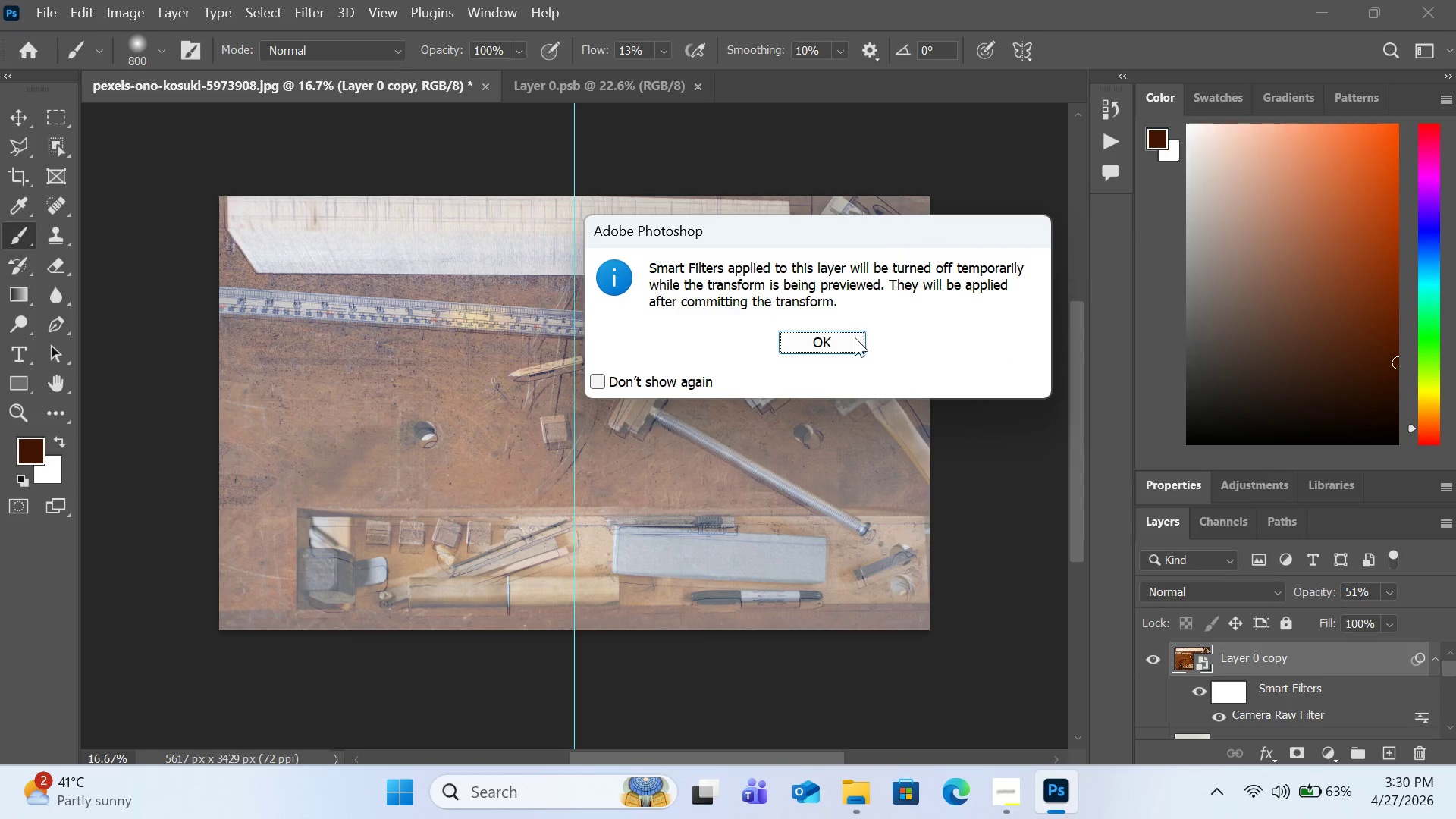 
left_click([852, 340])
 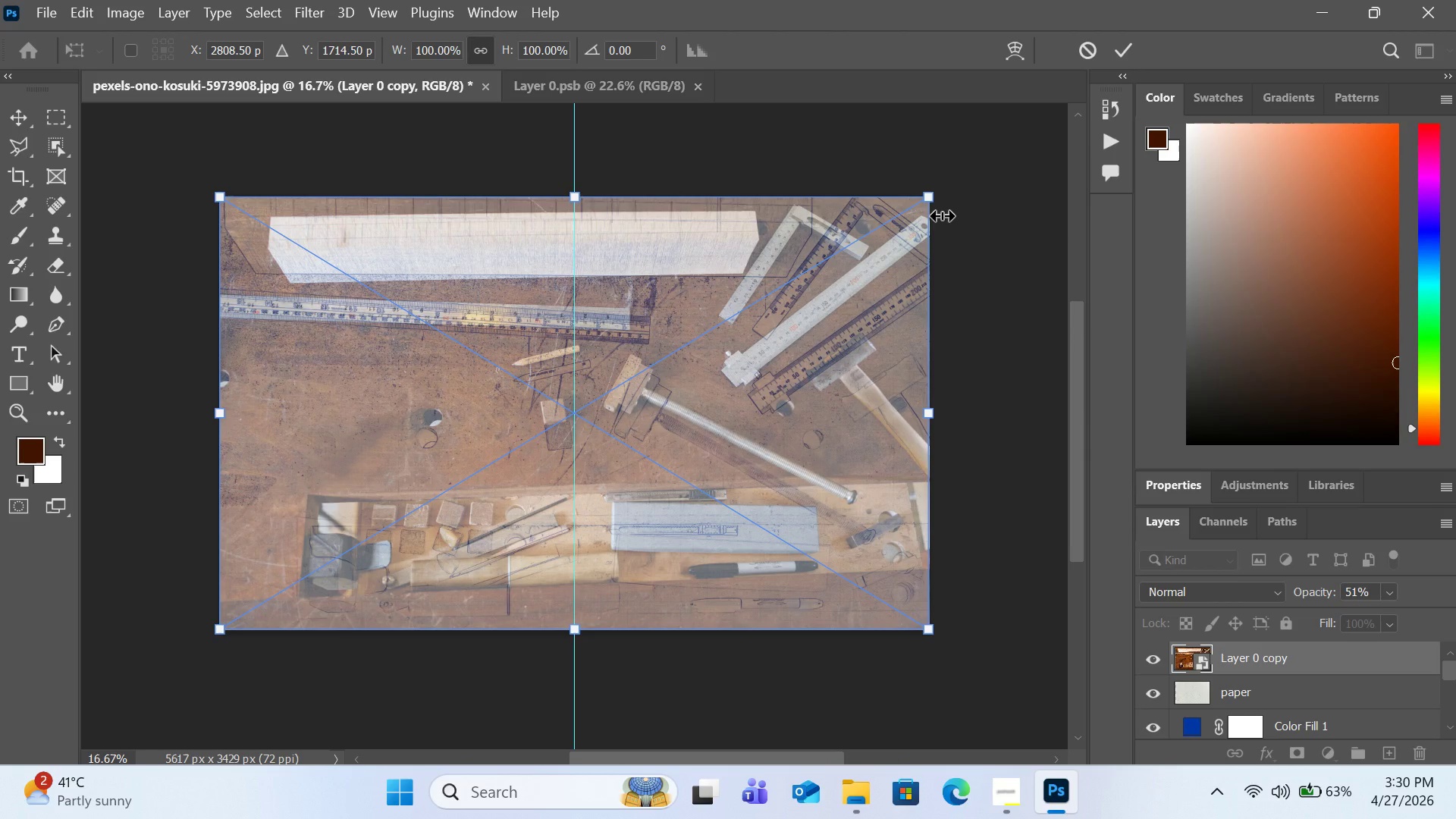 
wait(10.33)
 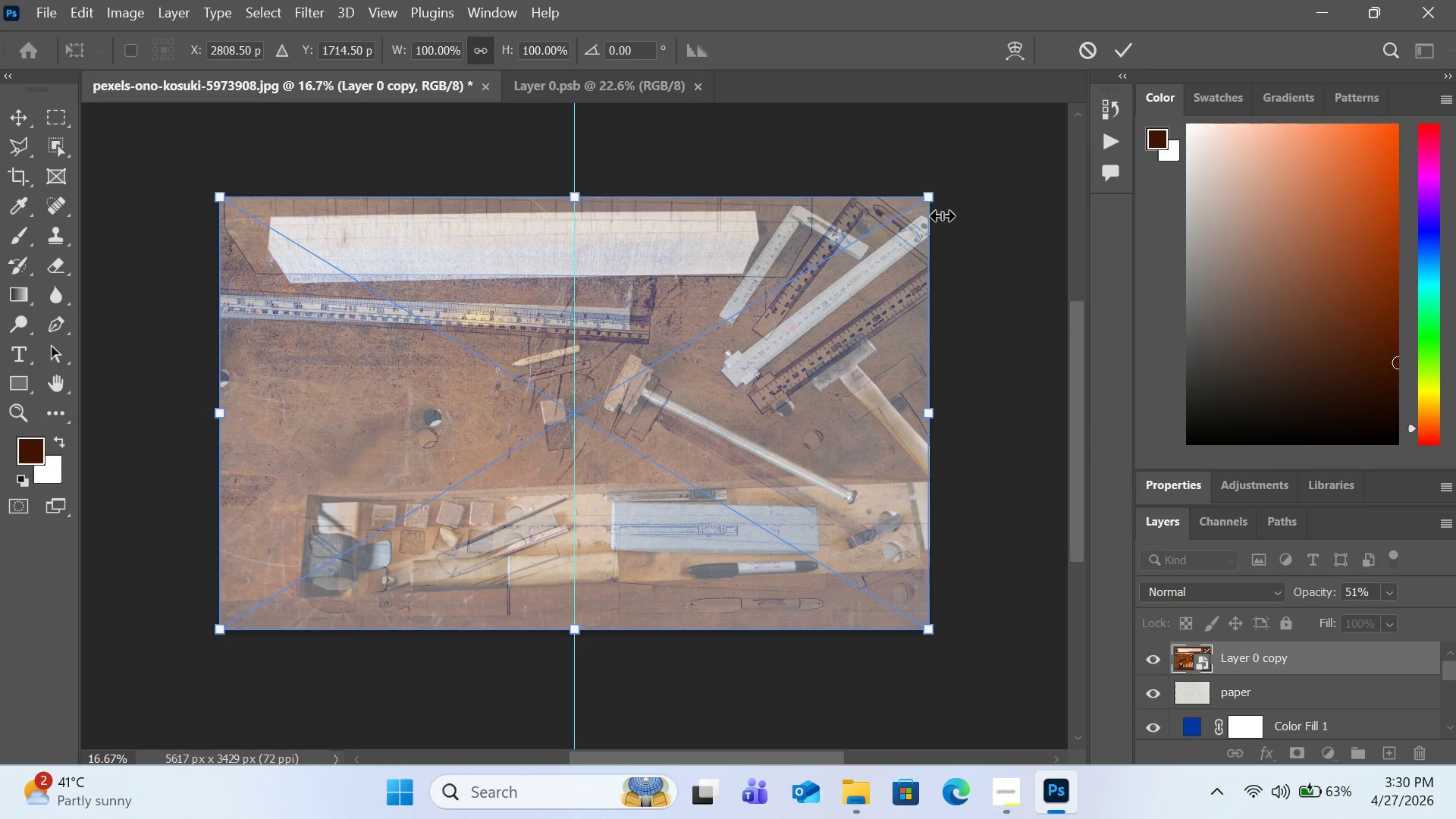 
key(Control+Z)
 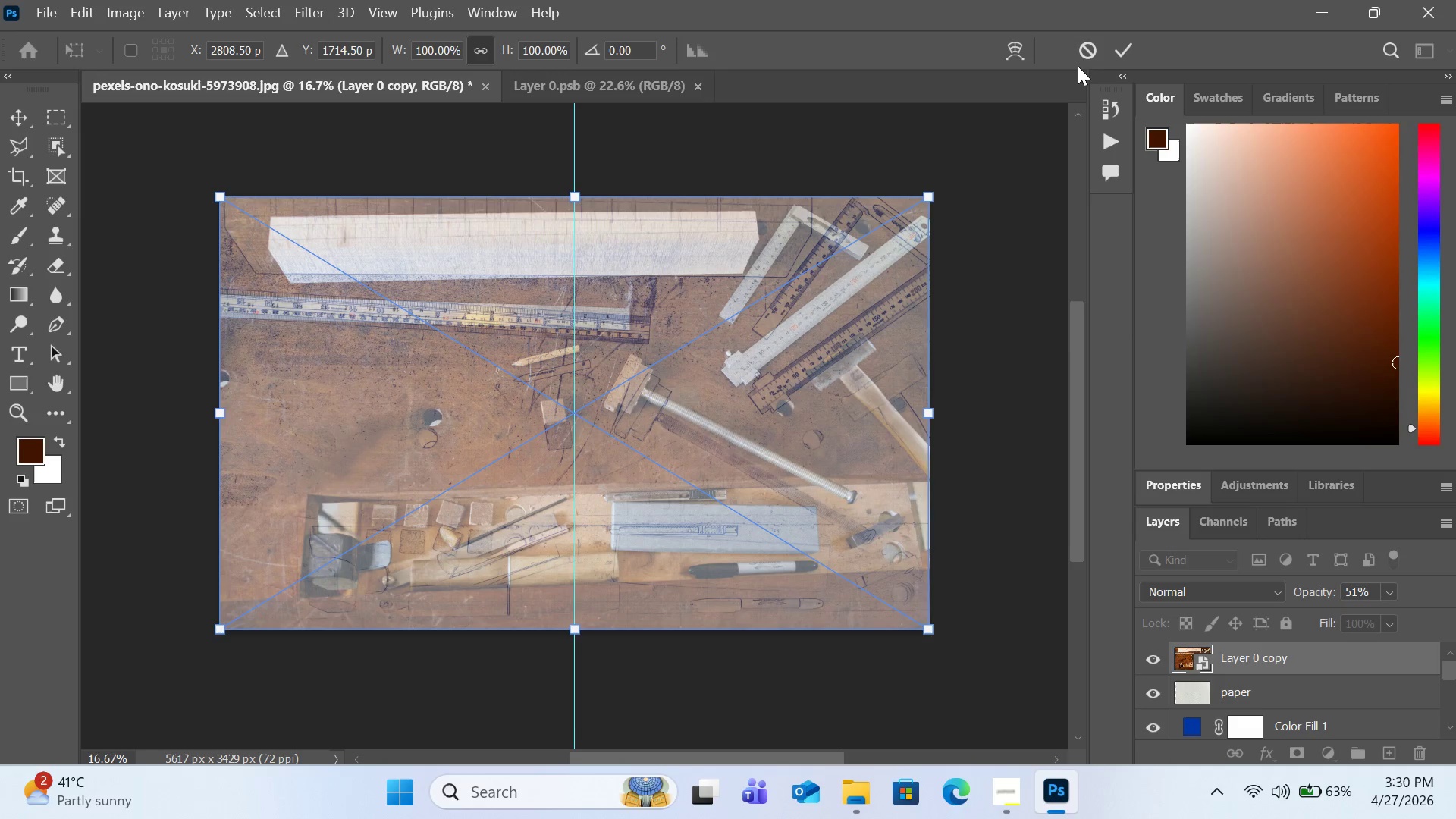 
left_click([1081, 55])
 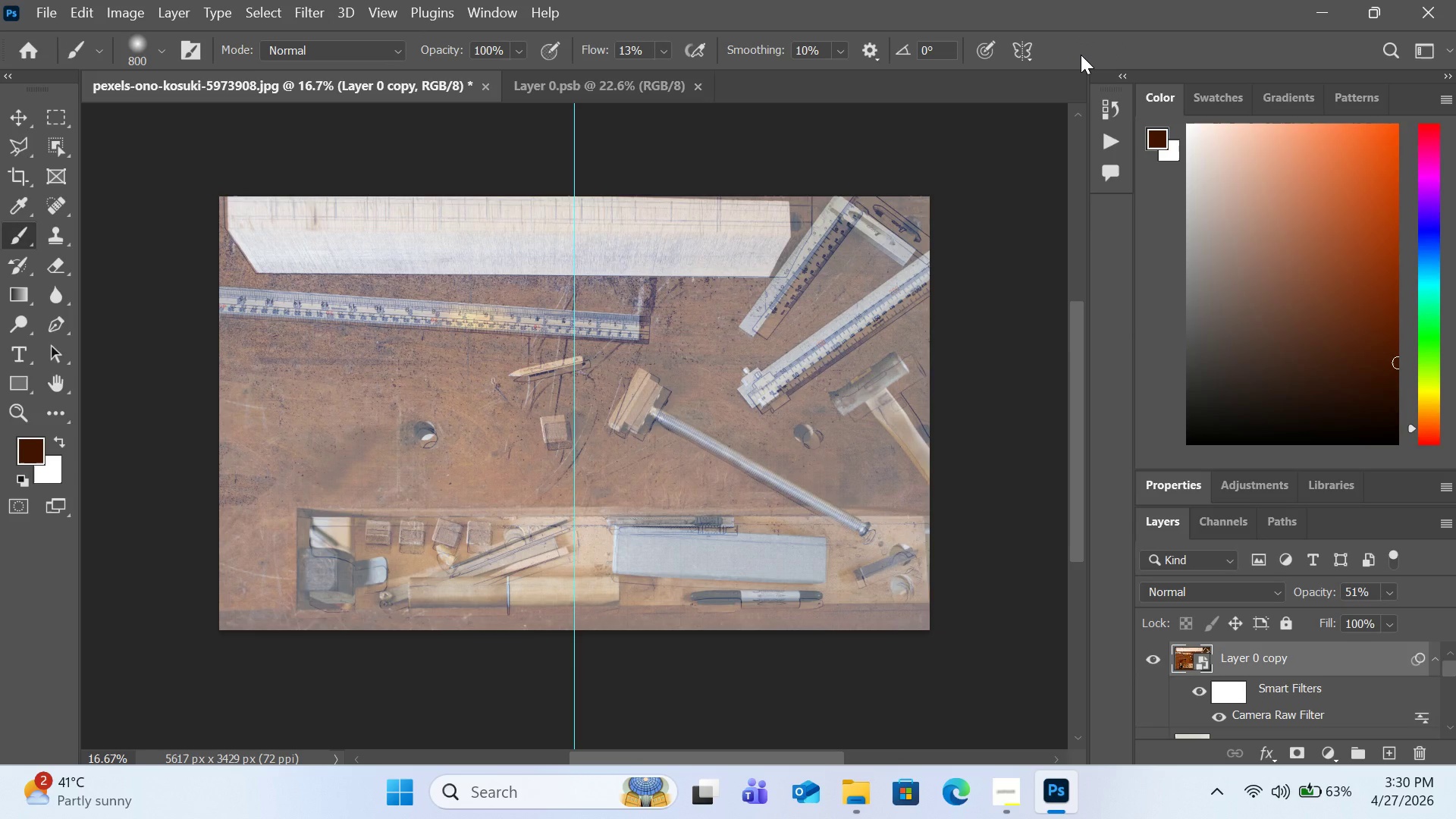 
hold_key(key=ControlLeft, duration=0.73)
 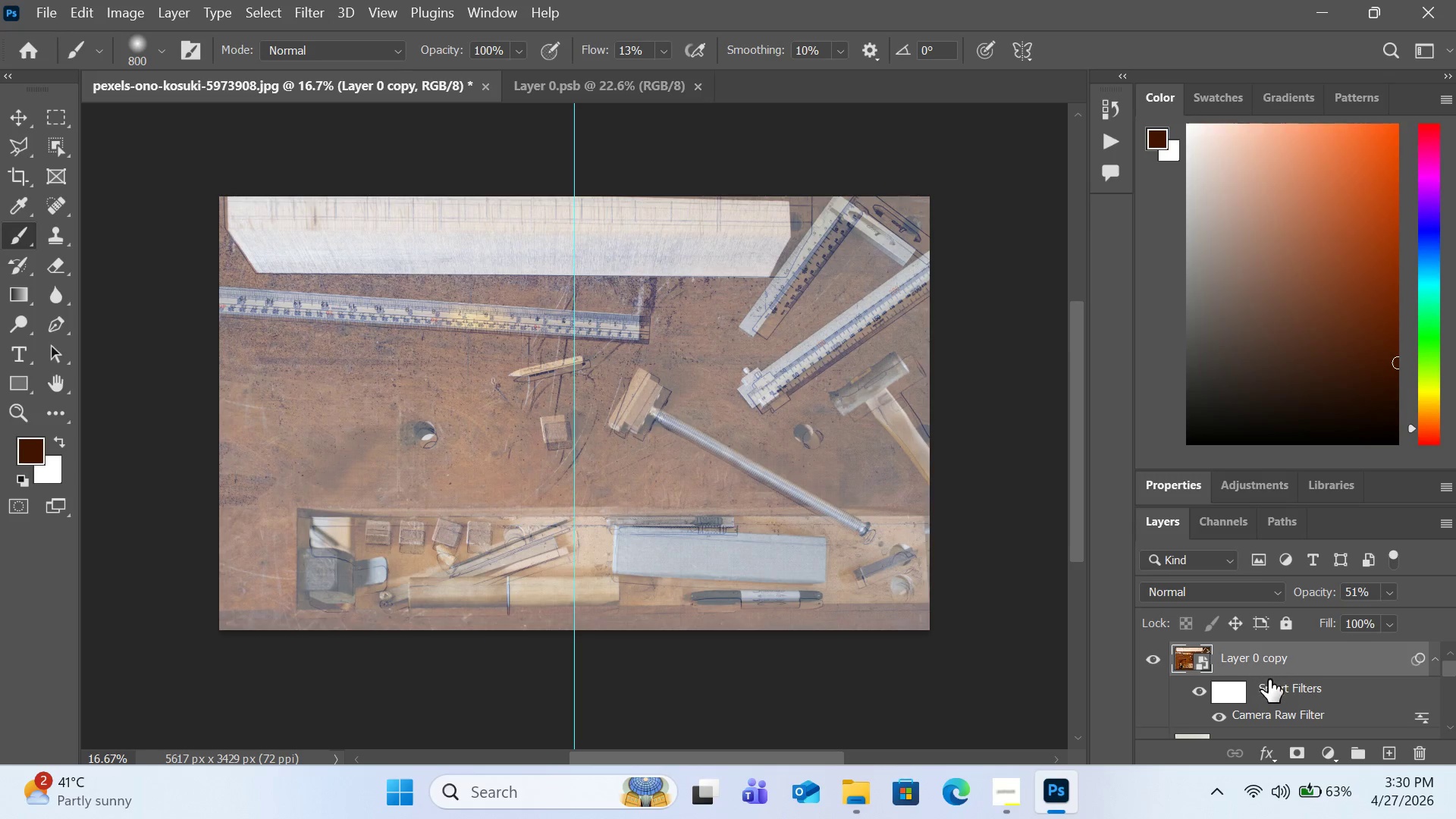 
scroll: coordinate [1269, 682], scroll_direction: none, amount: 0.0
 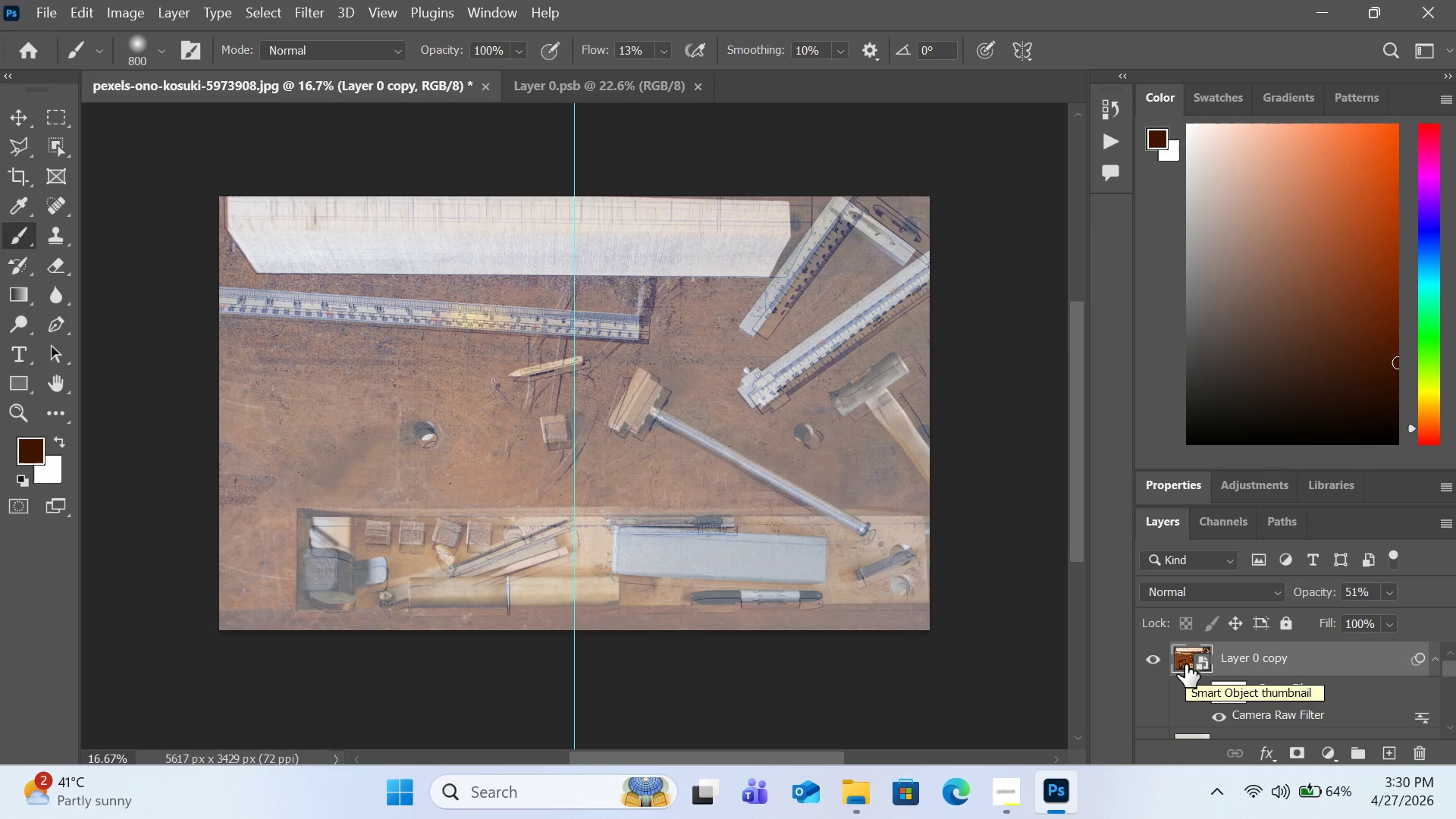 
wait(6.5)
 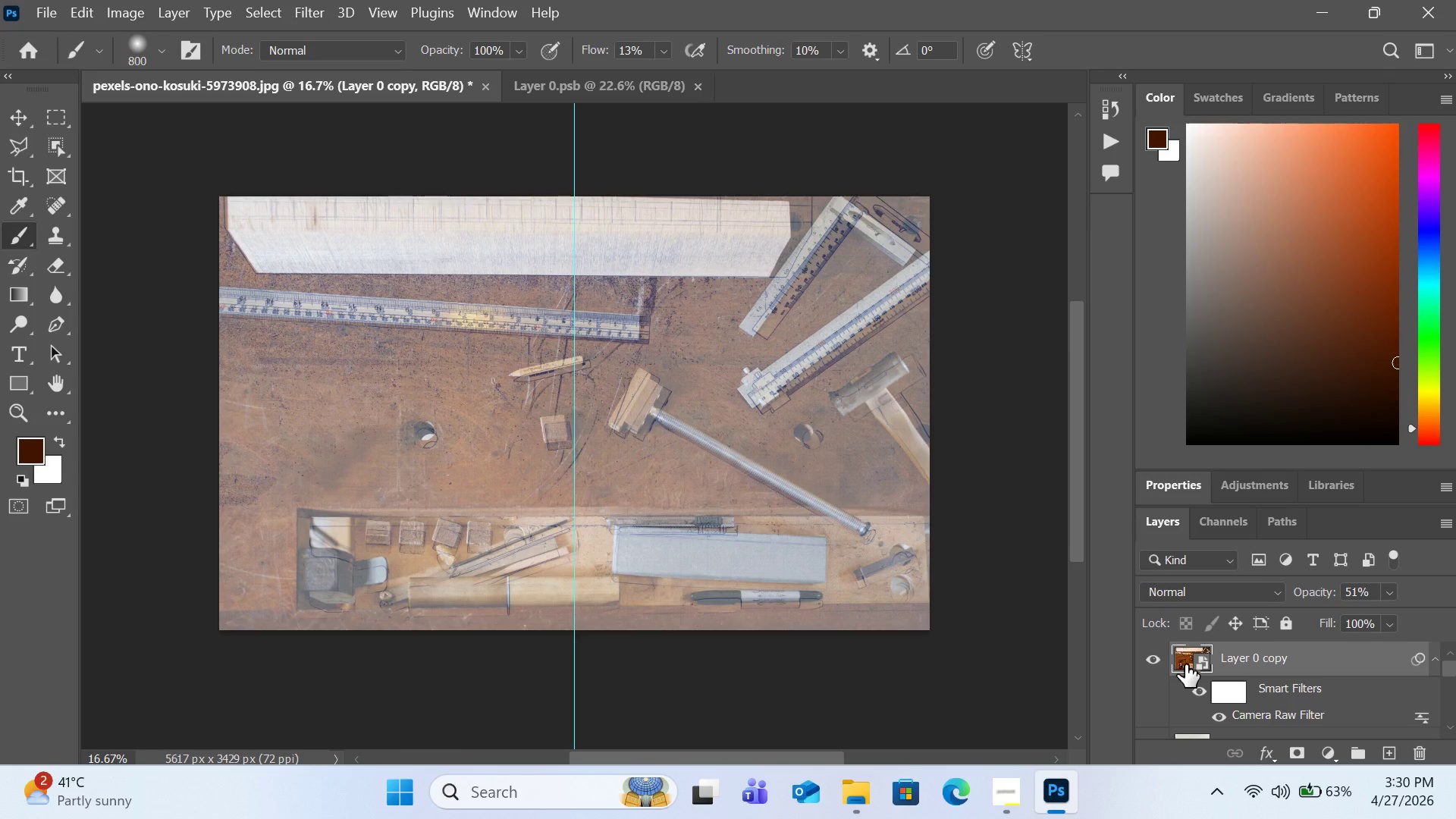 
double_click([1185, 664])
 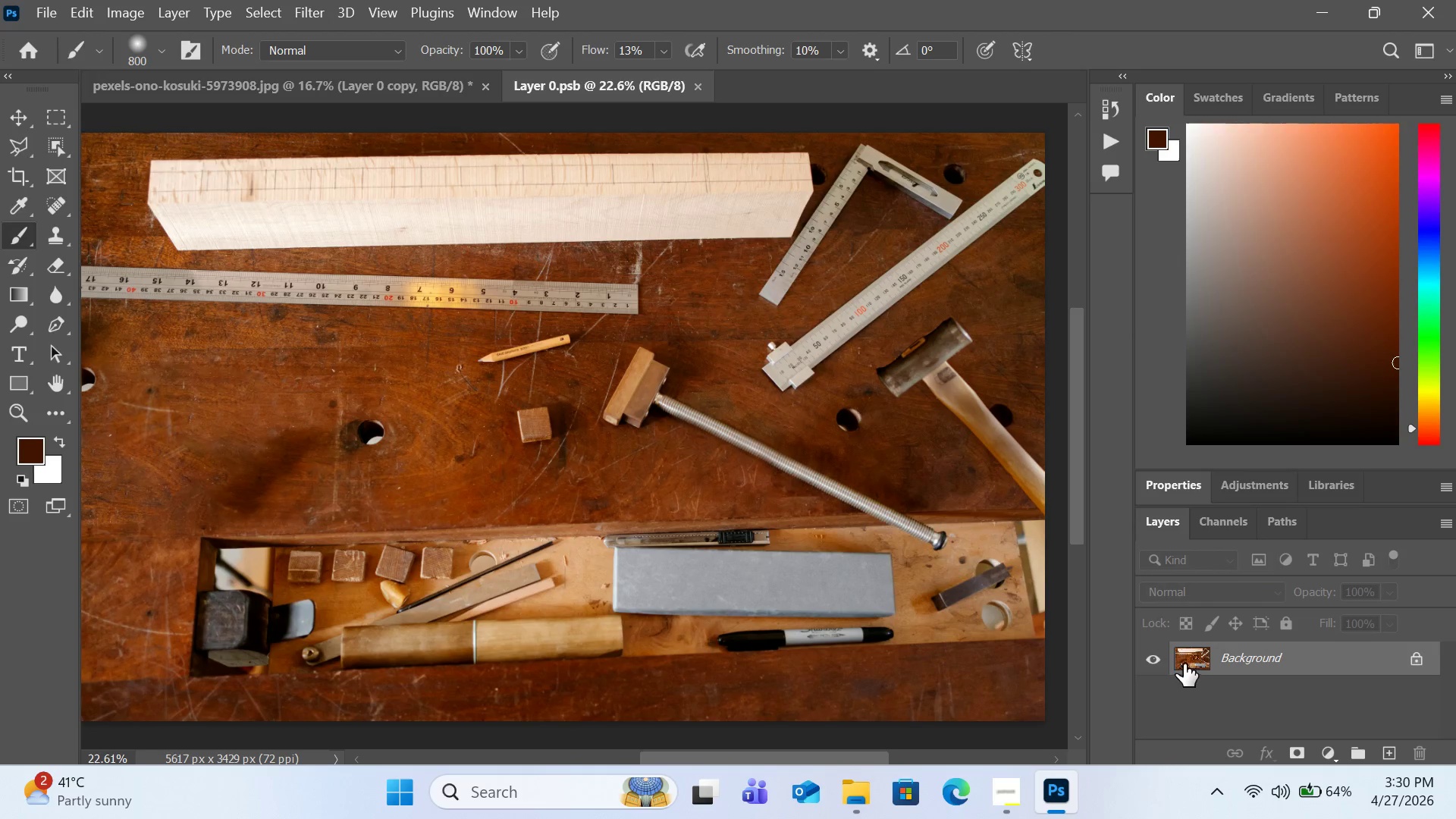 
key(Control+T)
 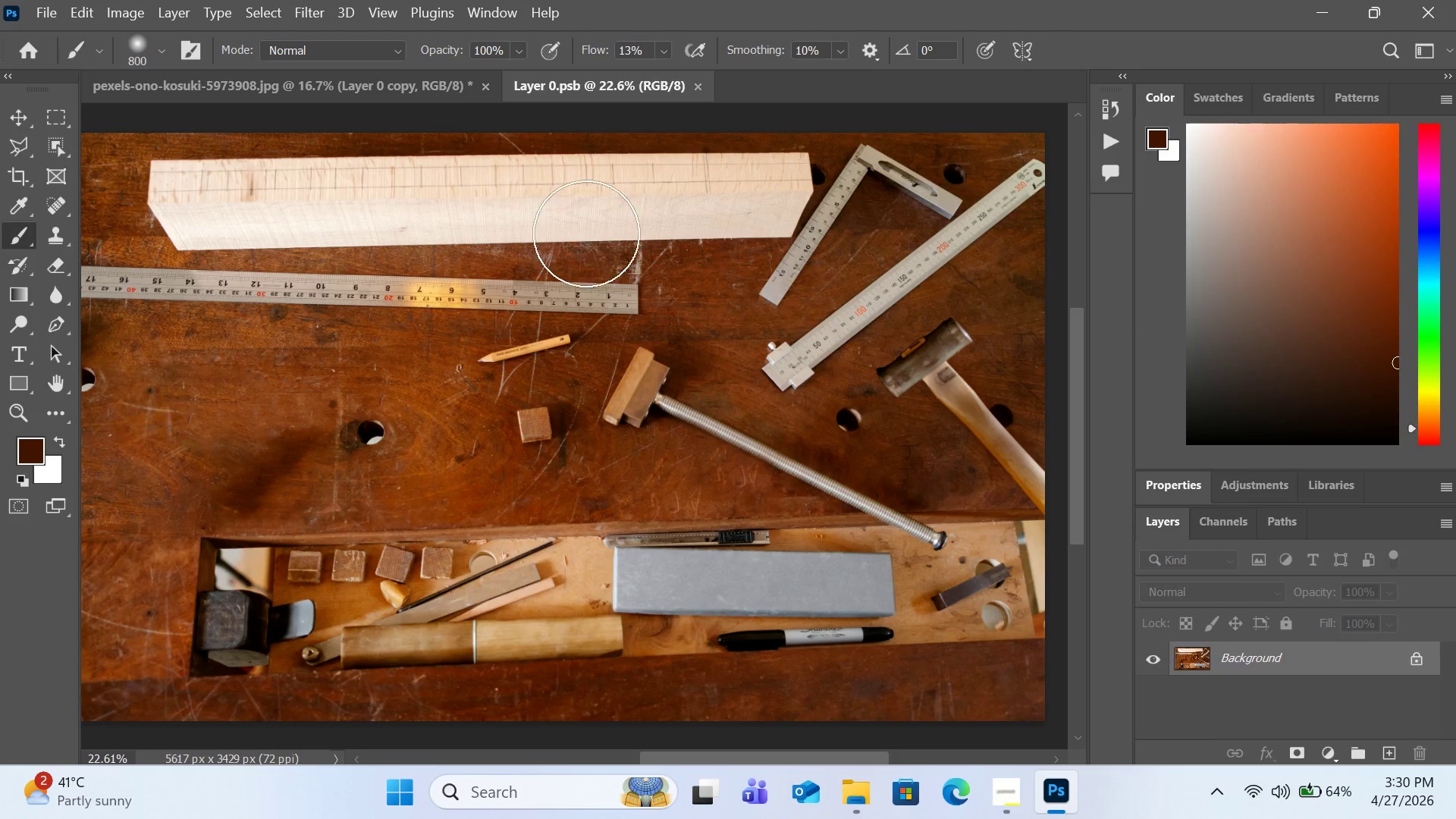 
left_click([374, 74])
 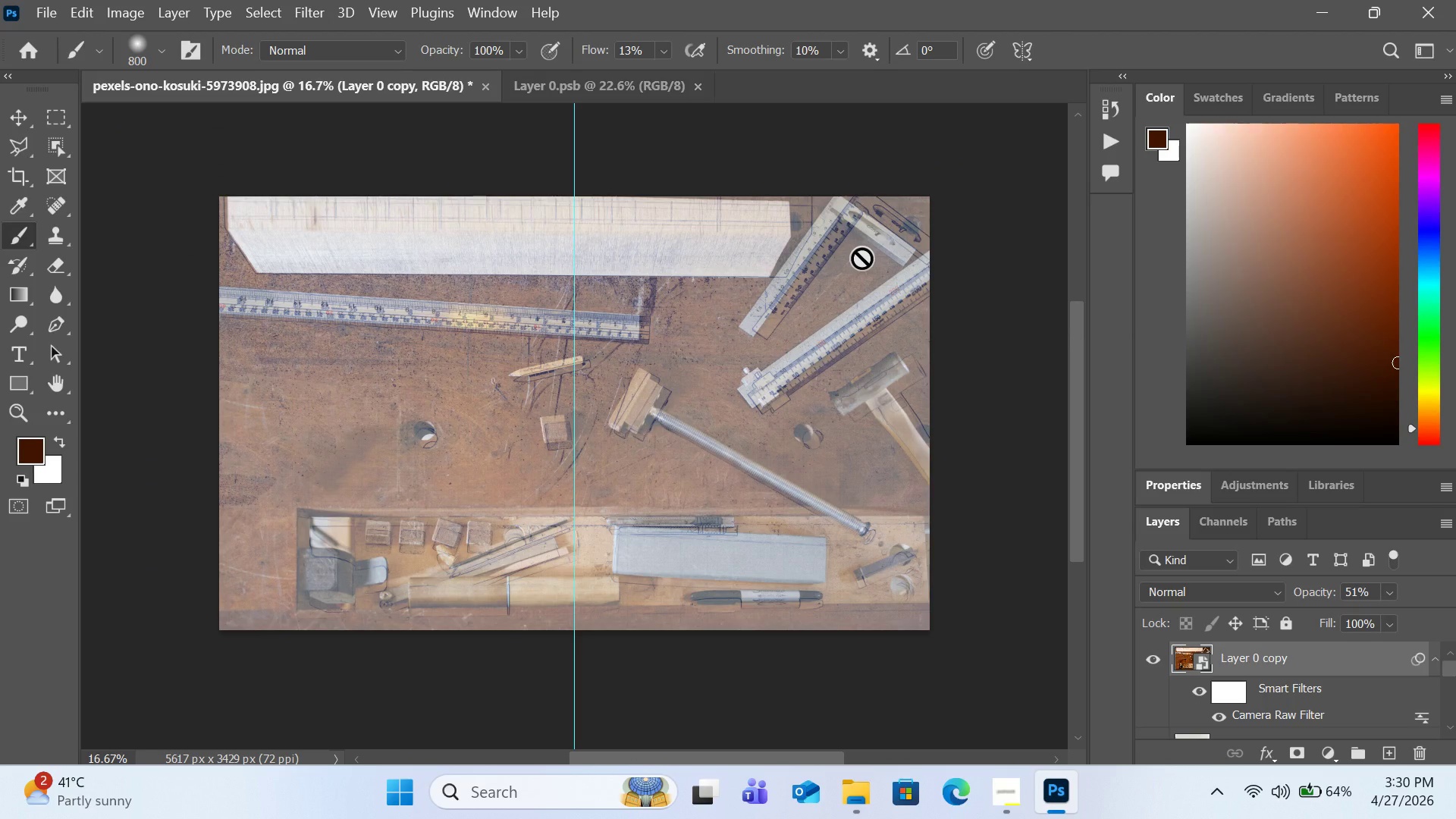 
wait(5.12)
 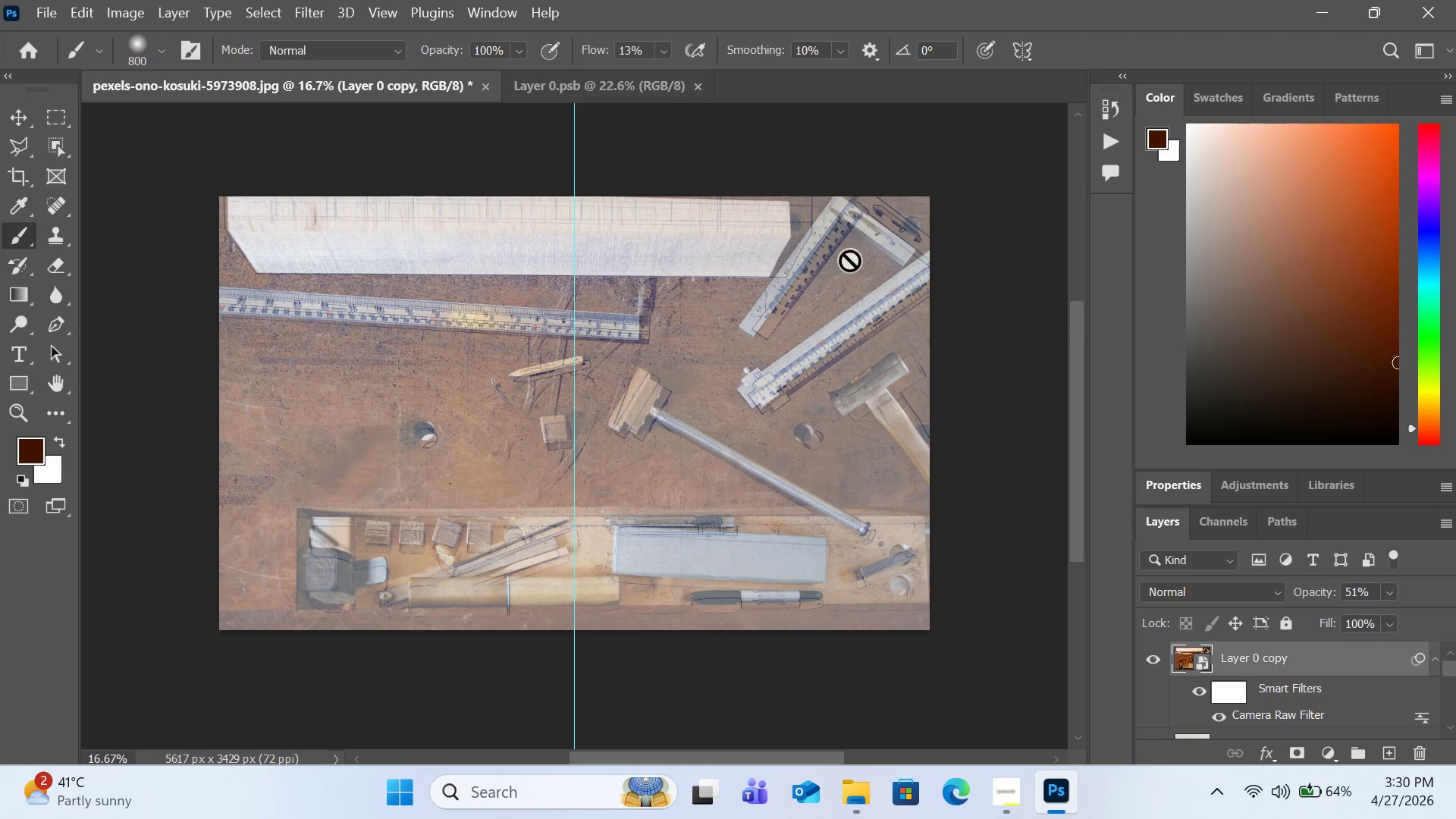 
hold_key(key=ControlLeft, duration=0.44)
 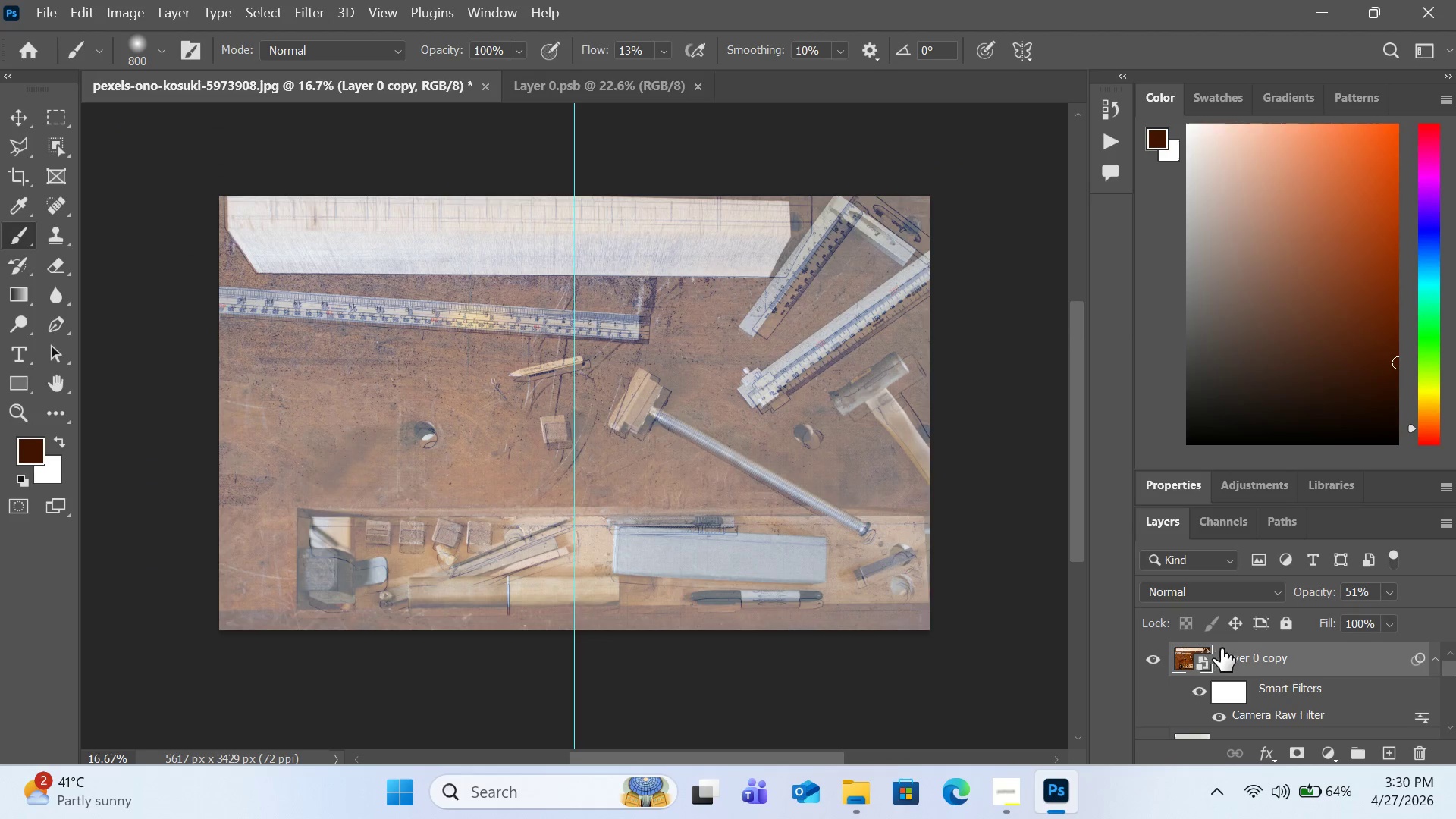 
key(Control+T)
 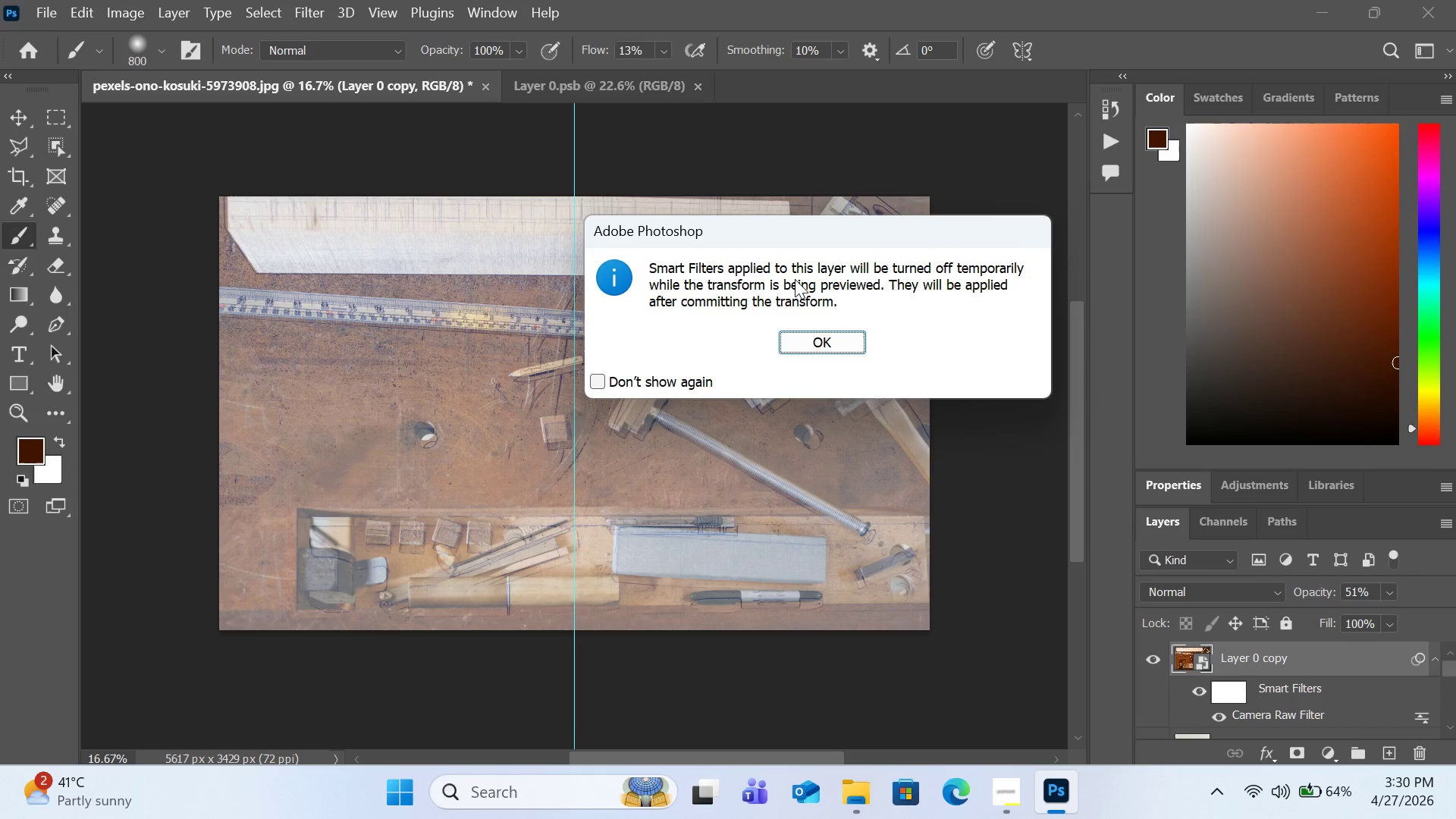 
wait(5.77)
 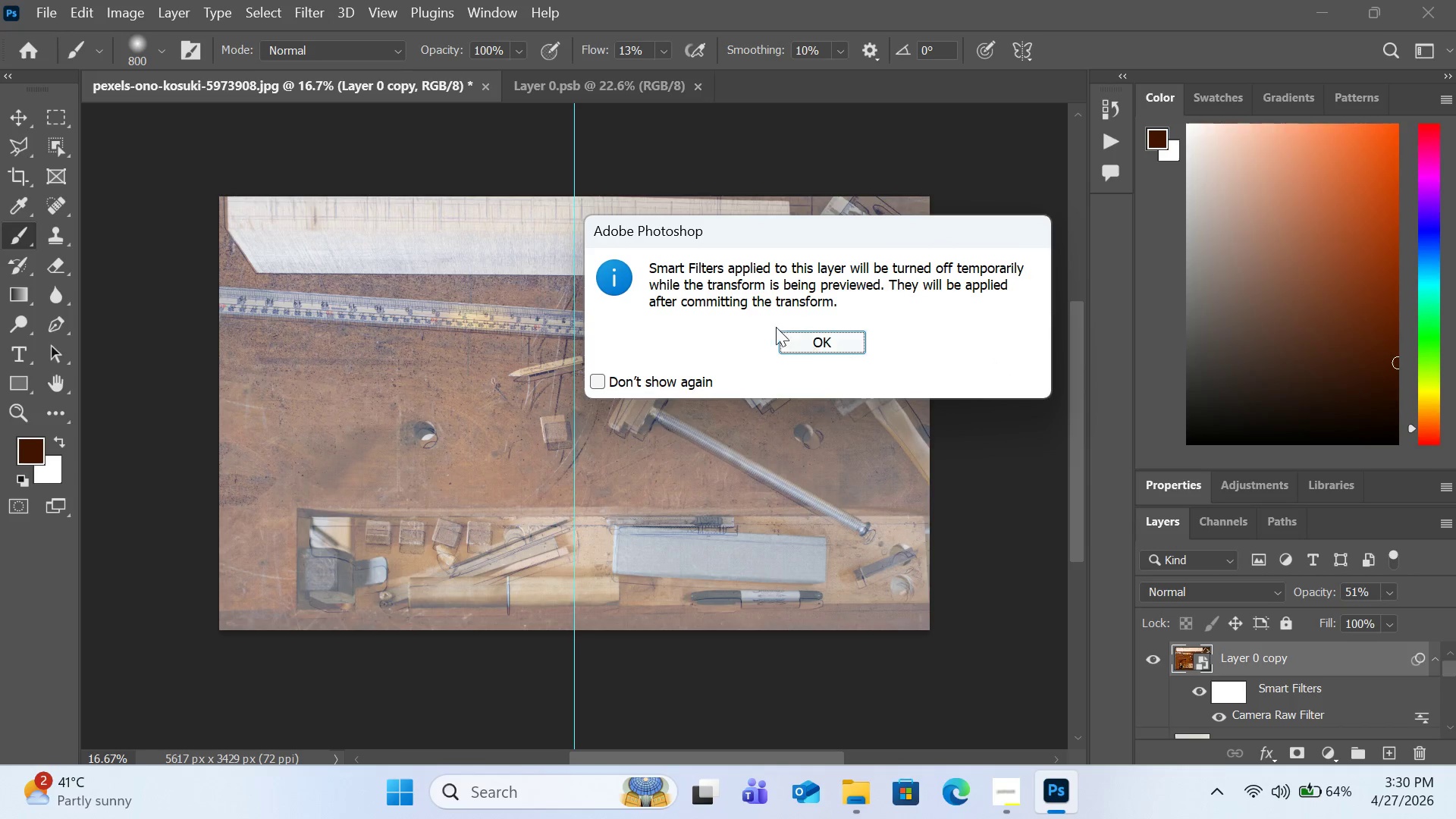 
left_click([813, 332])
 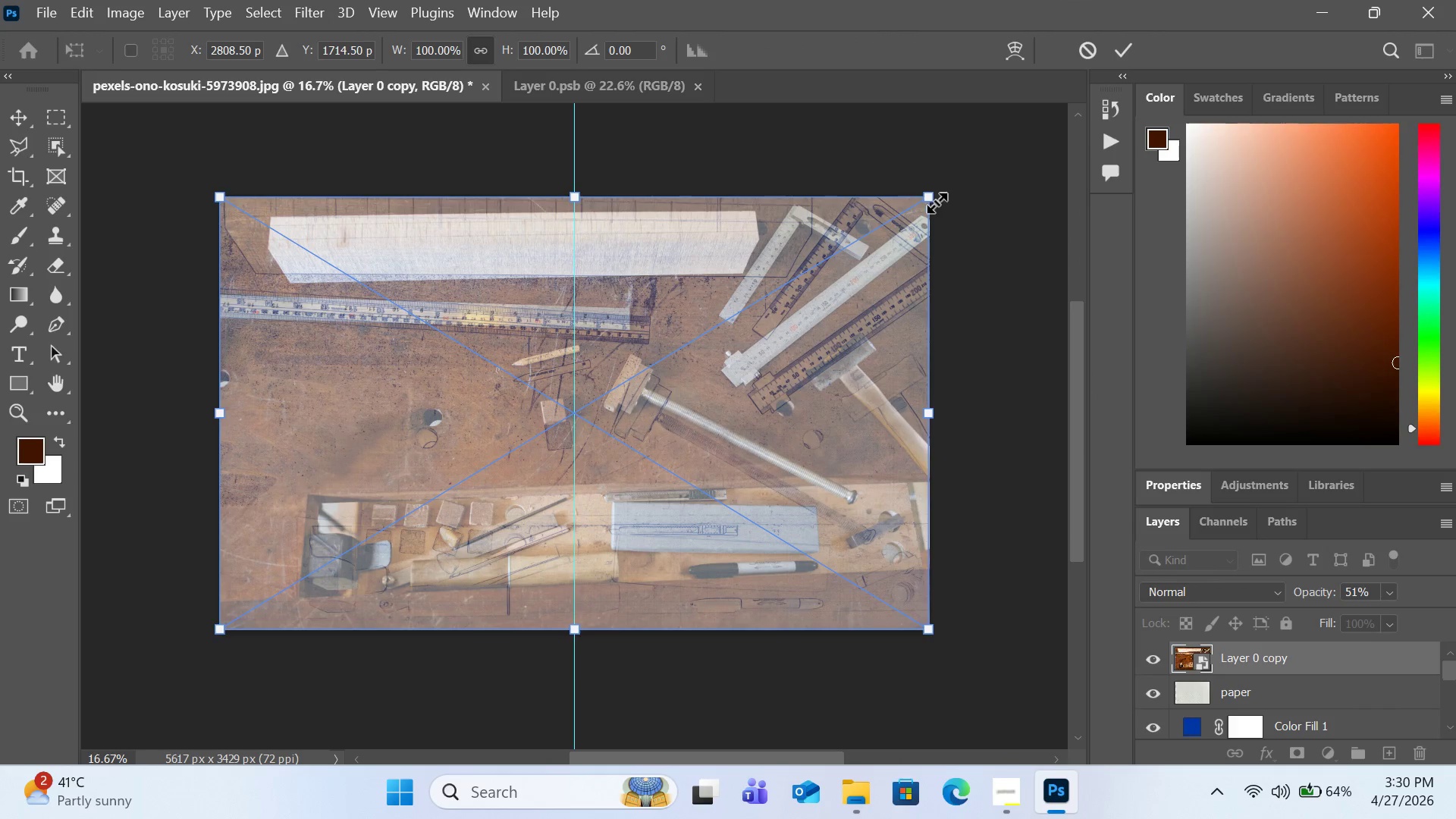 
left_click_drag(start_coordinate=[937, 199], to_coordinate=[983, 185])
 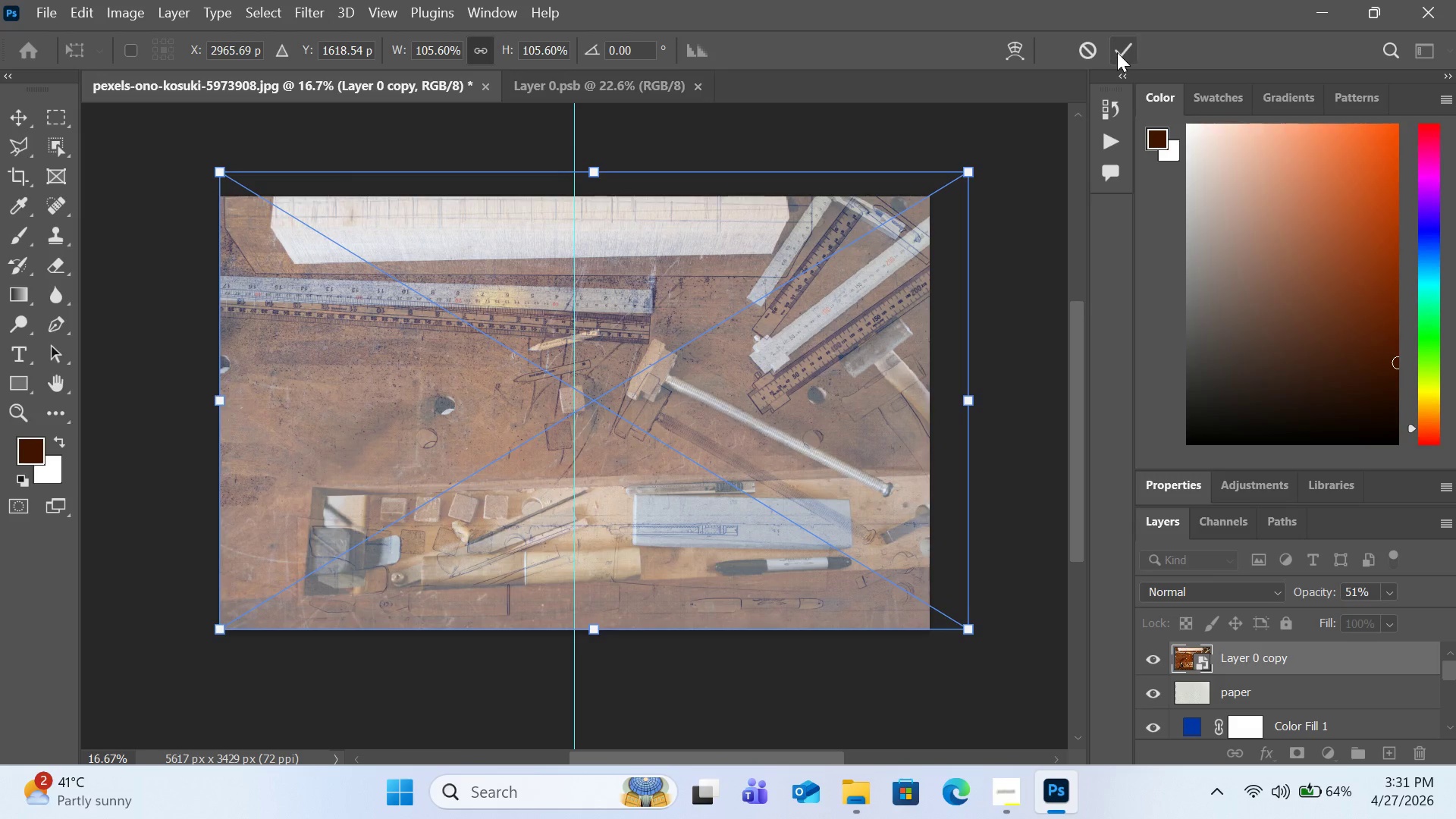 
left_click([1117, 52])
 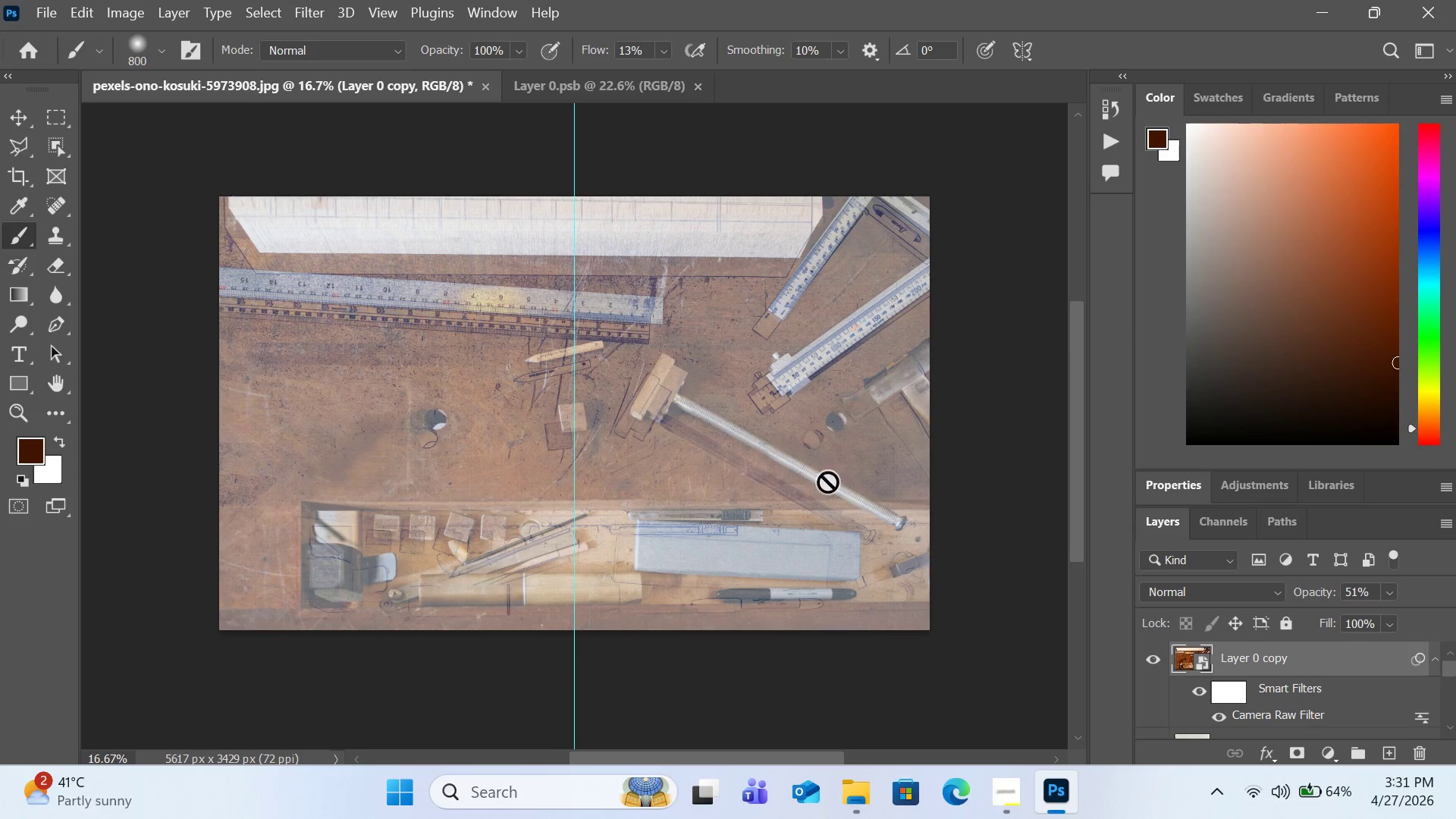 
wait(29.11)
 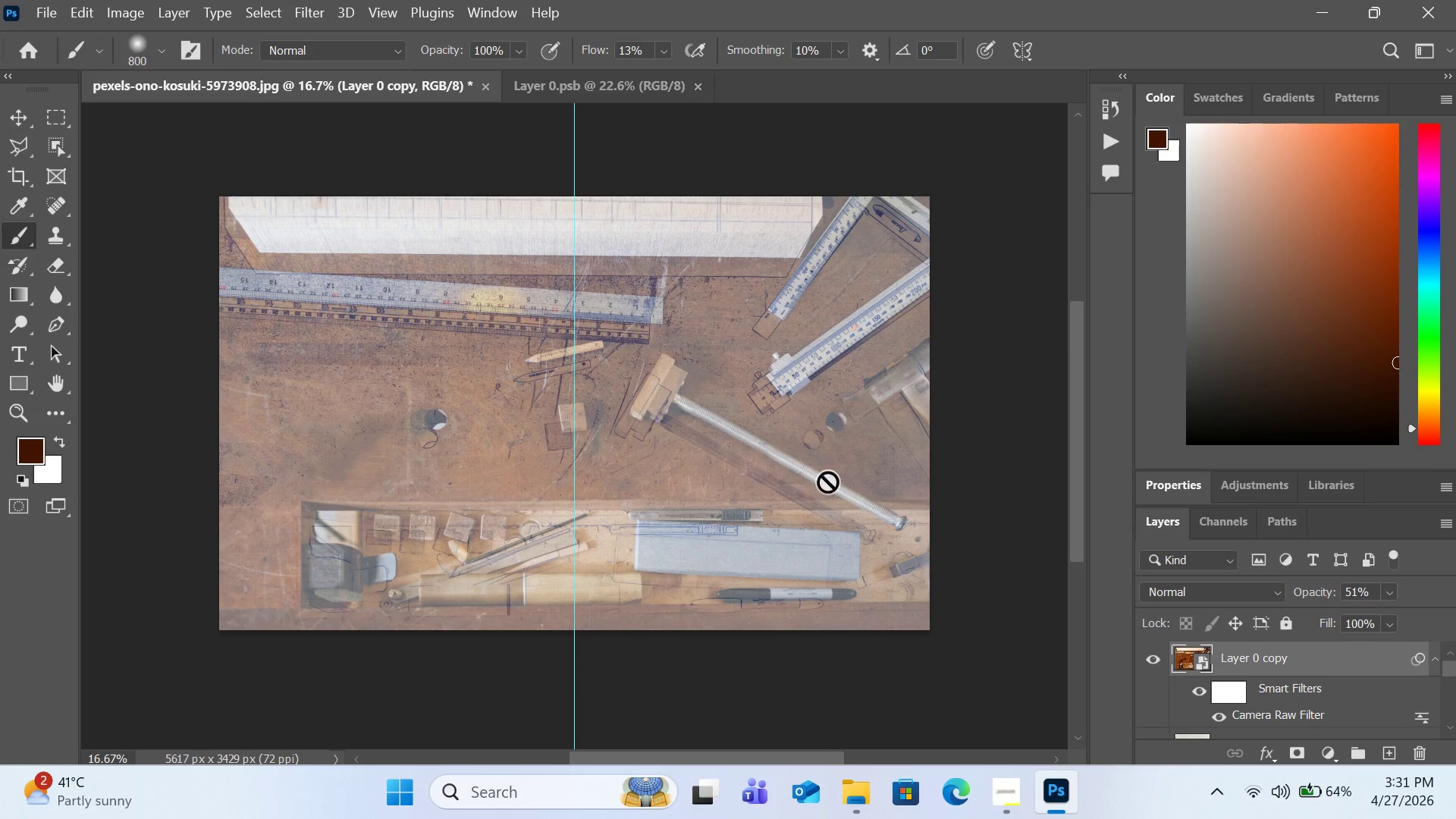 
left_click([1202, 689])
 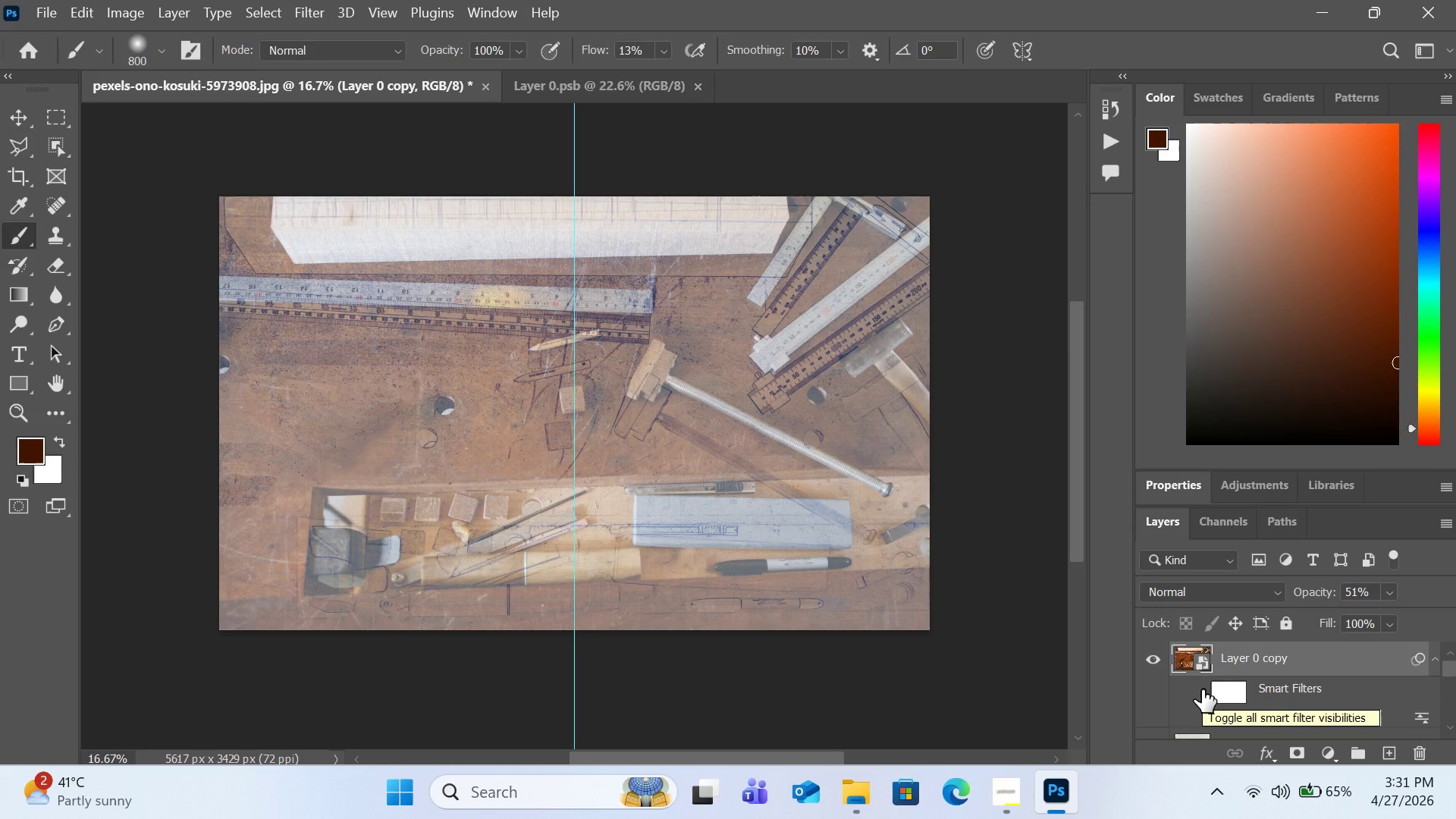 
wait(6.86)
 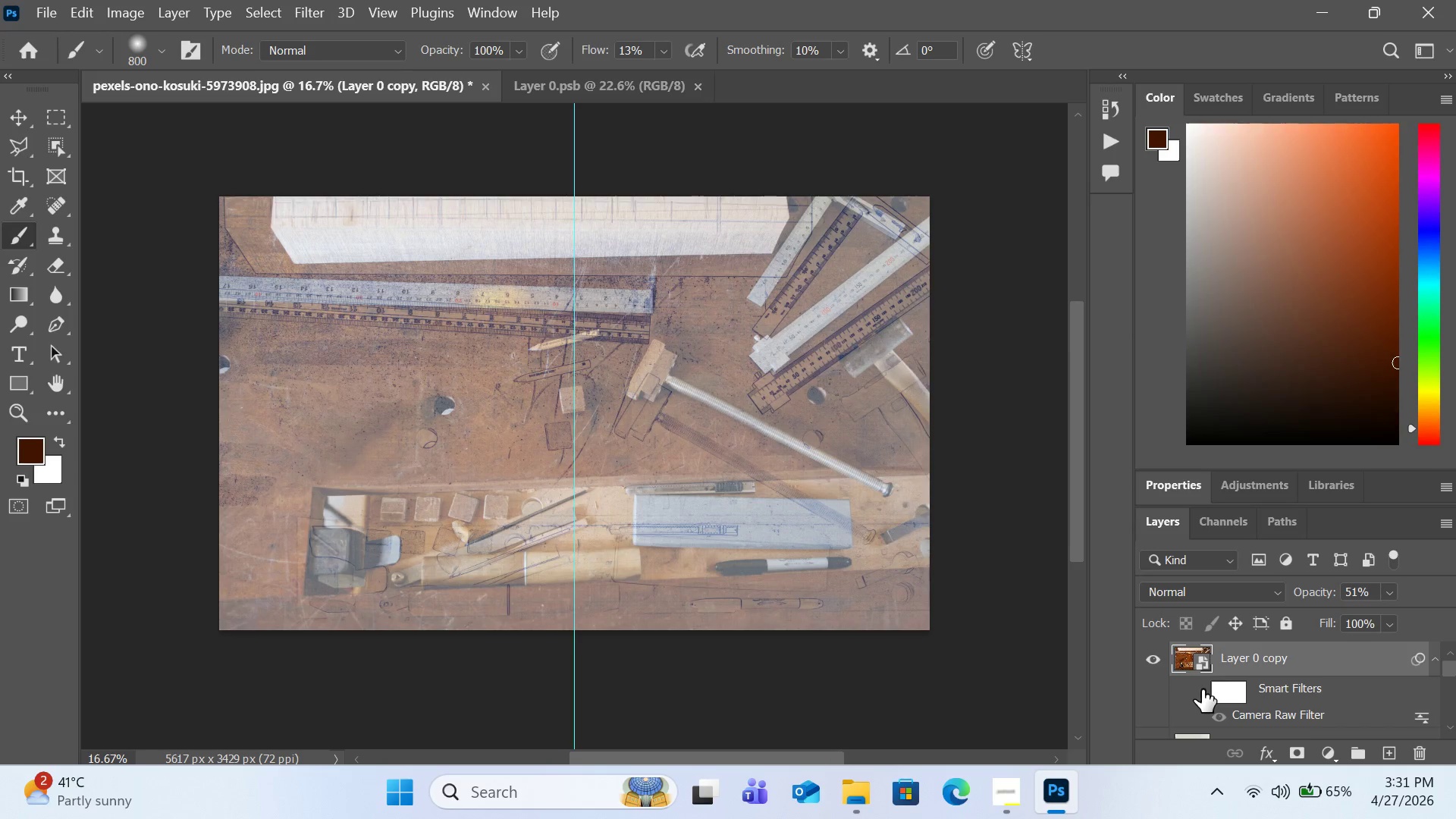 
left_click([1202, 689])
 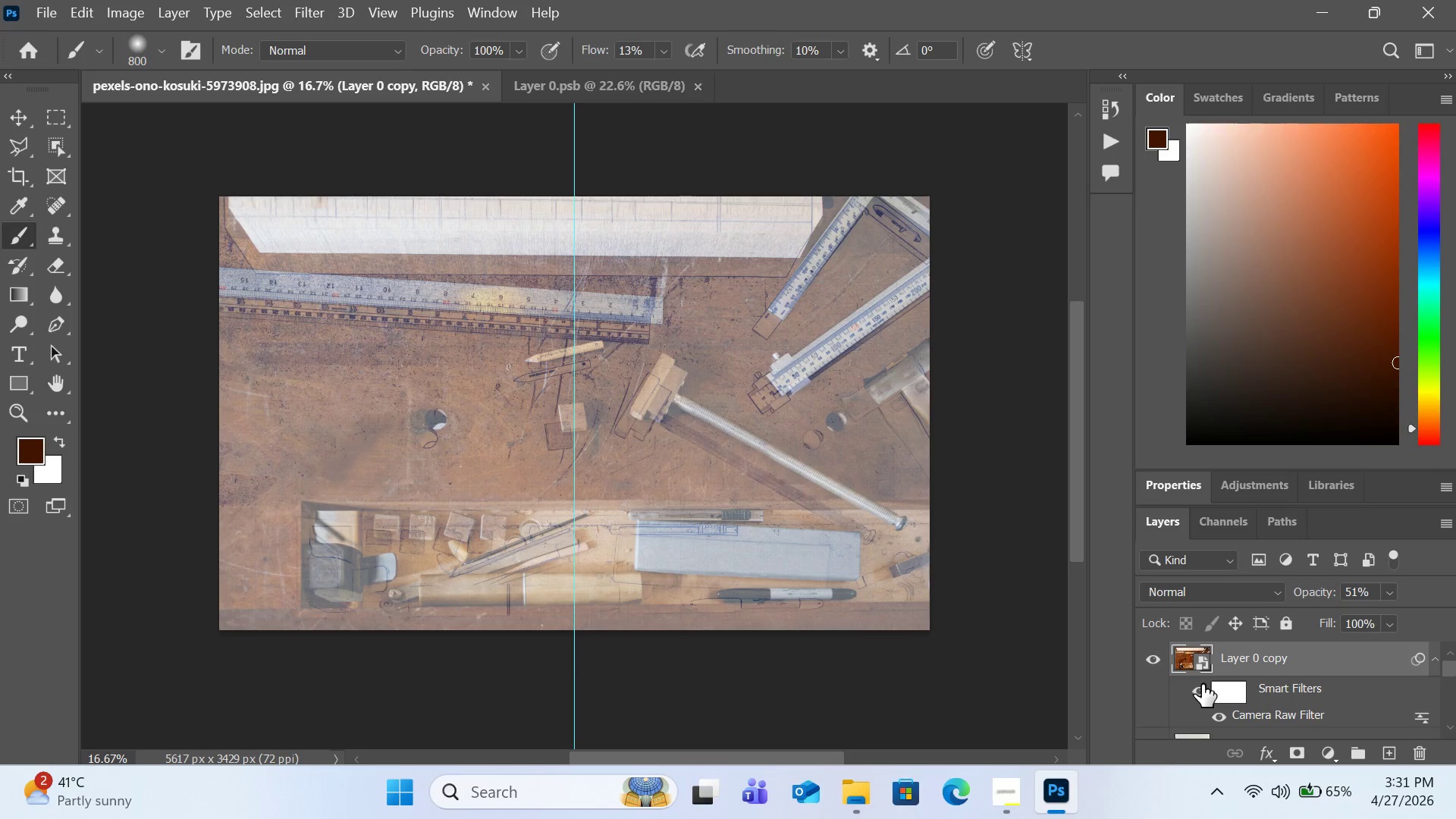 
wait(5.89)
 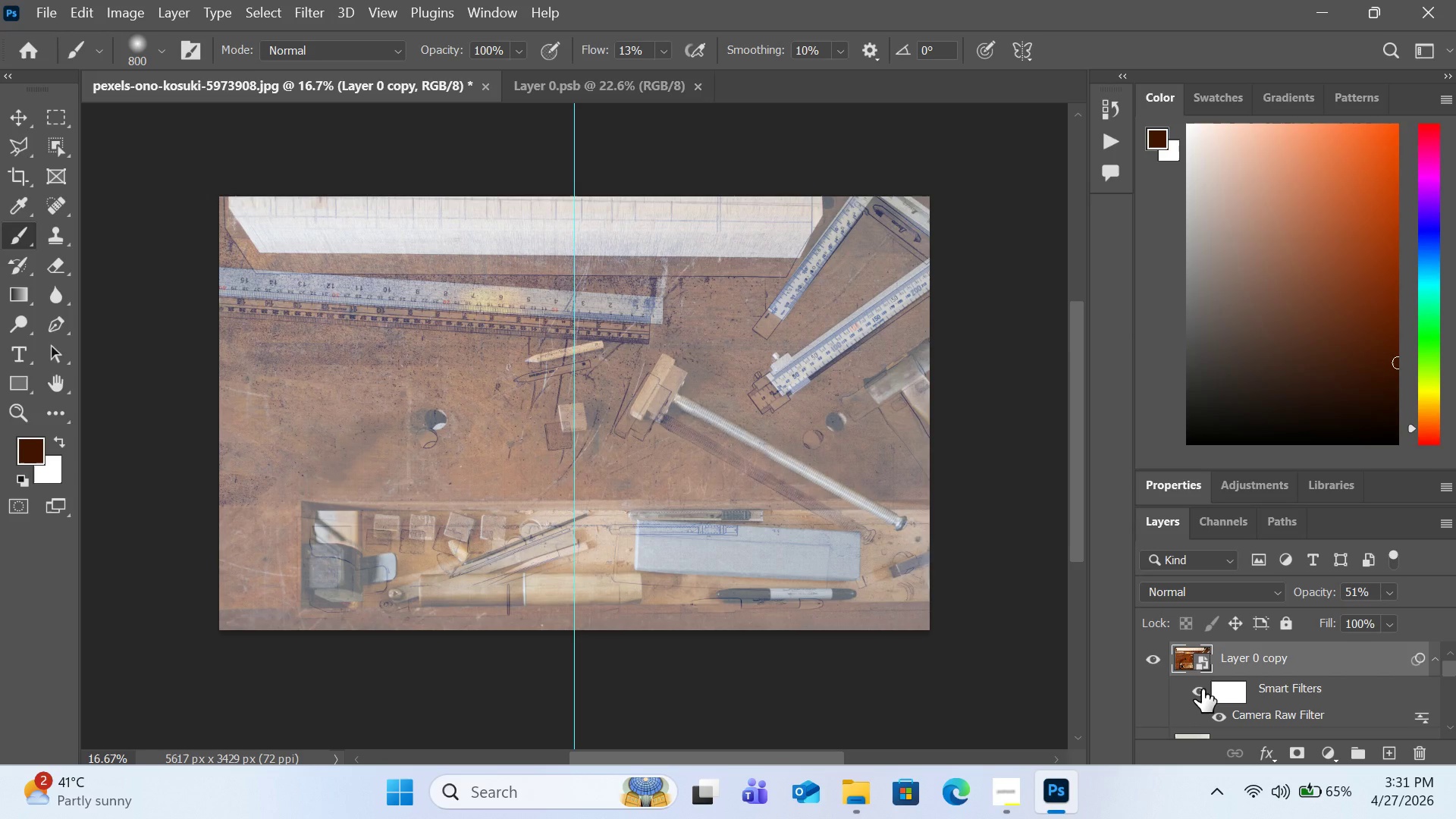 
double_click([1254, 714])
 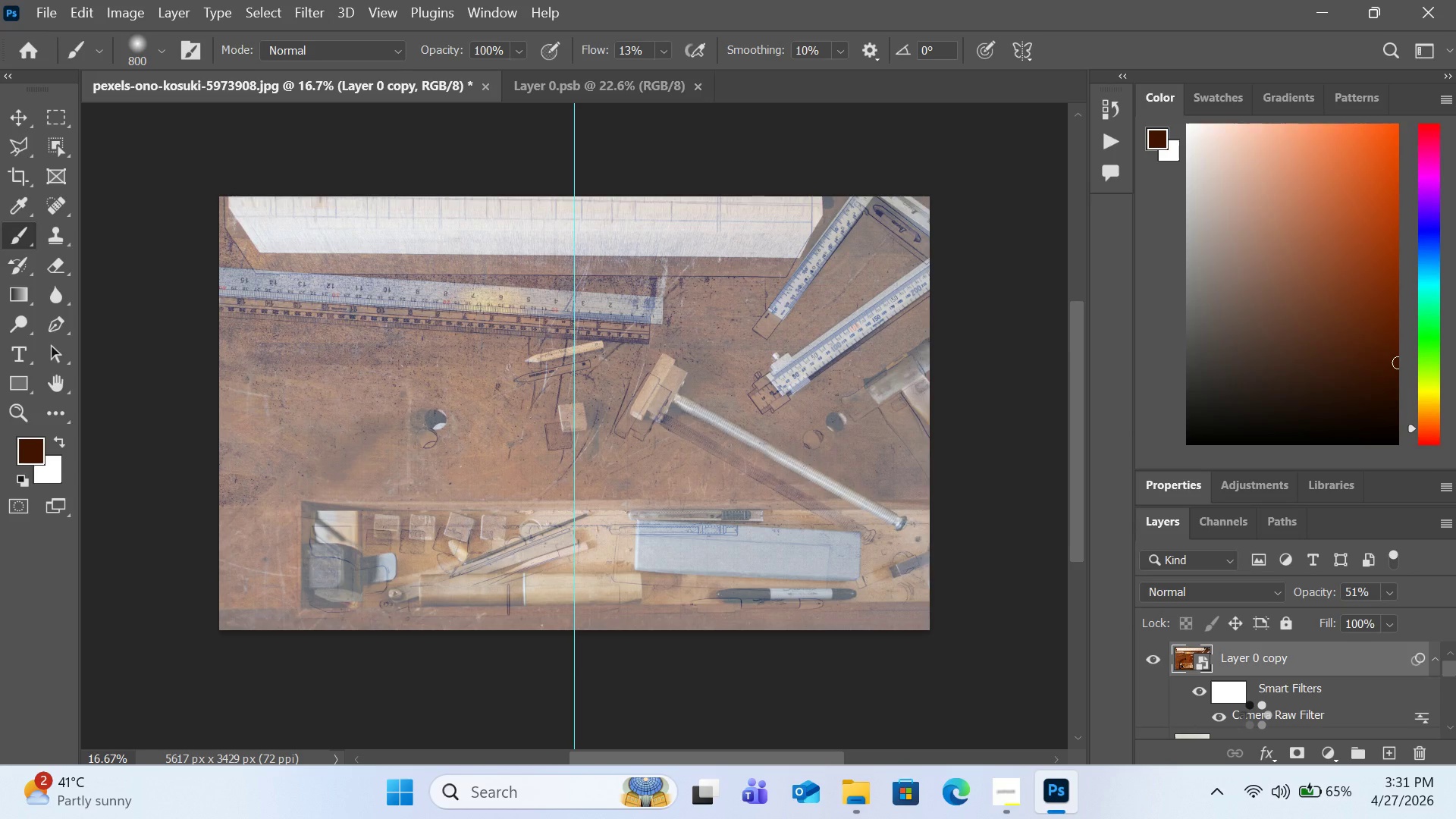 
wait(8.06)
 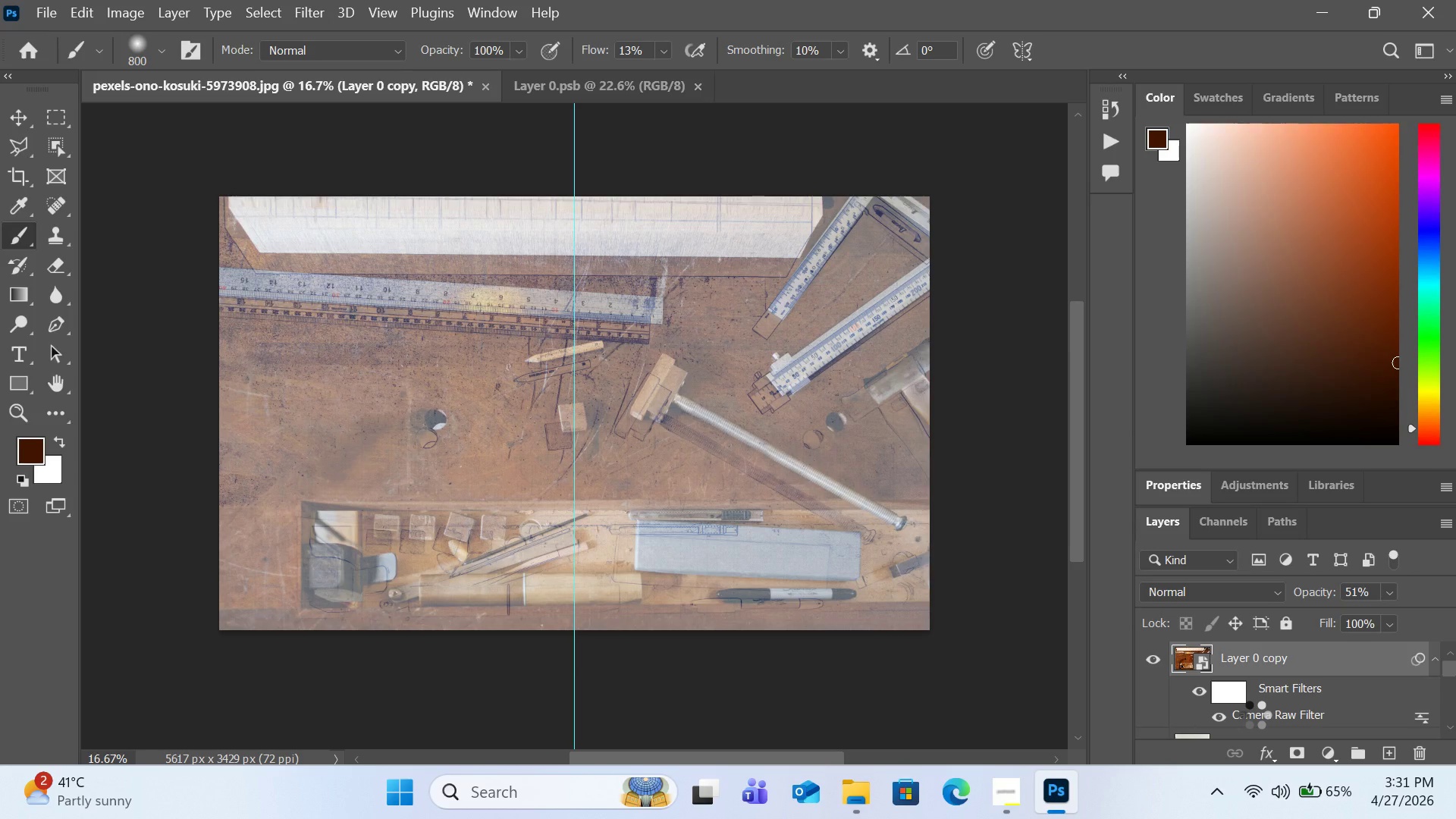 
scroll: coordinate [1123, 488], scroll_direction: down, amount: 1.0
 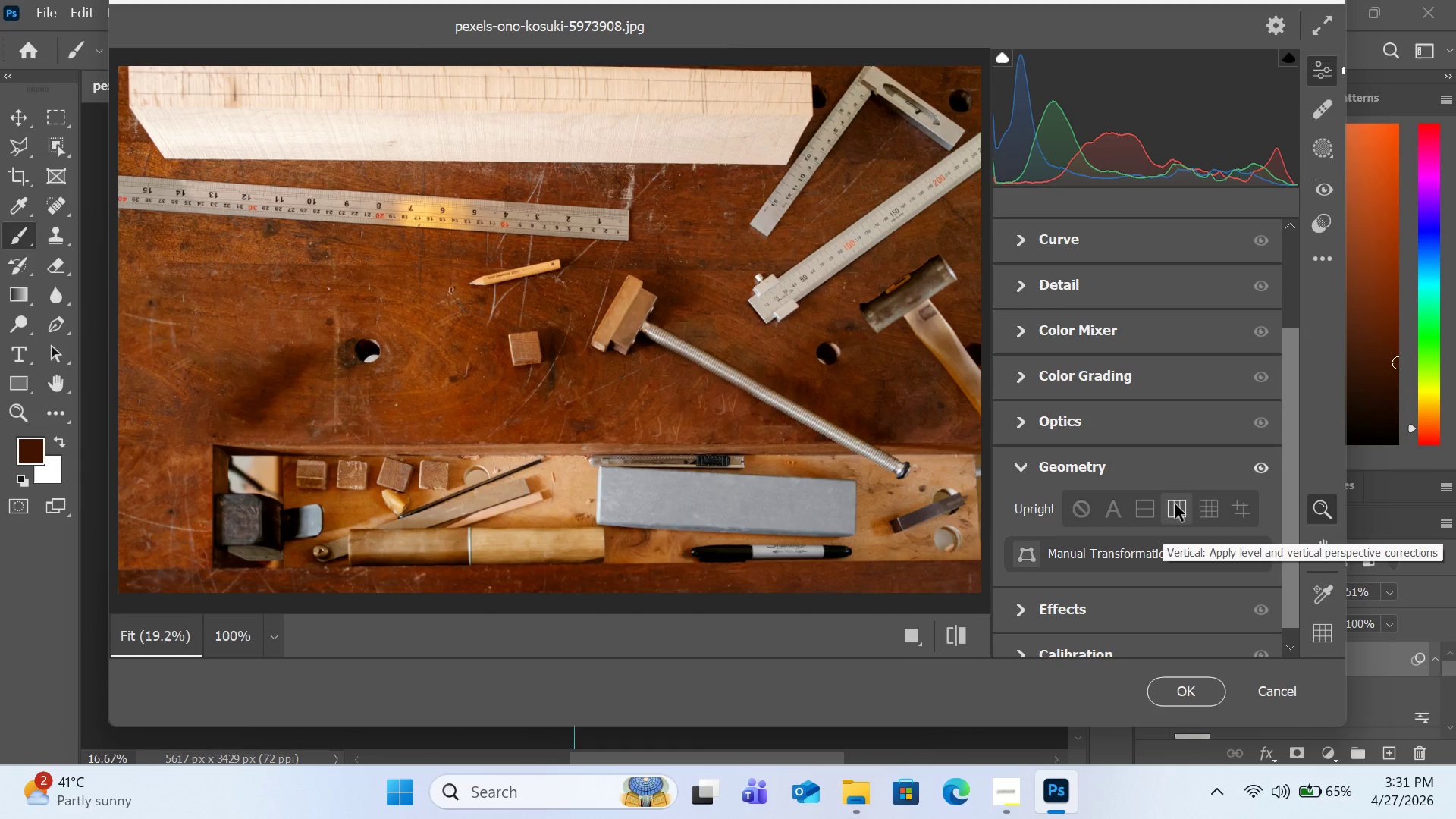 
wait(8.97)
 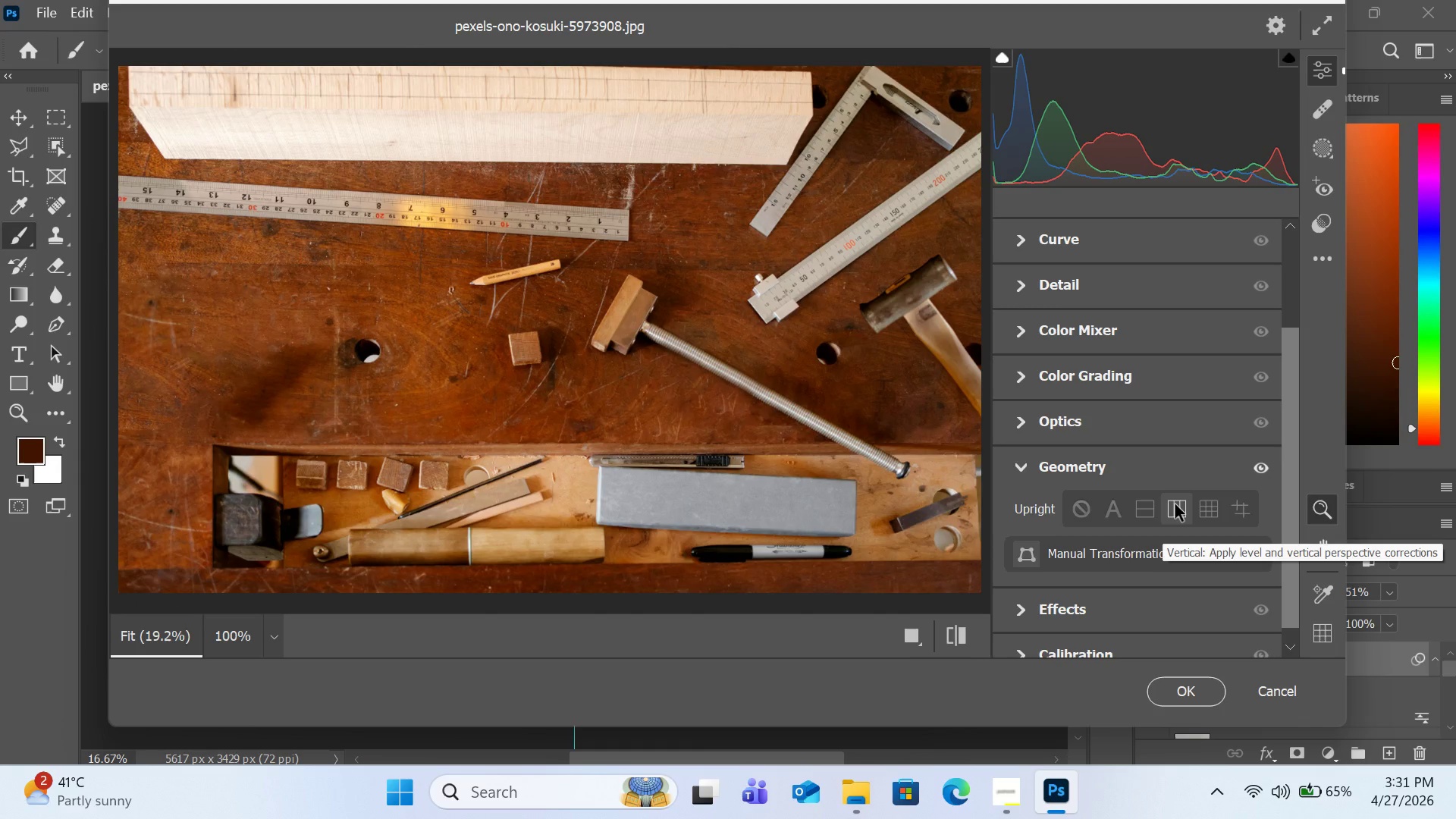 
left_click([1169, 511])
 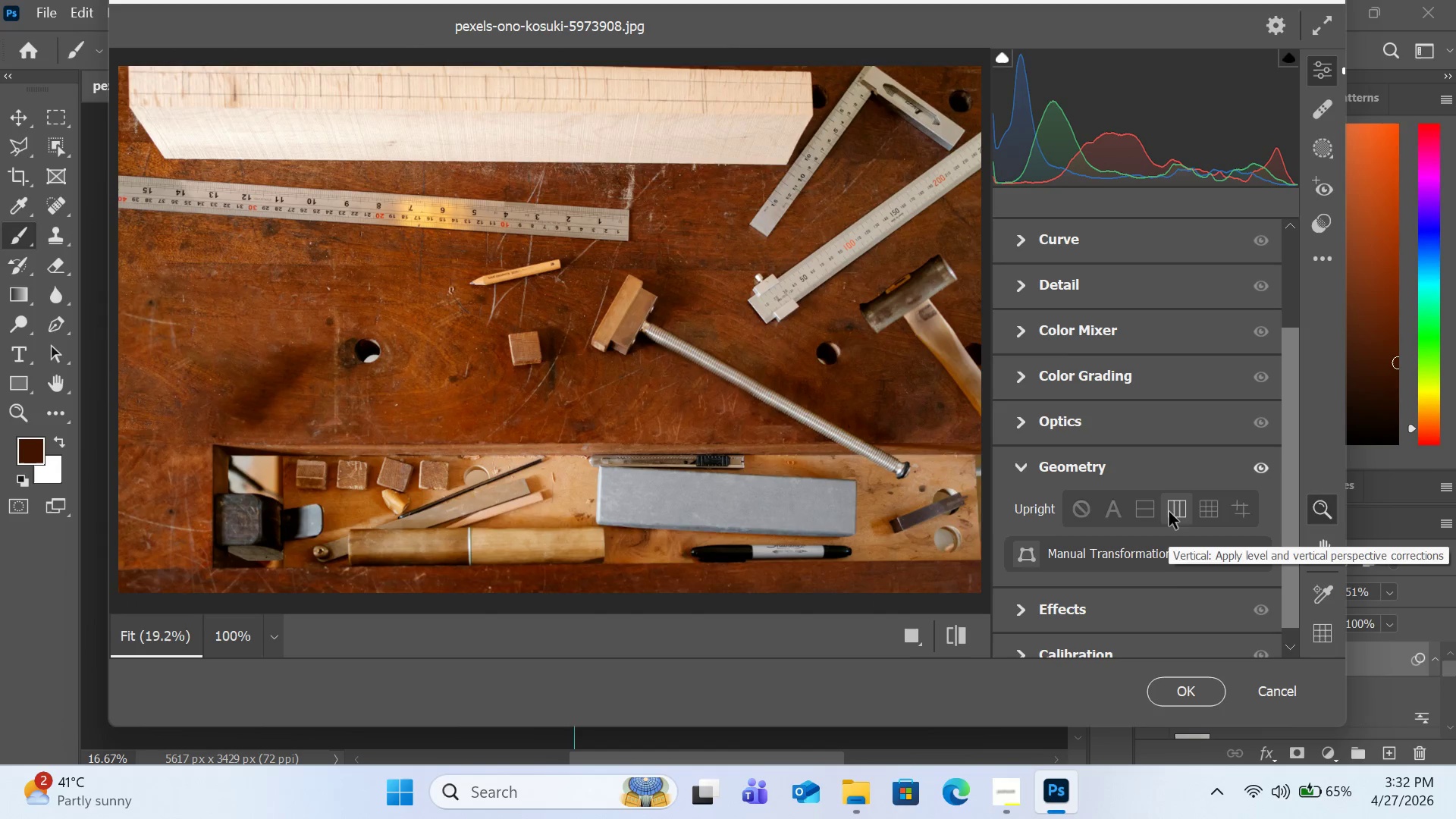 
left_click([1152, 511])
 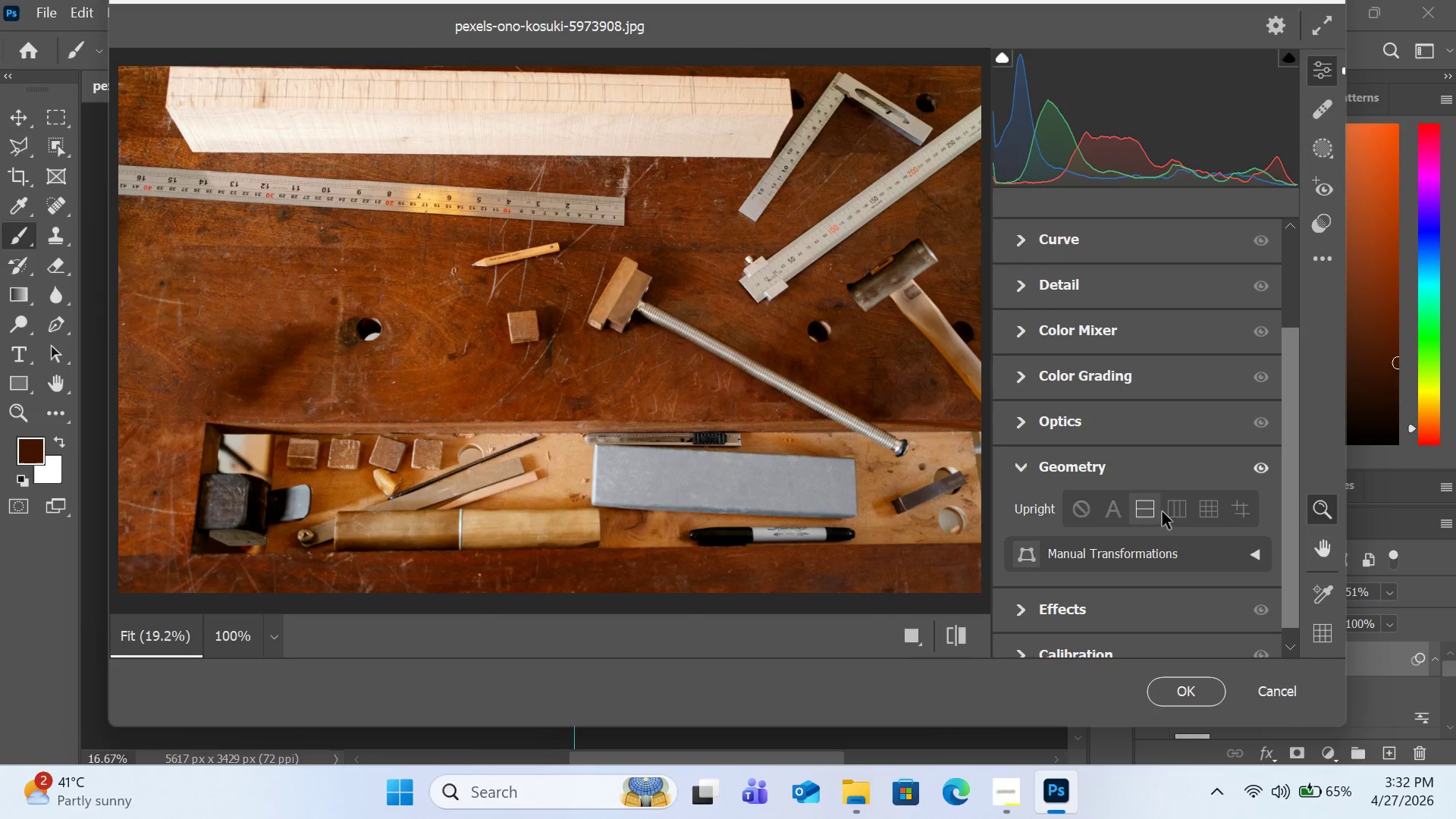 
left_click([1166, 510])
 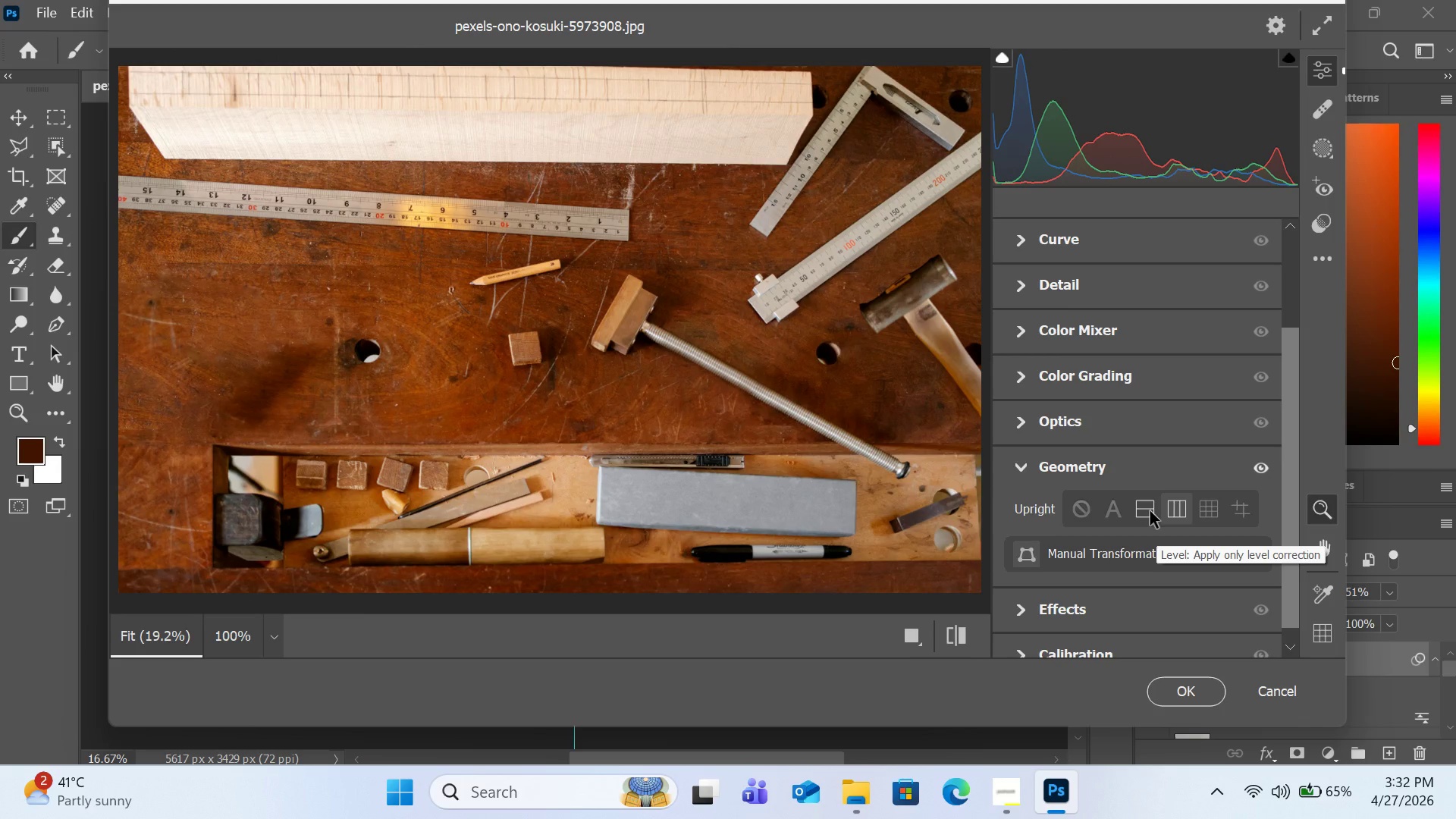 
left_click([1150, 510])
 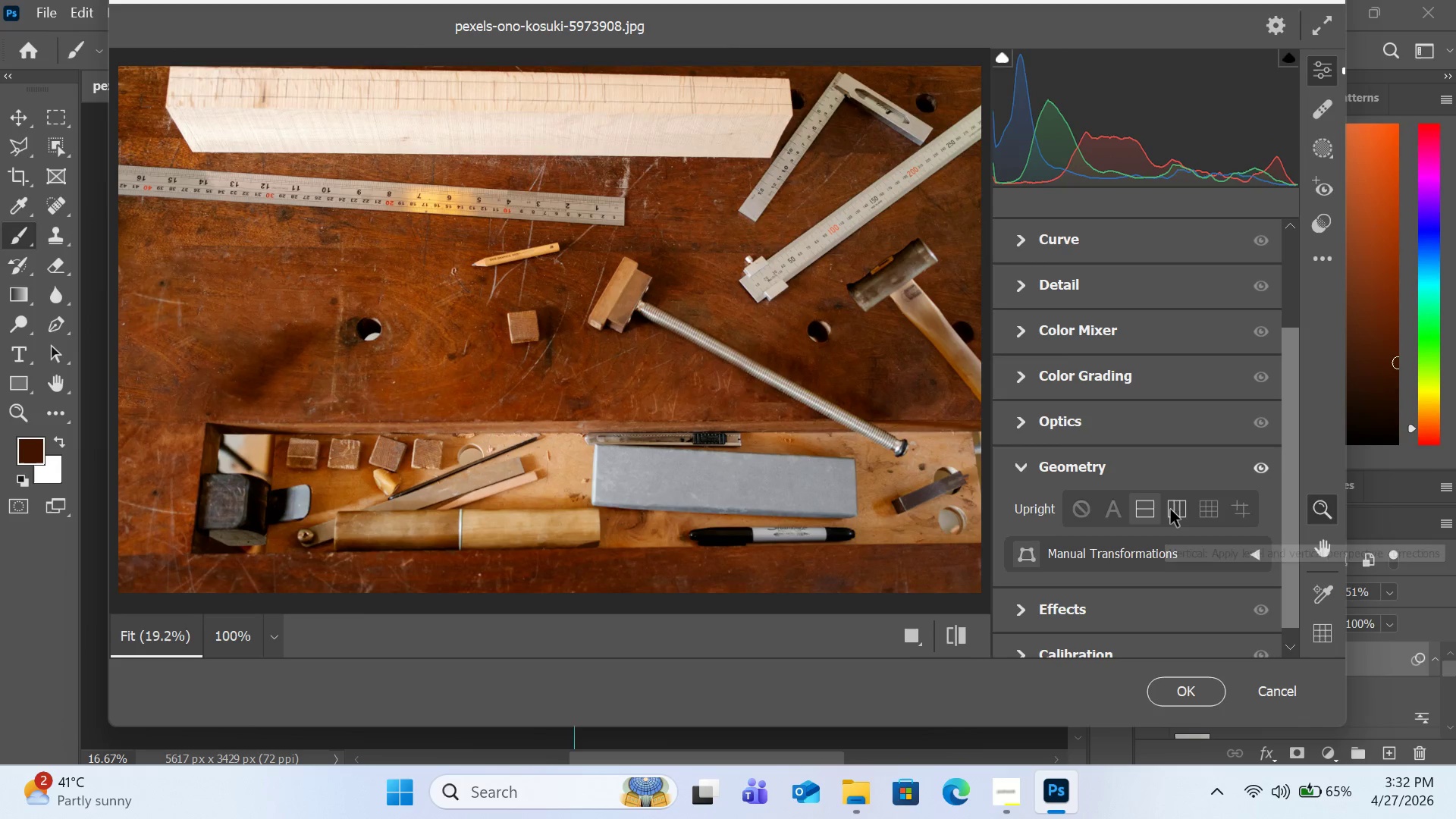 
left_click([1170, 509])
 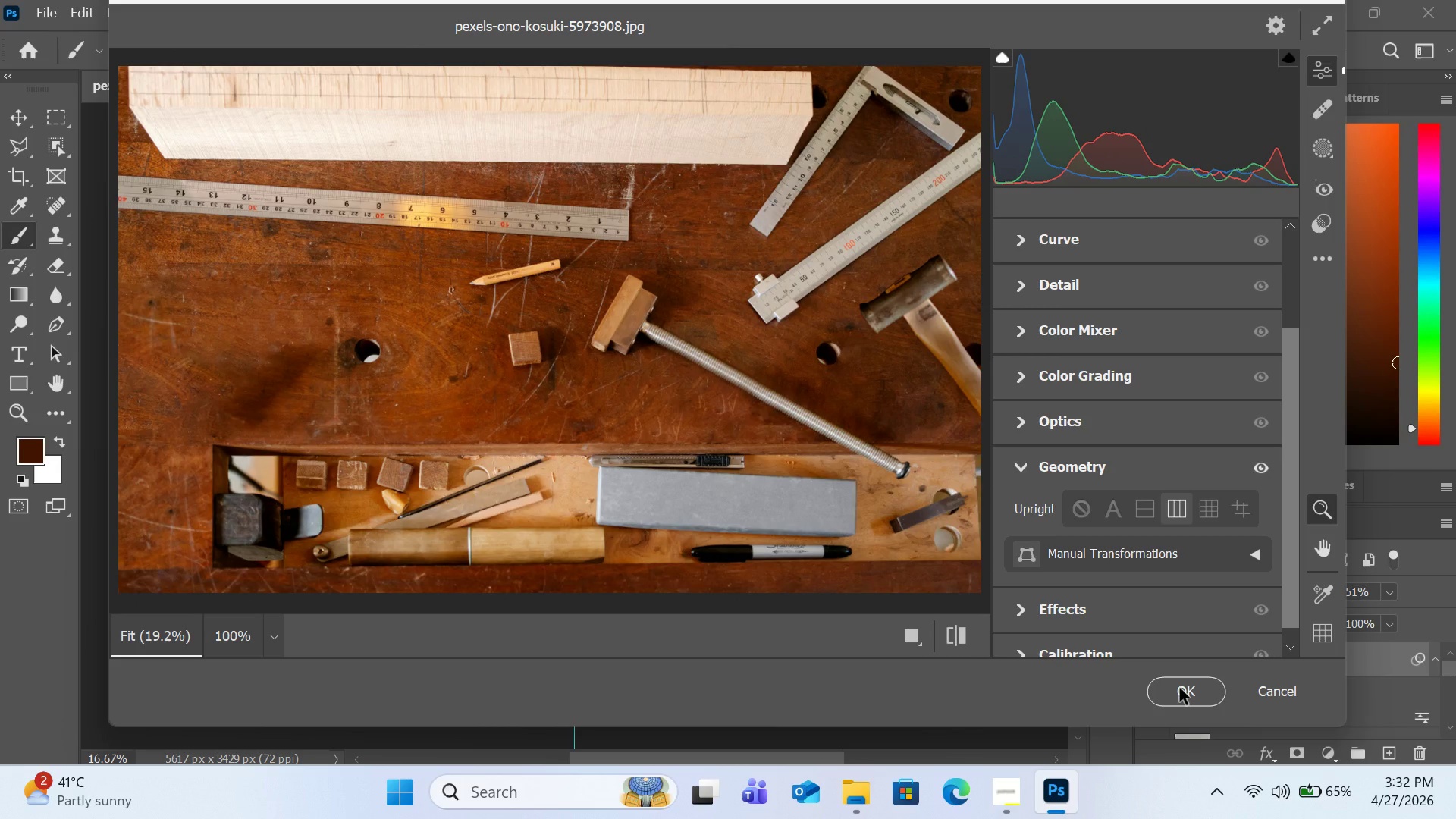 
left_click([1179, 687])
 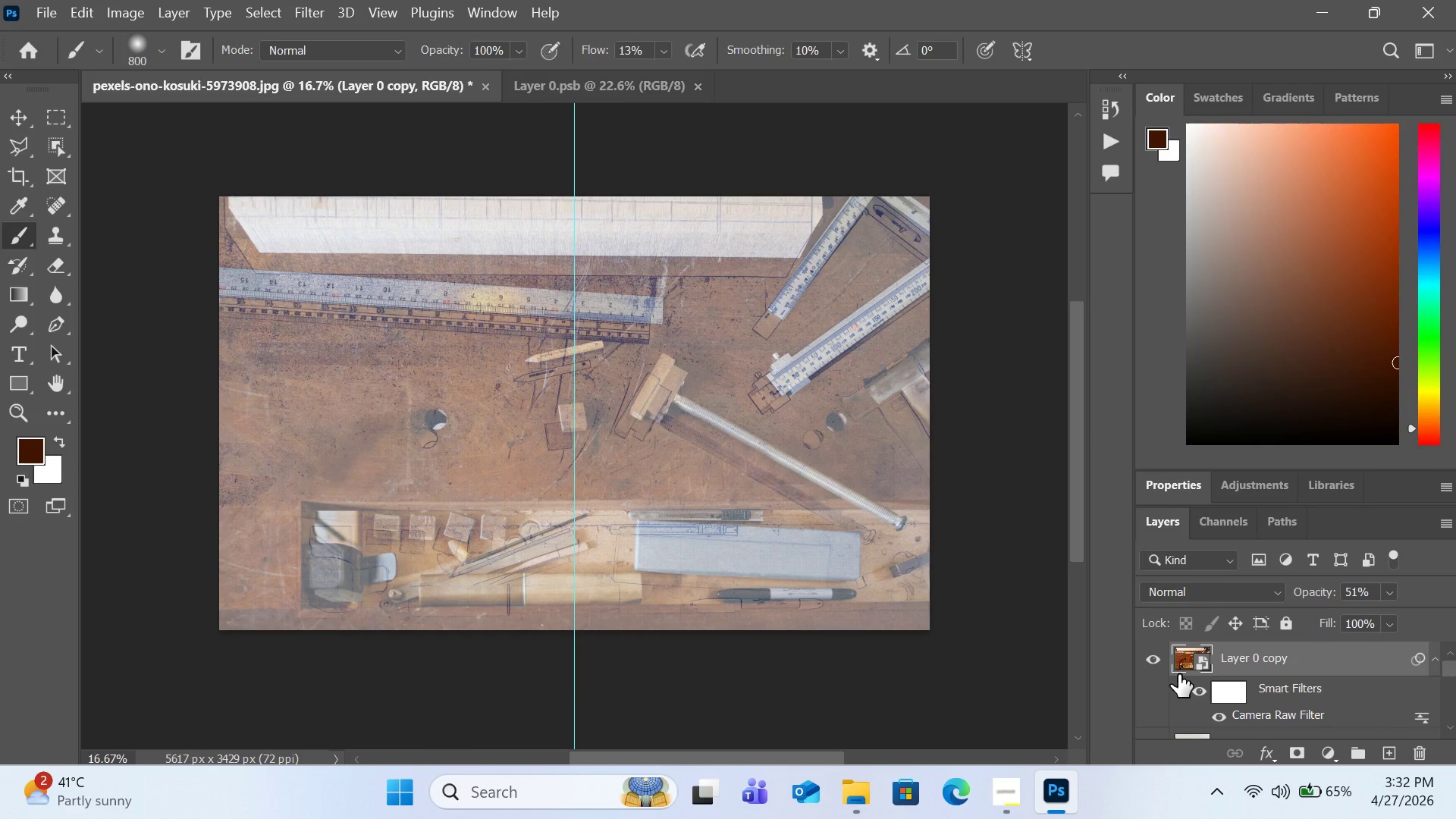 
wait(14.36)
 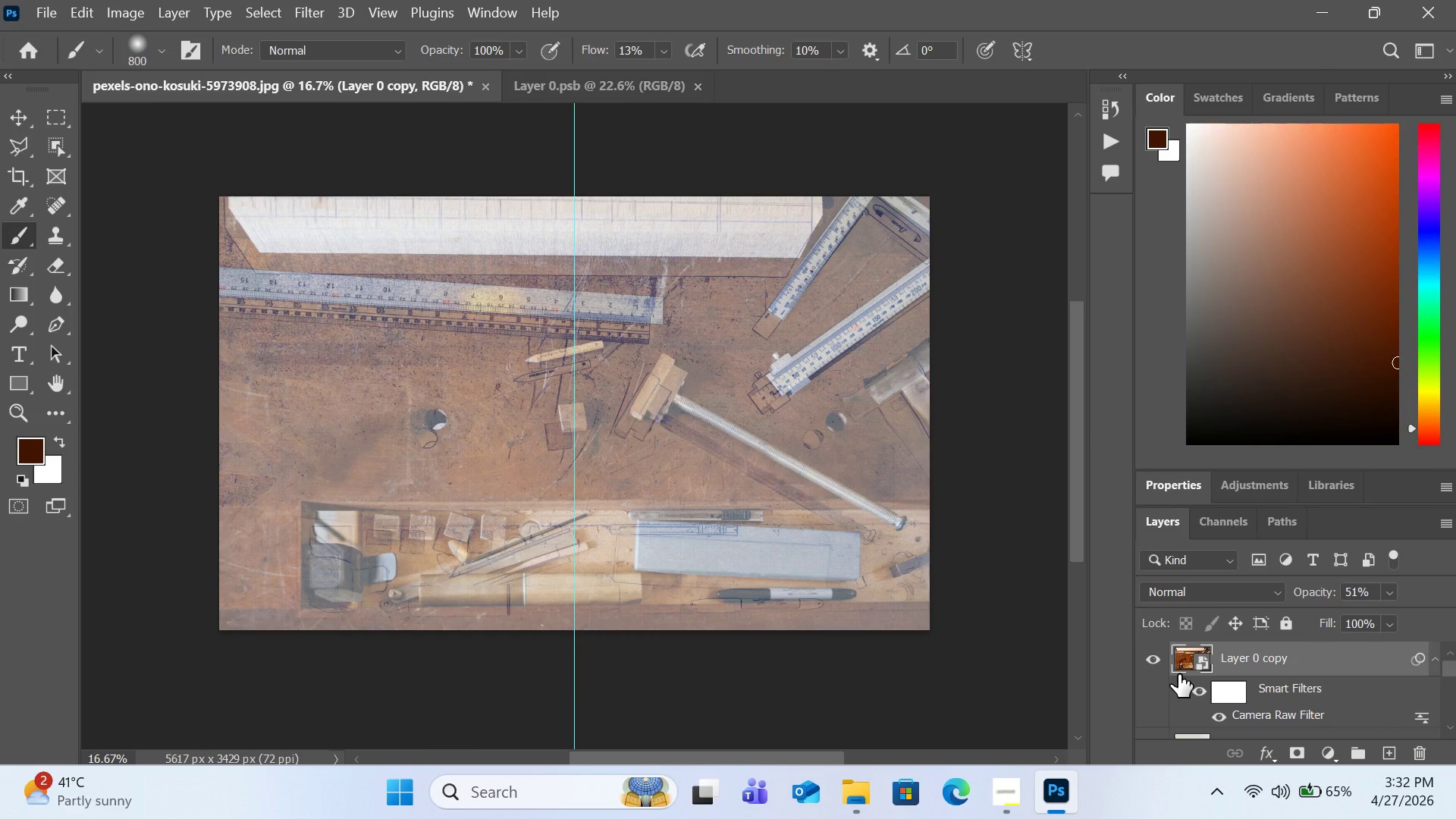 
key(Control+Z)
 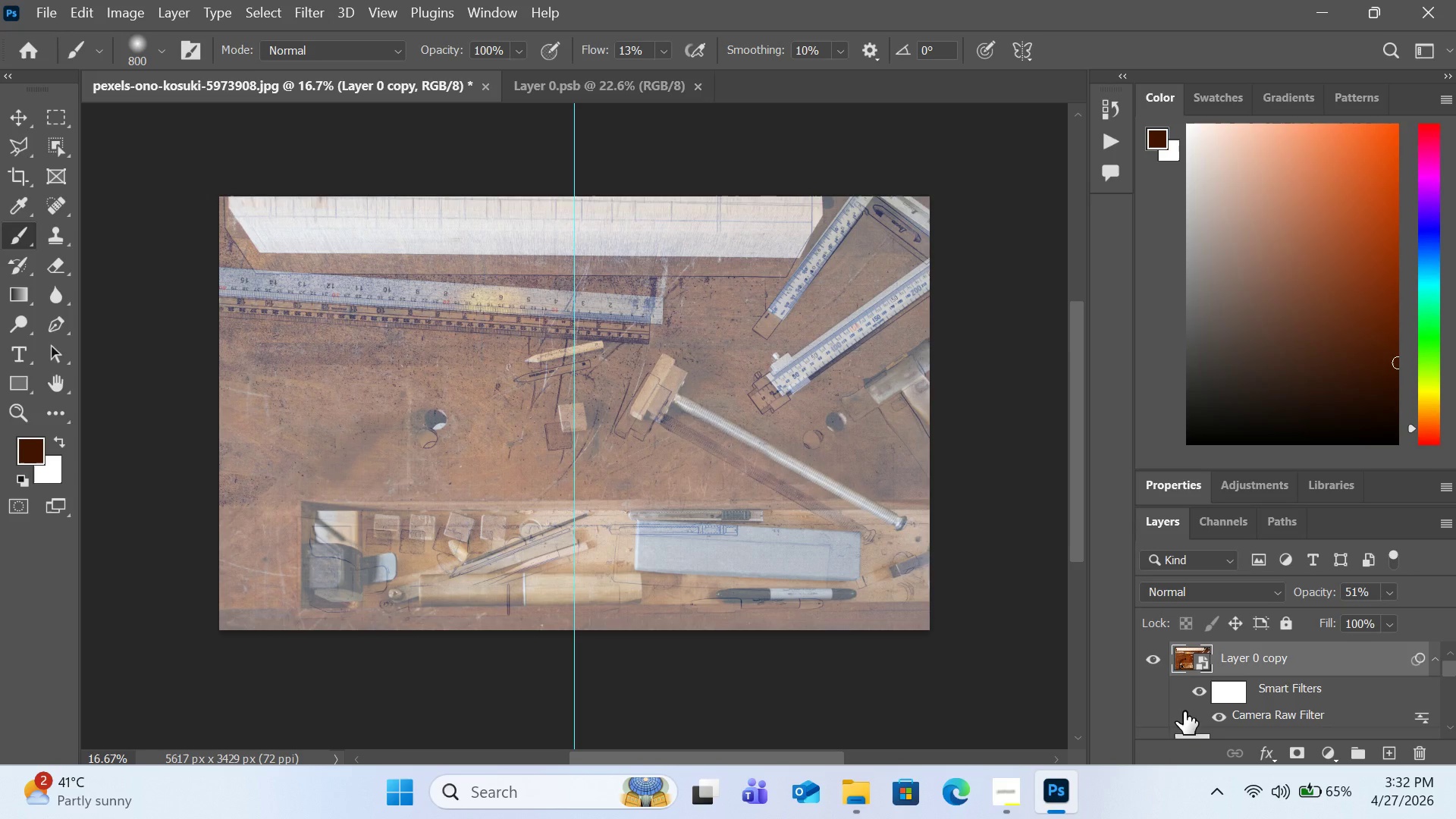 
key(Control+Z)
 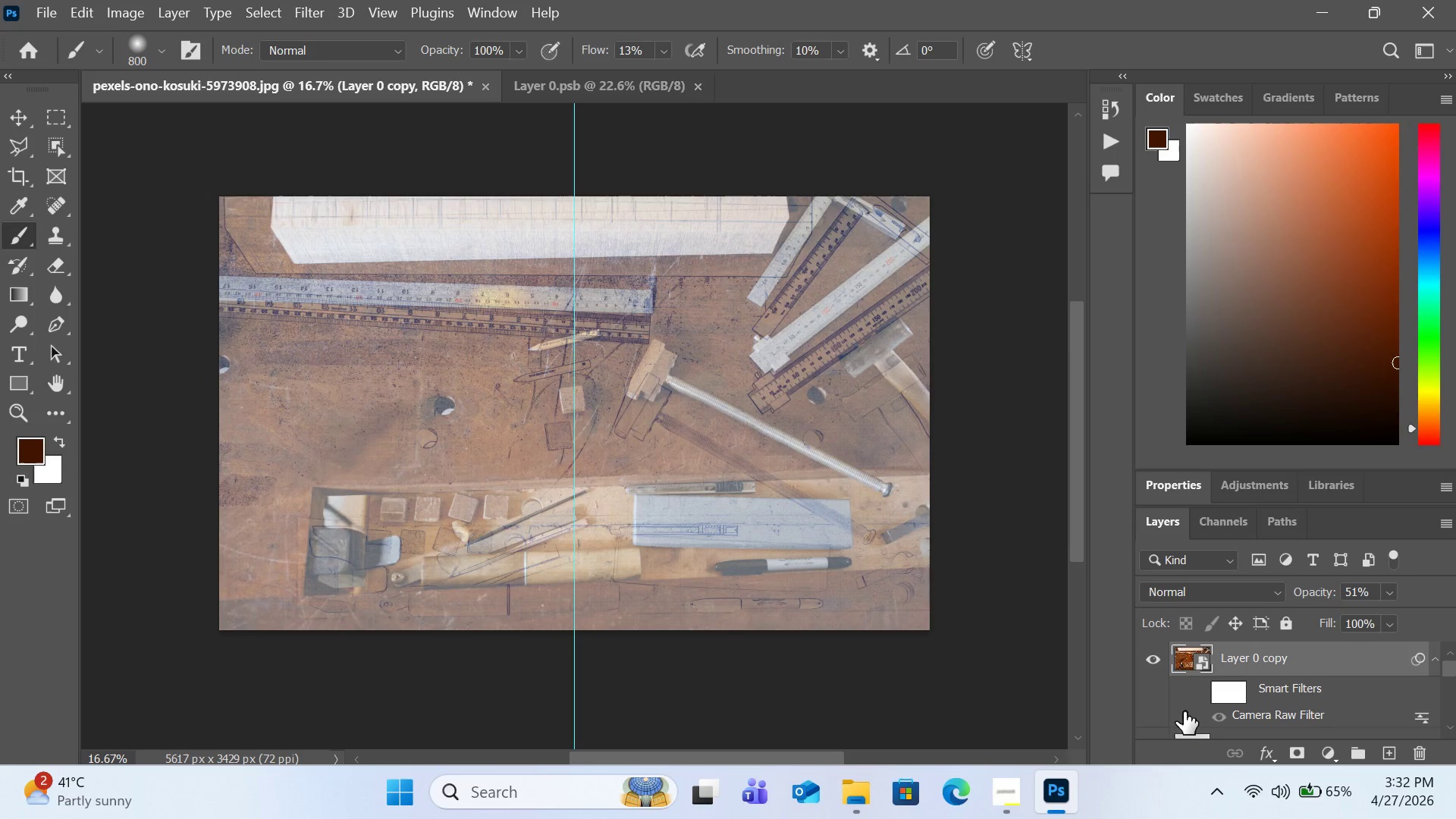 
key(Control+Z)
 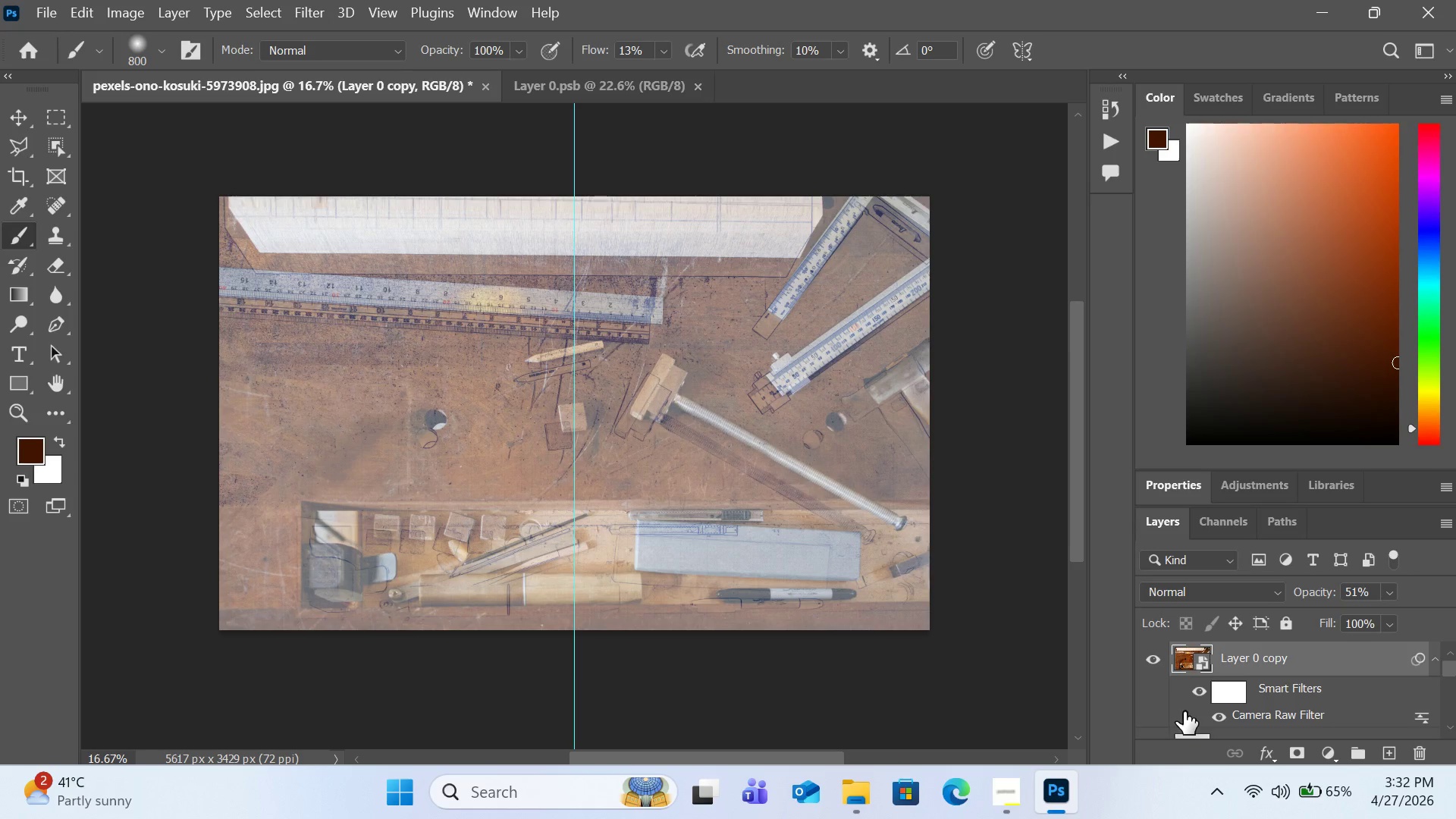 
key(Control+Z)
 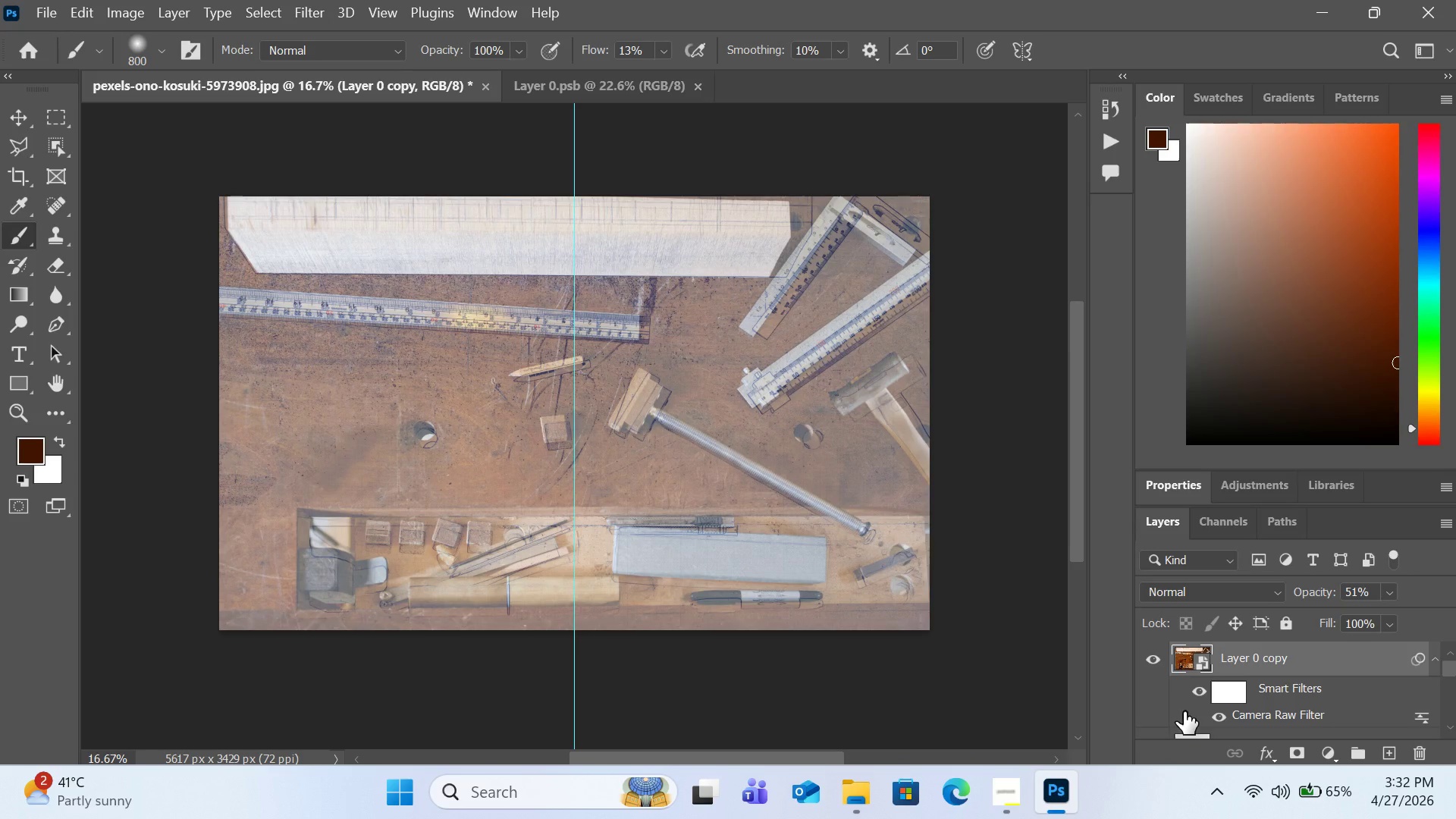 
key(Control+Z)
 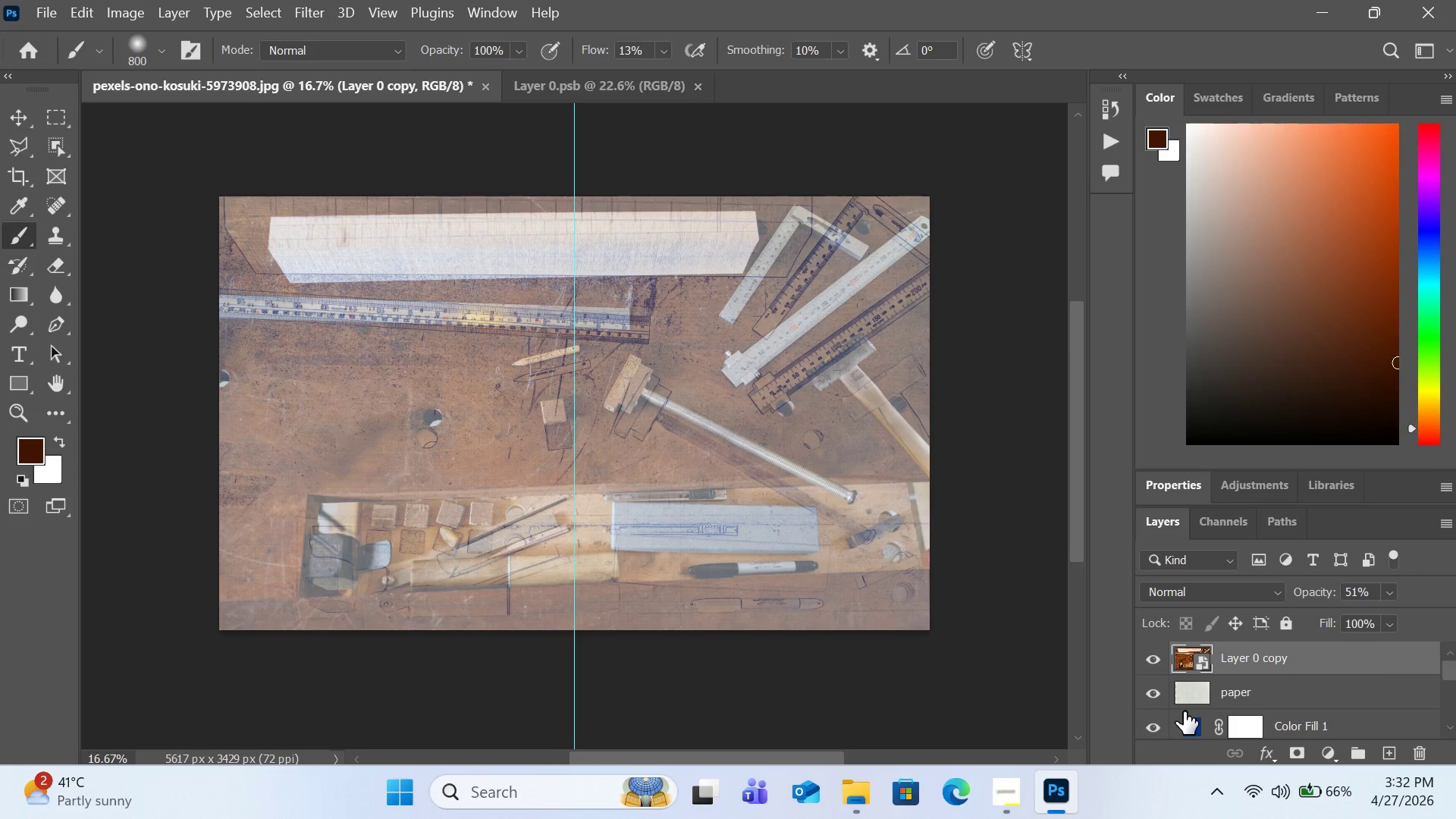 
key(Control+Z)
 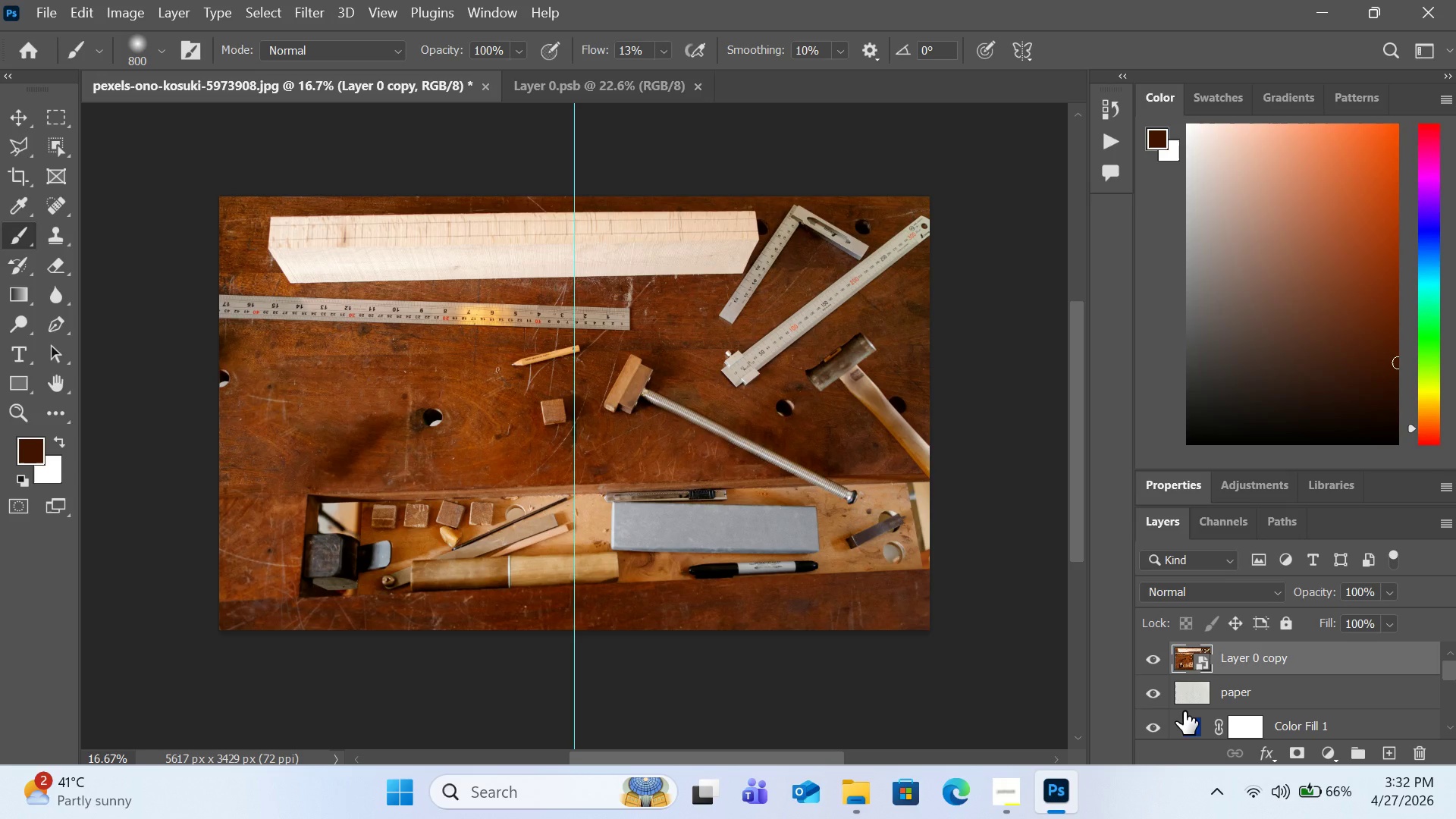 
key(Control+Z)
 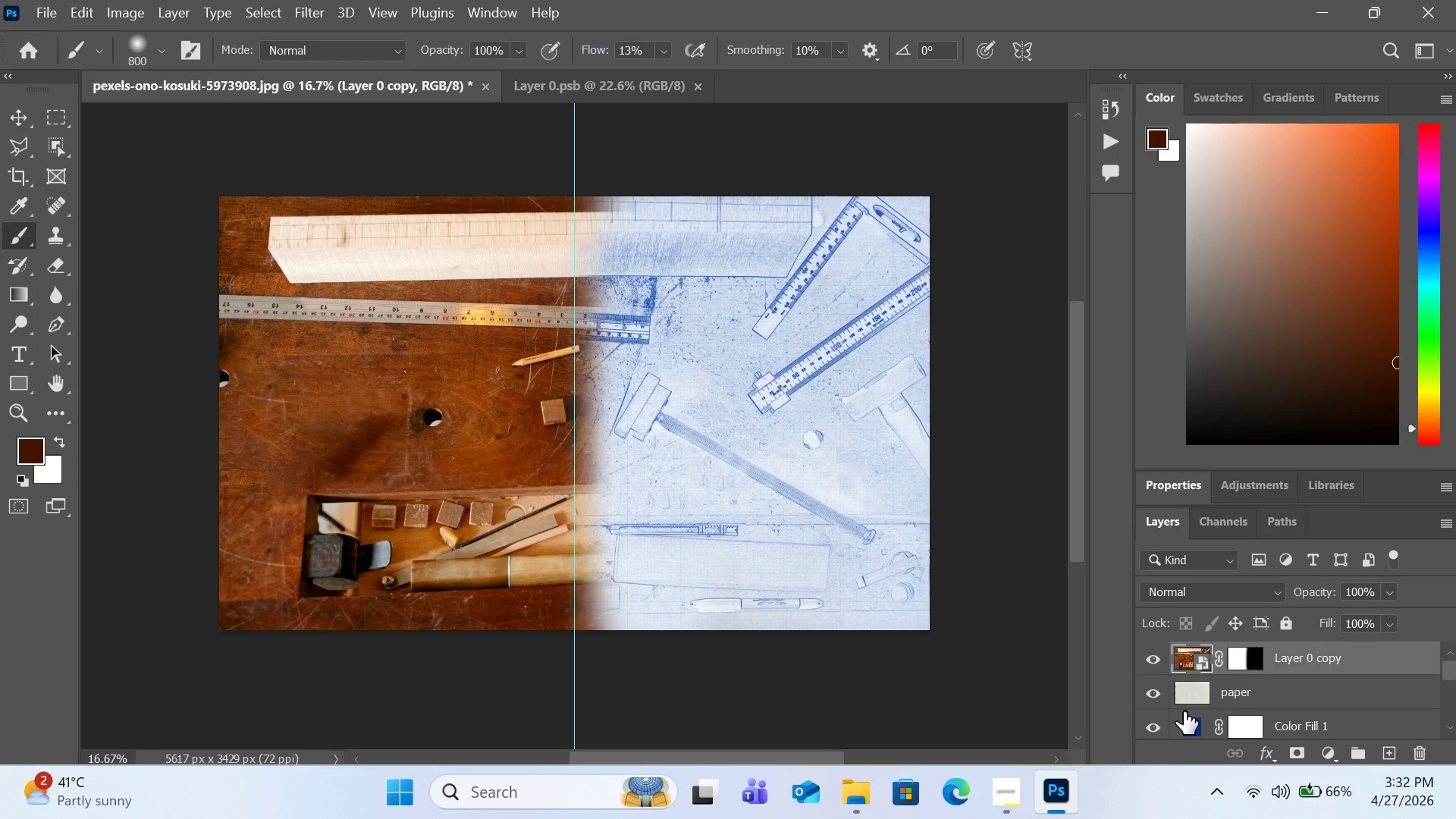 
key(Control+Z)
 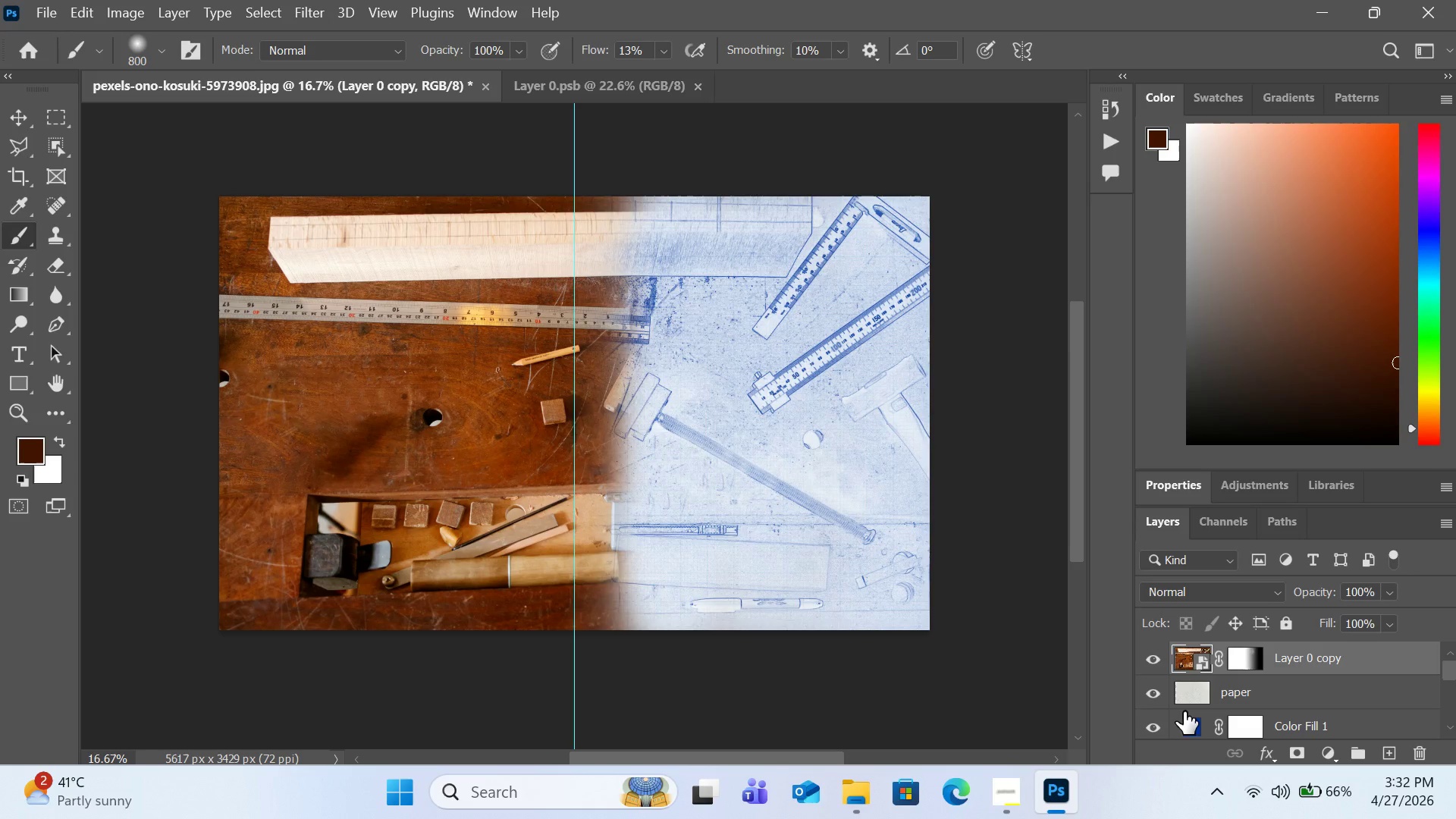 
key(Control+Z)
 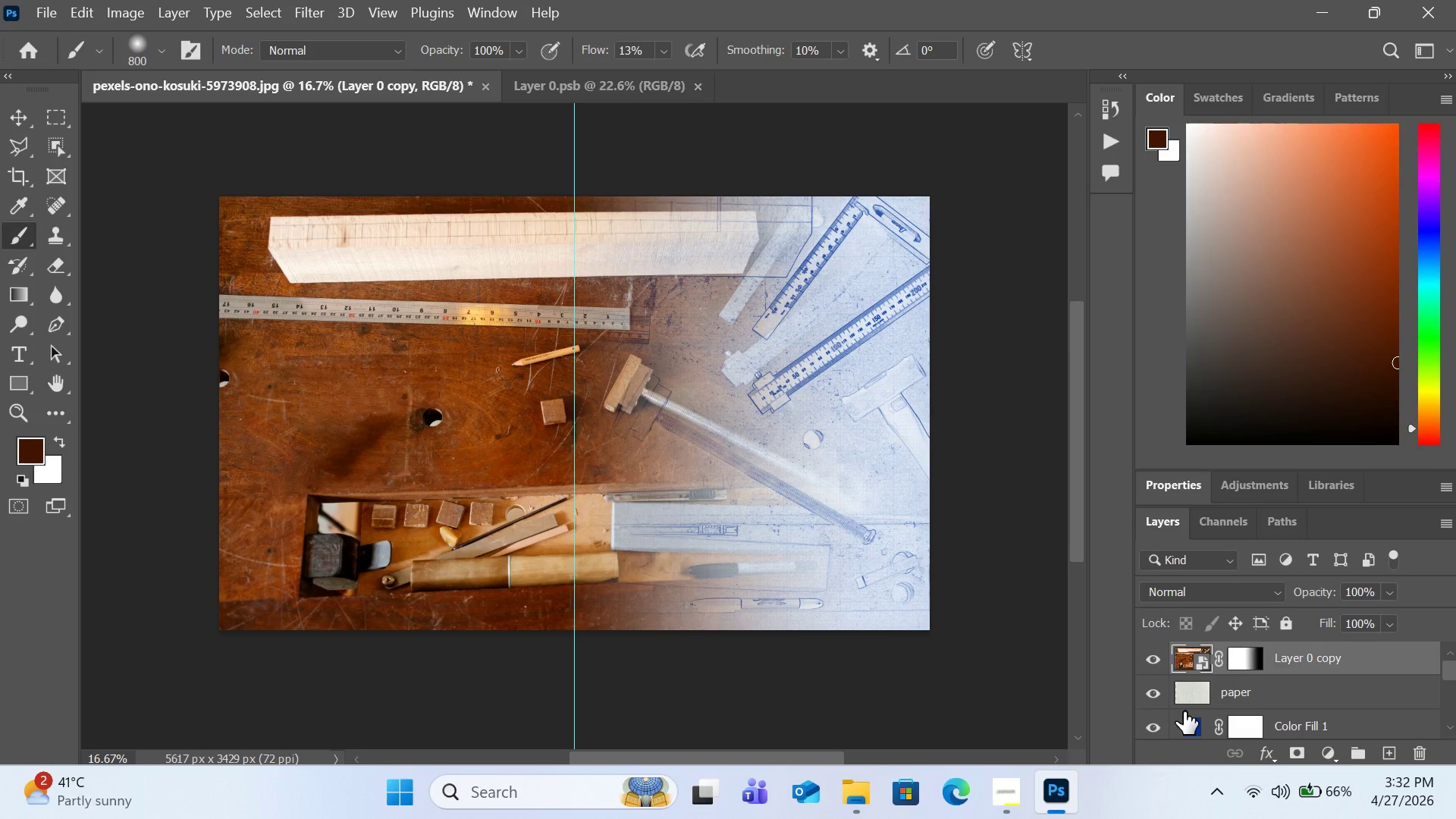 
key(Control+Z)
 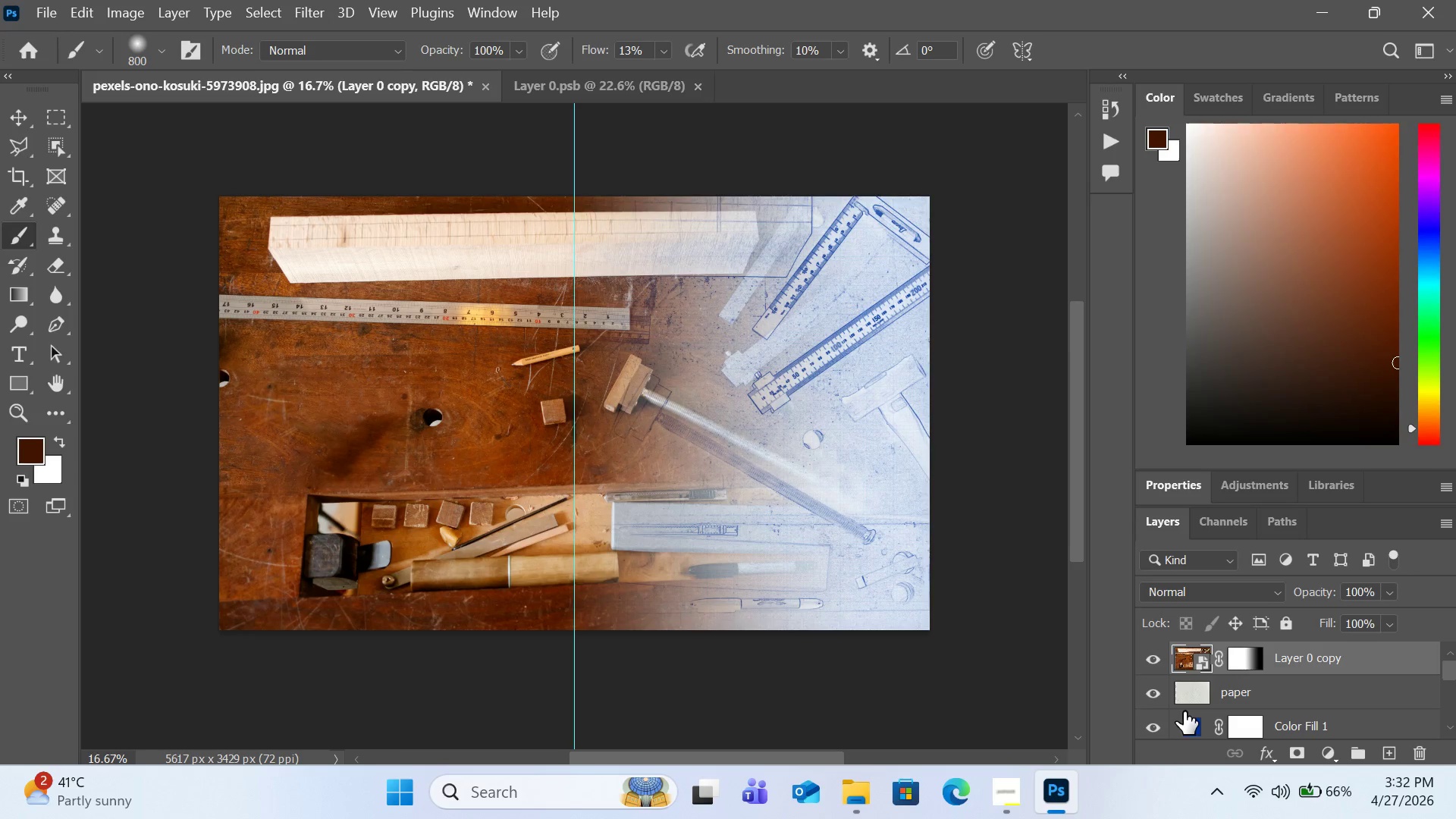 
key(Control+Z)
 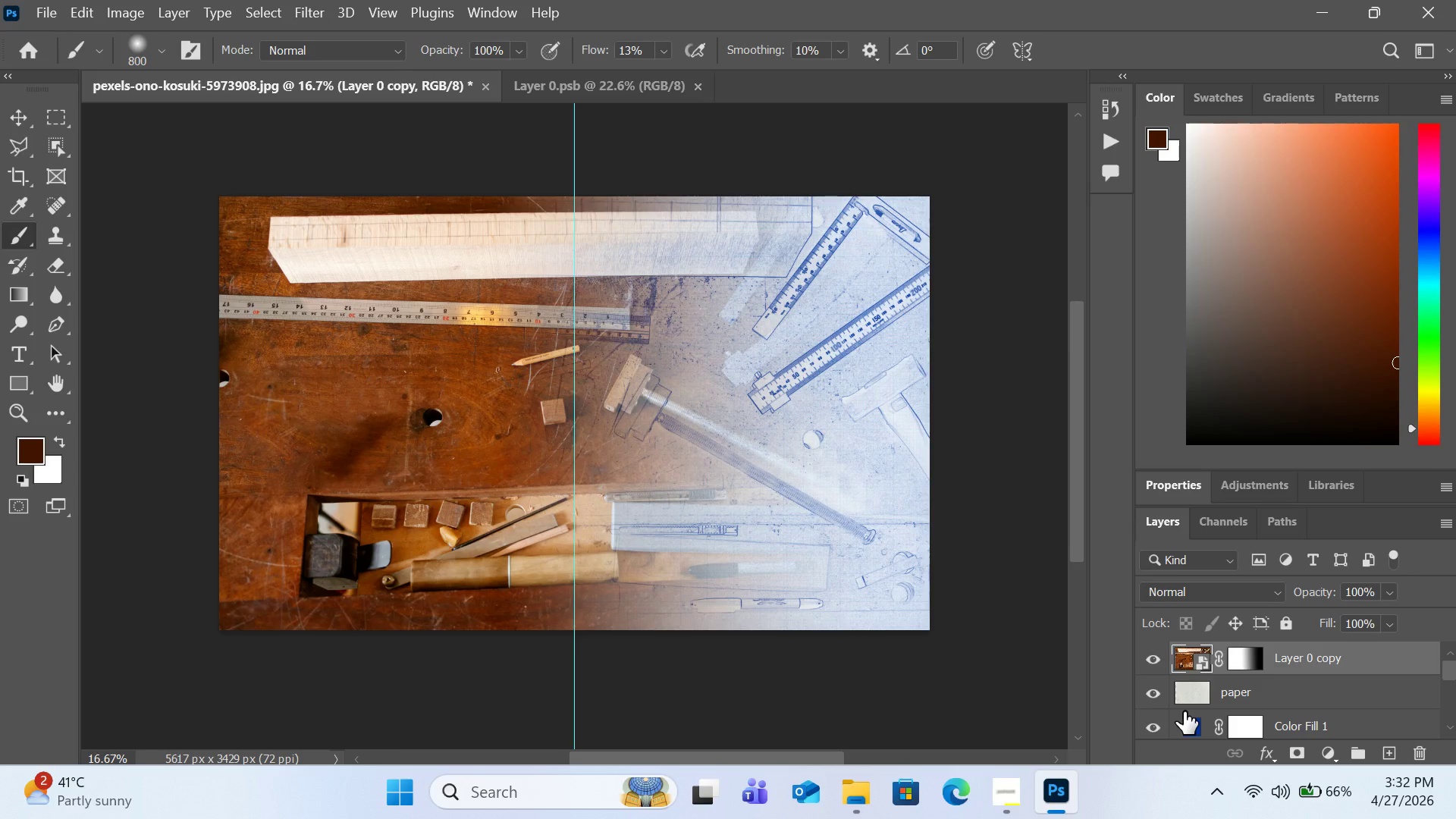 
key(Control+Z)
 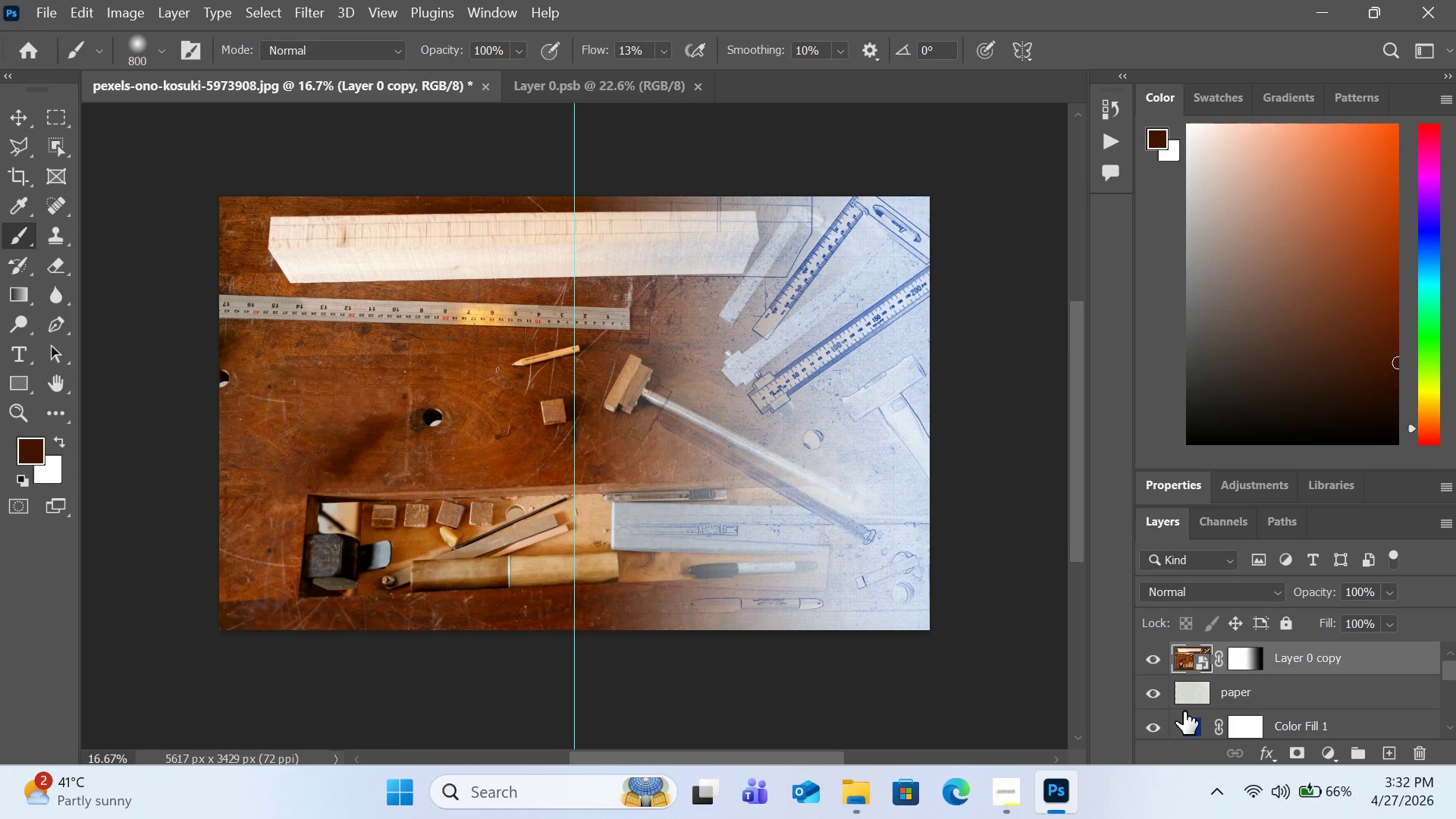 
key(Control+Z)
 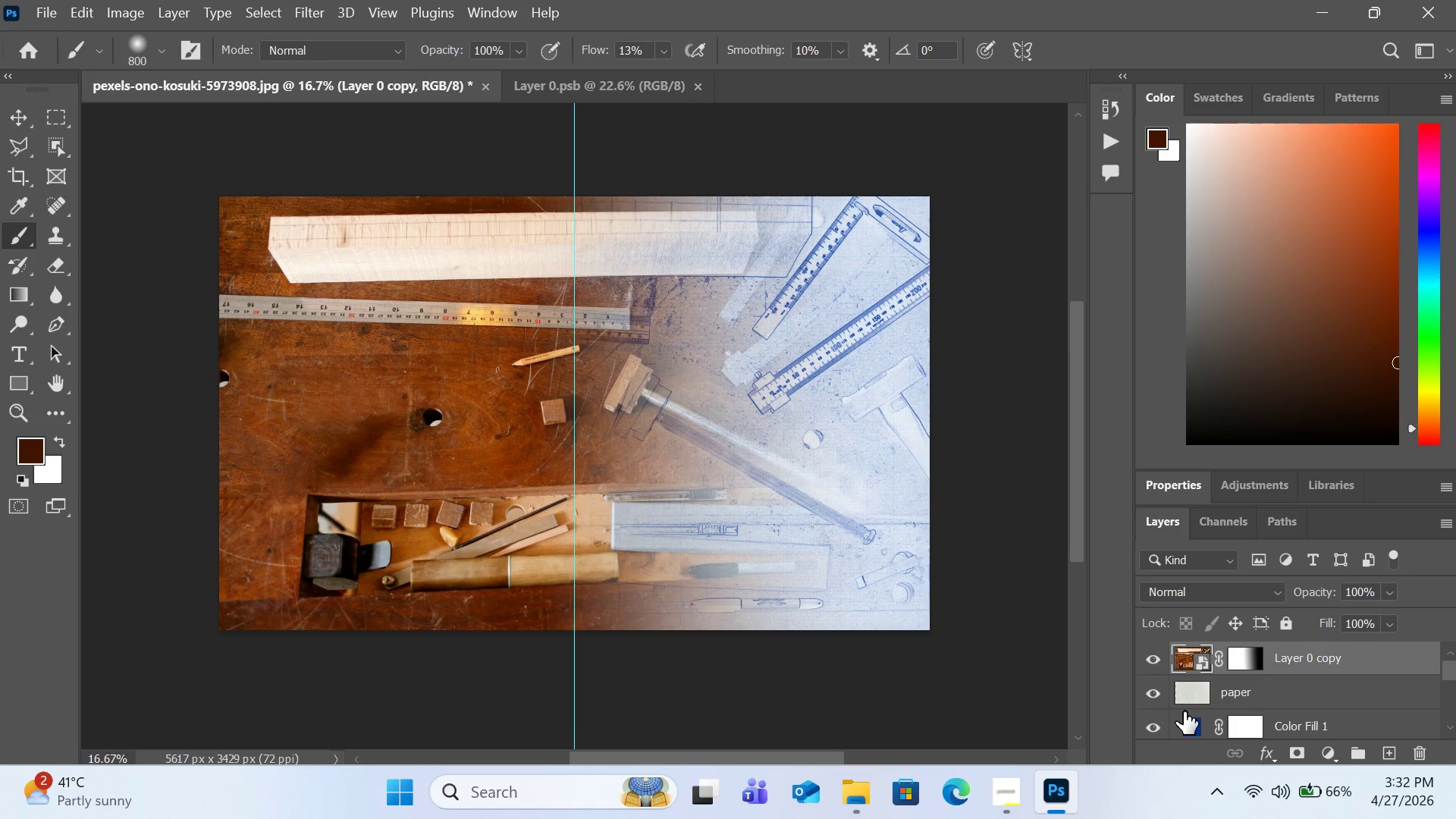 
key(Control+Z)
 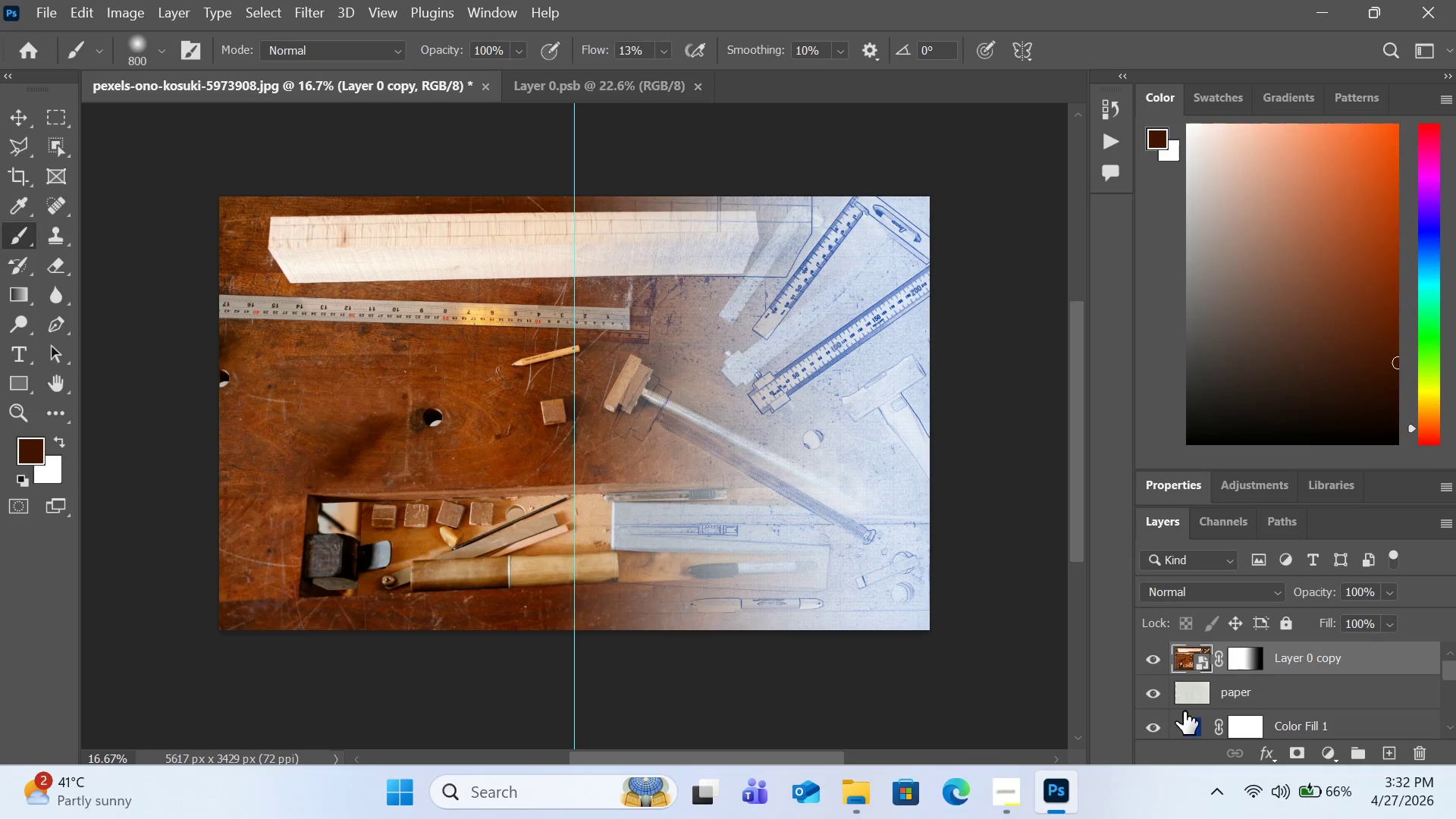 
key(Control+Z)
 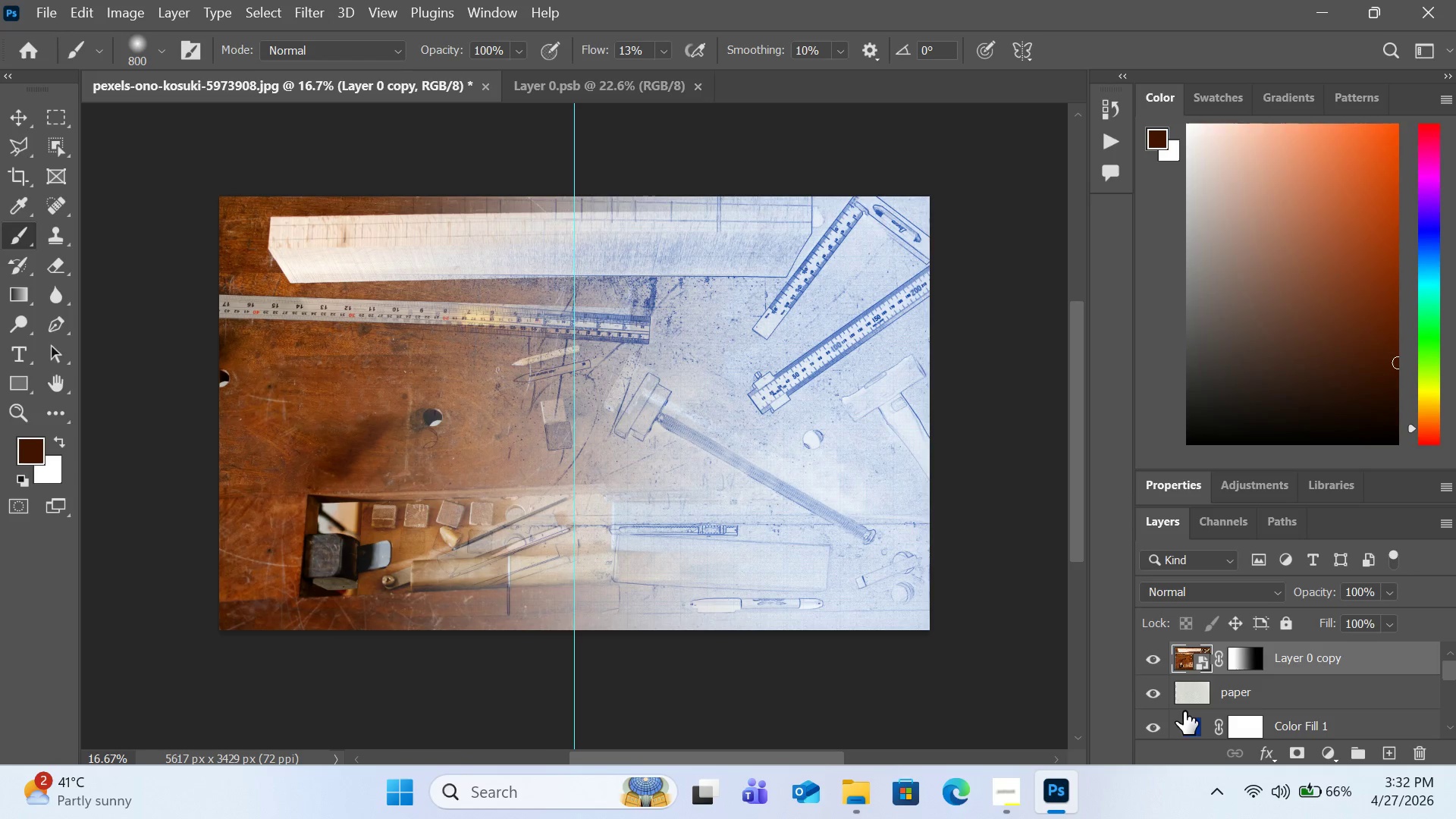 
key(Control+Z)
 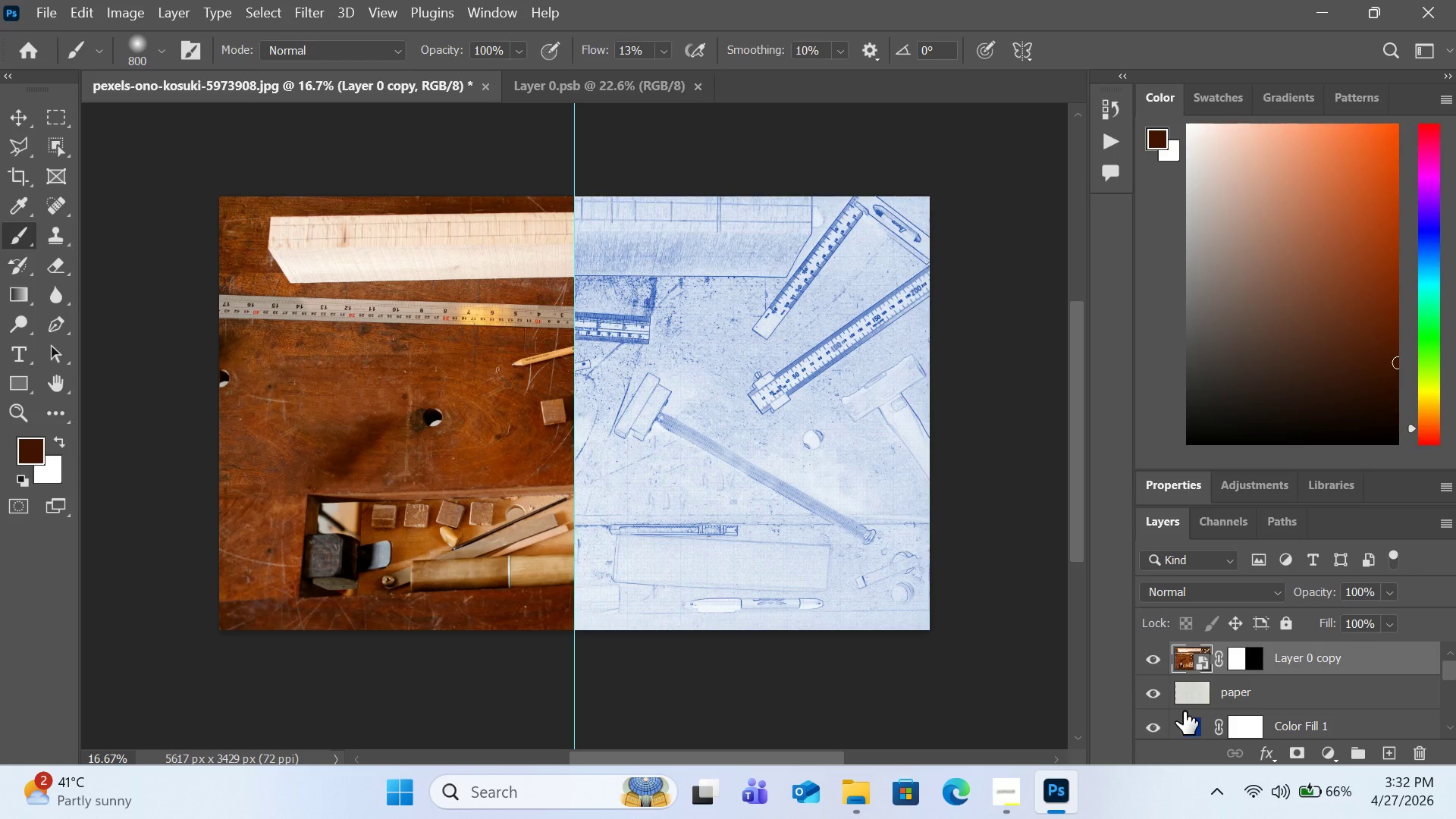 
key(Control+Z)
 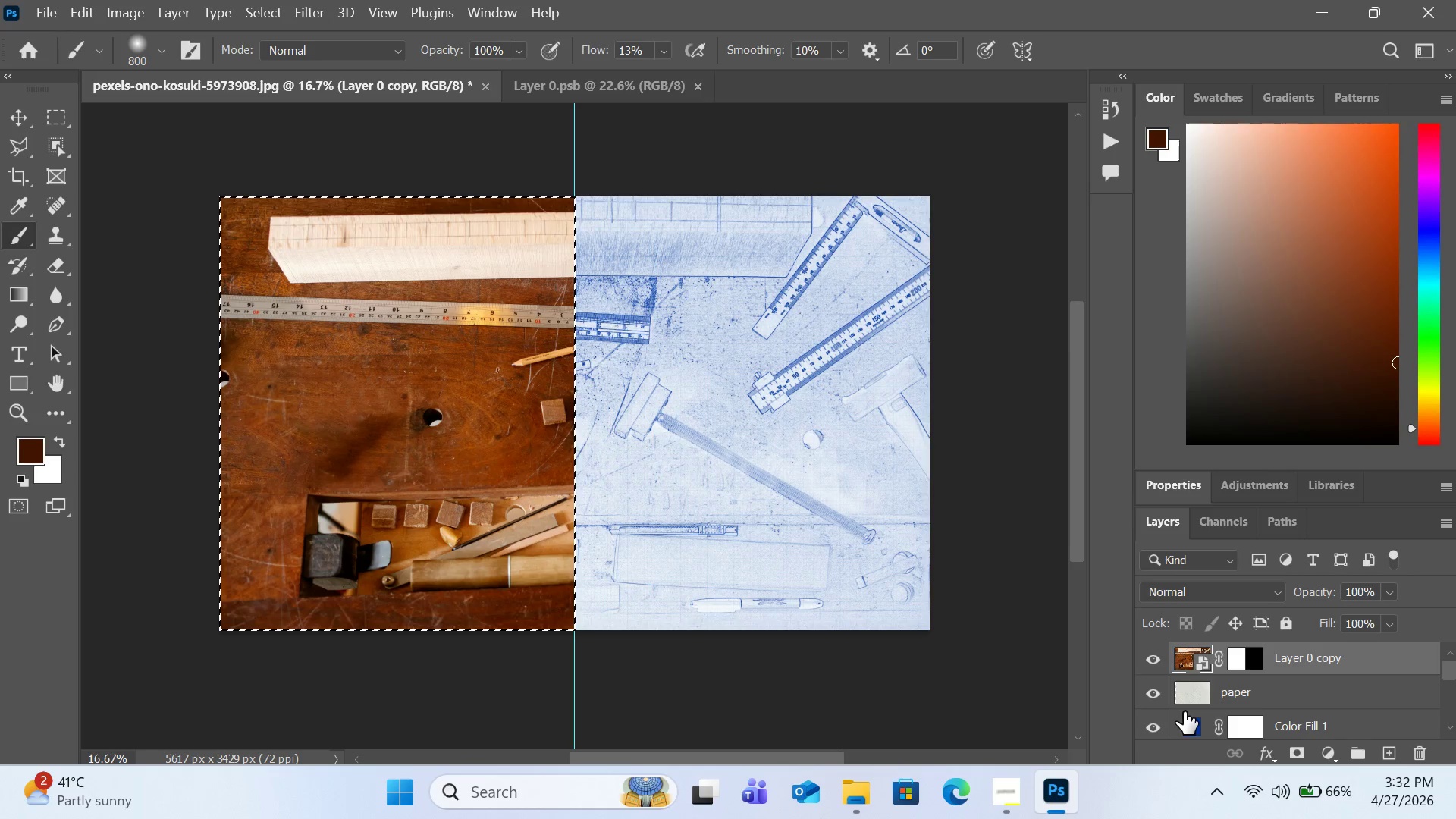 
key(Control+Z)
 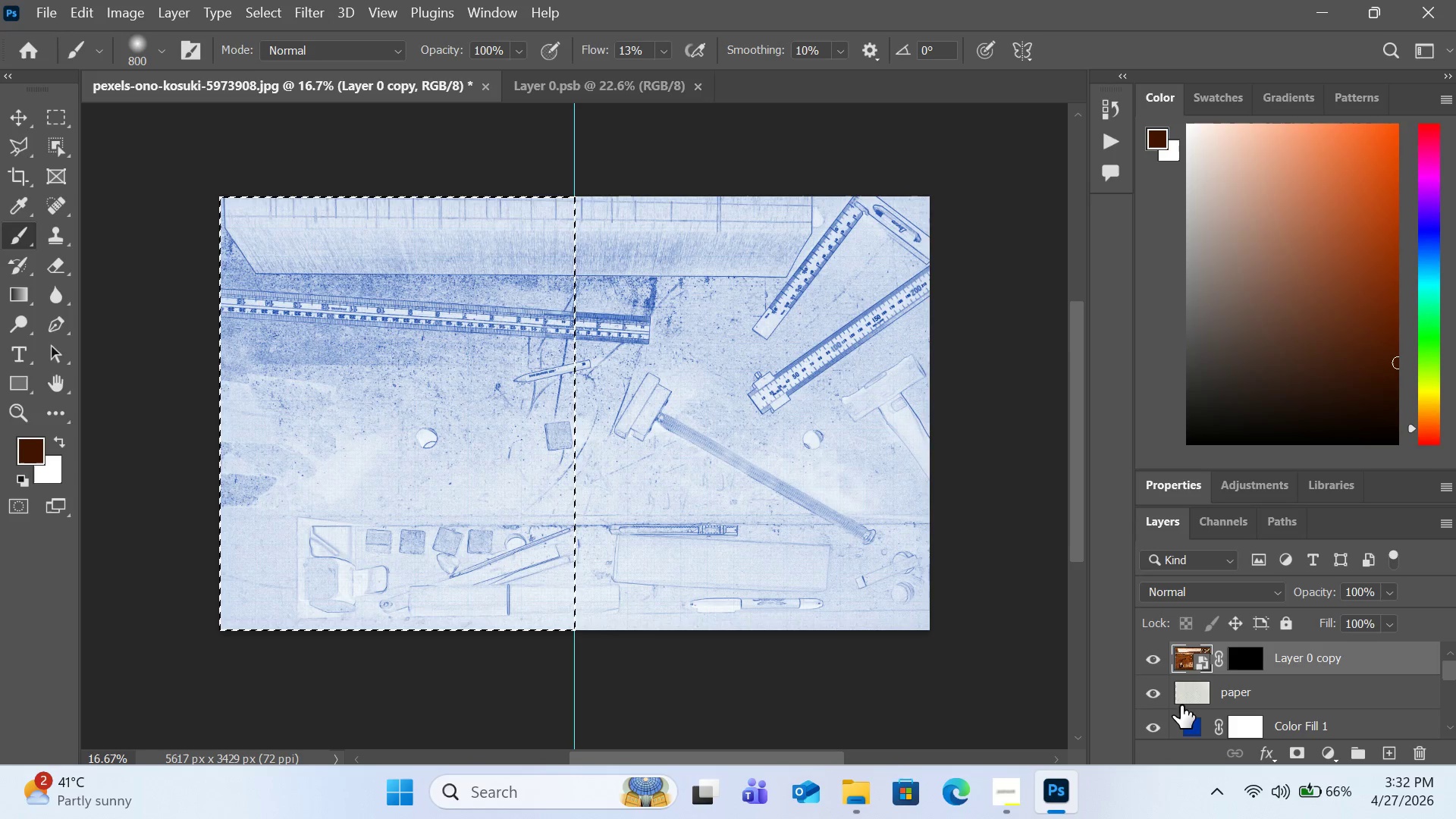 
wait(13.91)
 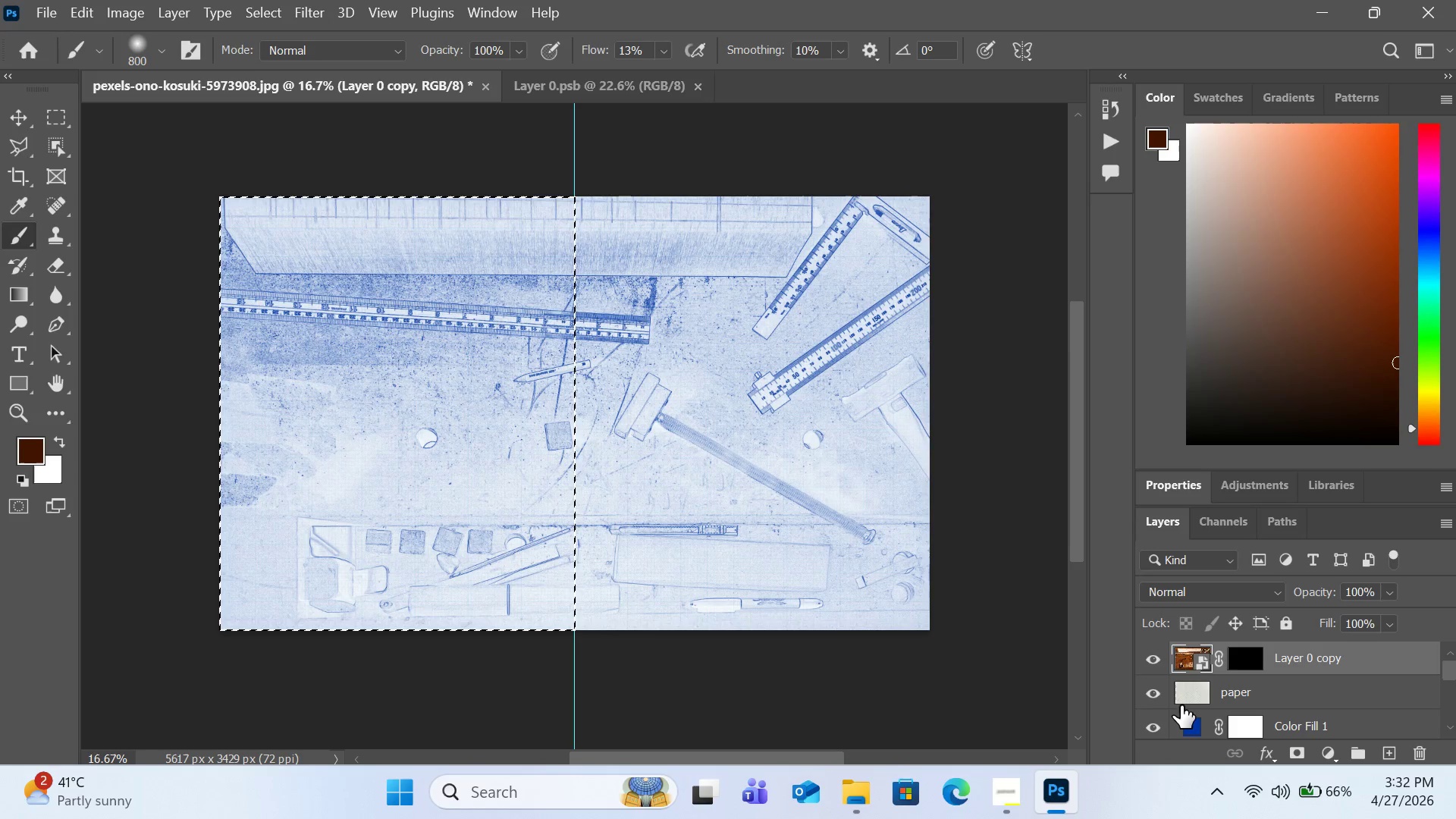 
left_click([1390, 594])
 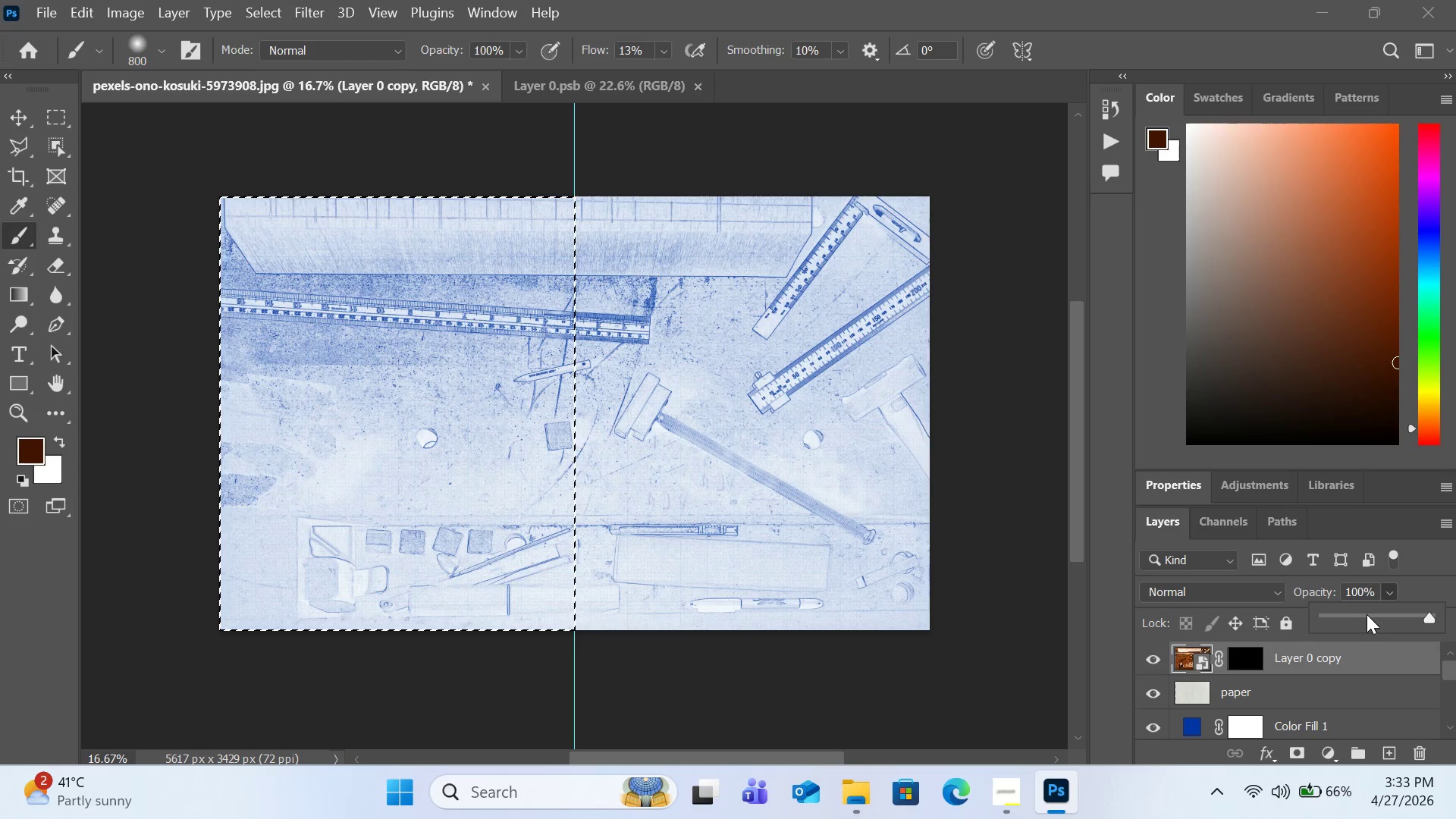 
left_click([1367, 614])
 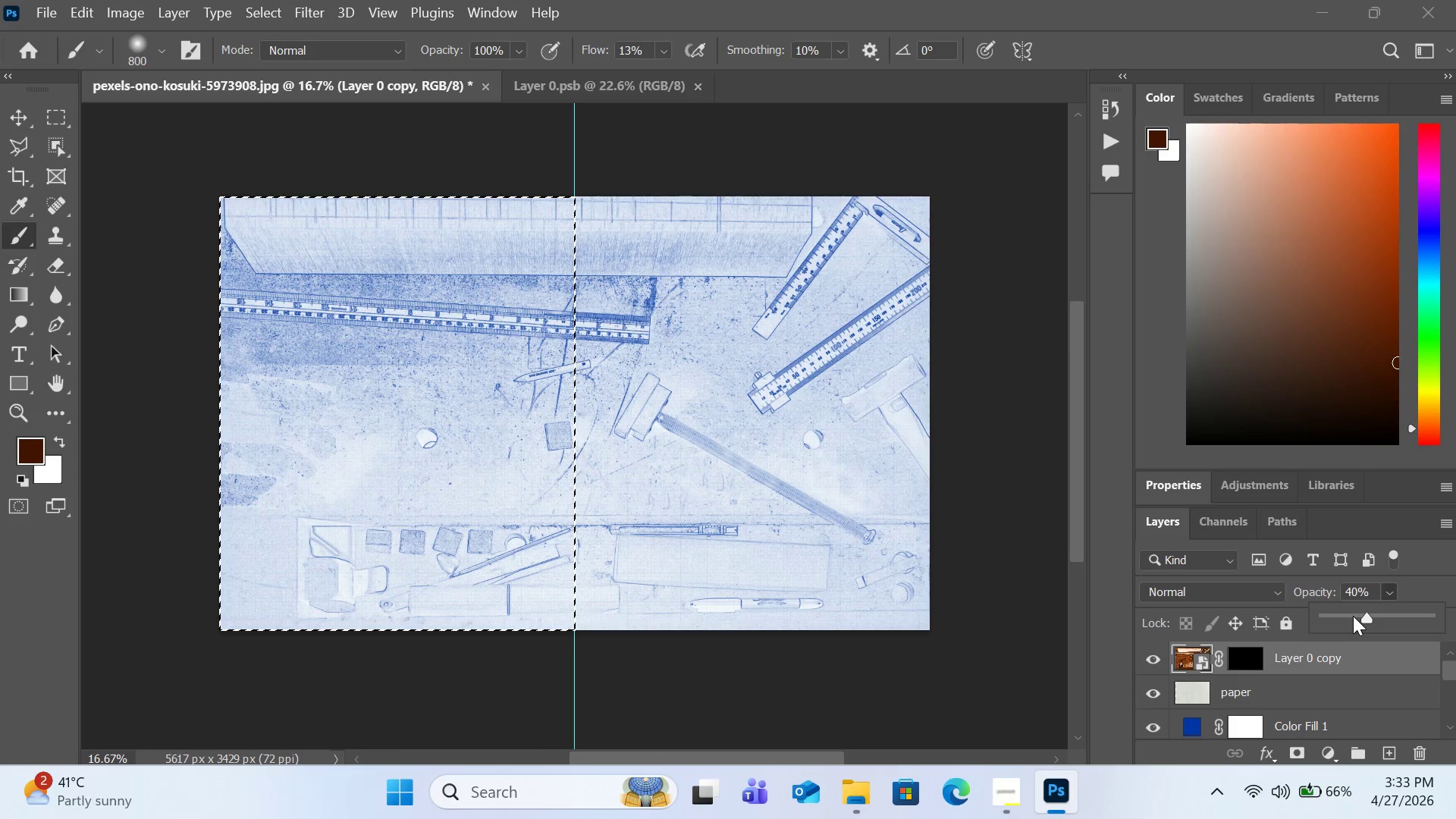 
left_click([1352, 616])
 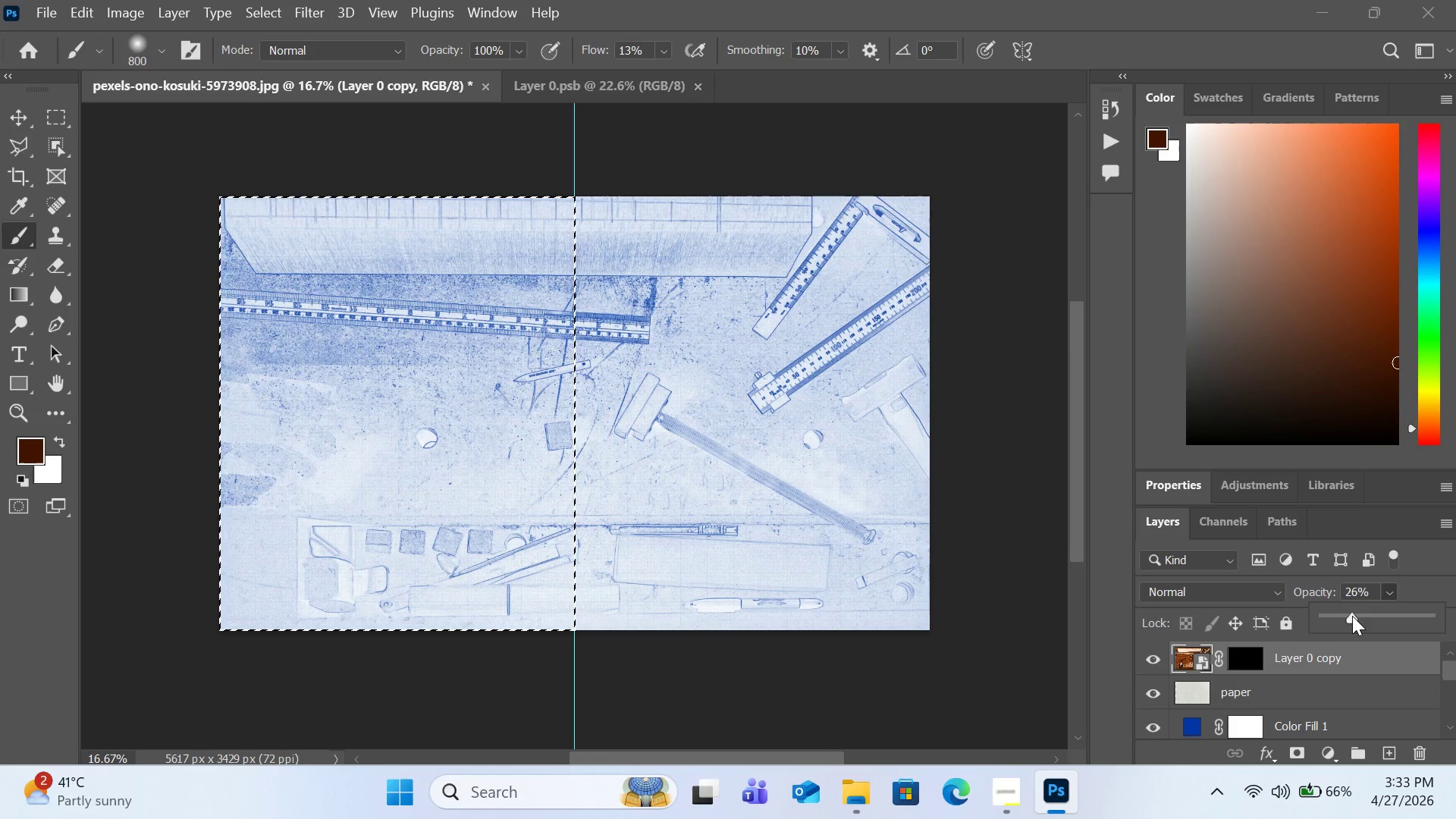 
left_click_drag(start_coordinate=[1352, 616], to_coordinate=[1401, 614])
 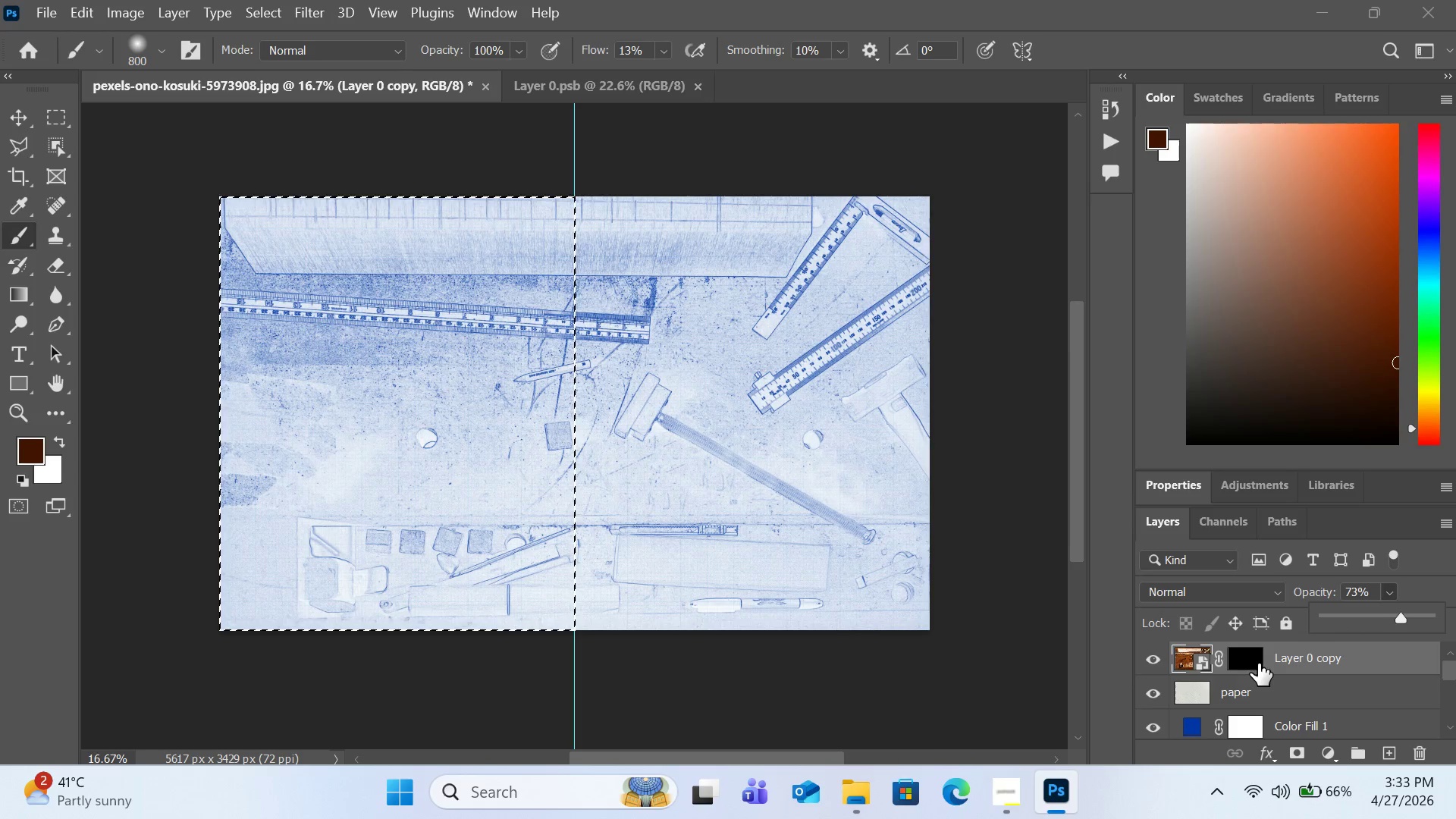 
hold_key(key=ControlRight, duration=0.8)
 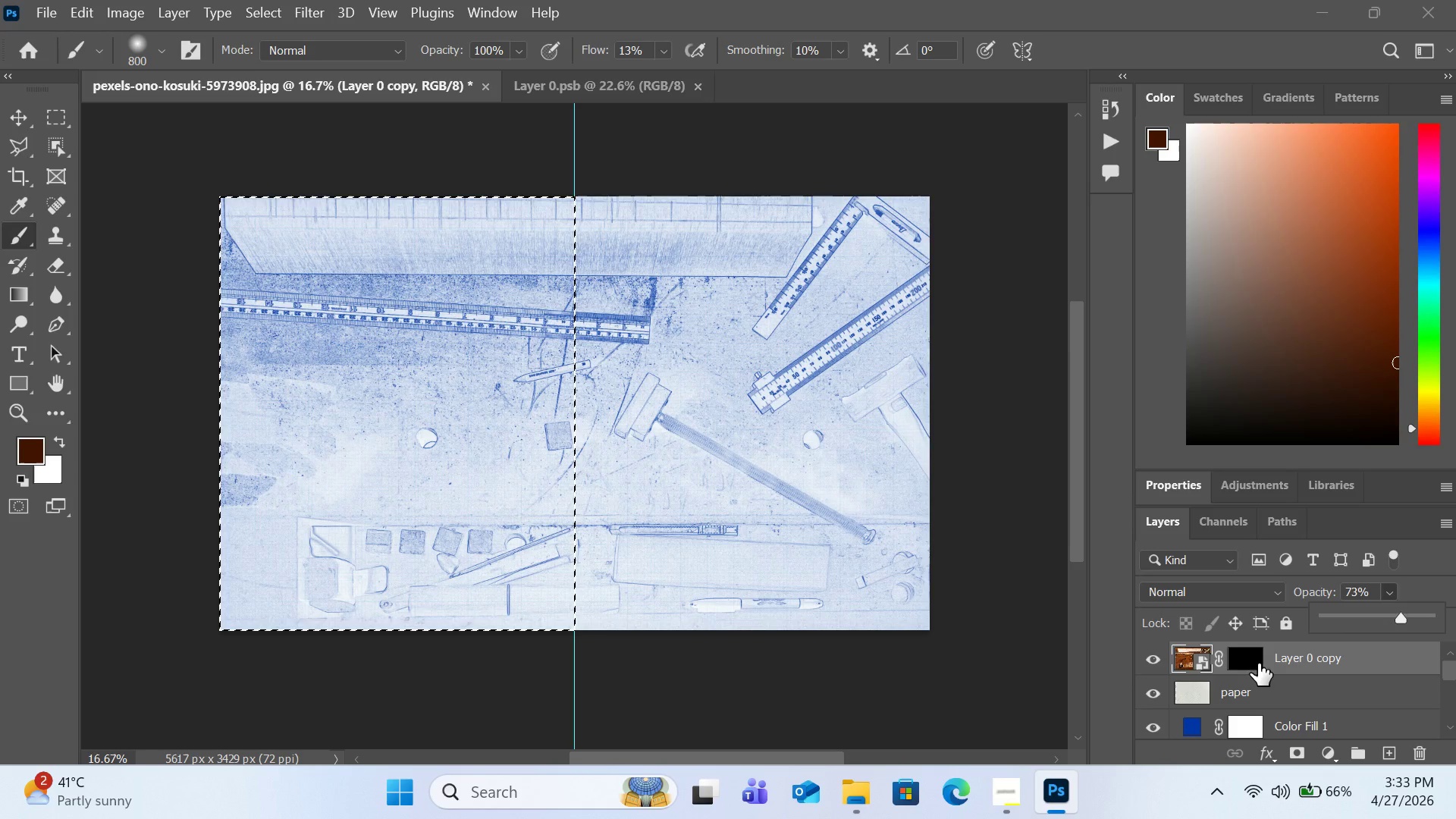 
left_click([1258, 663])
 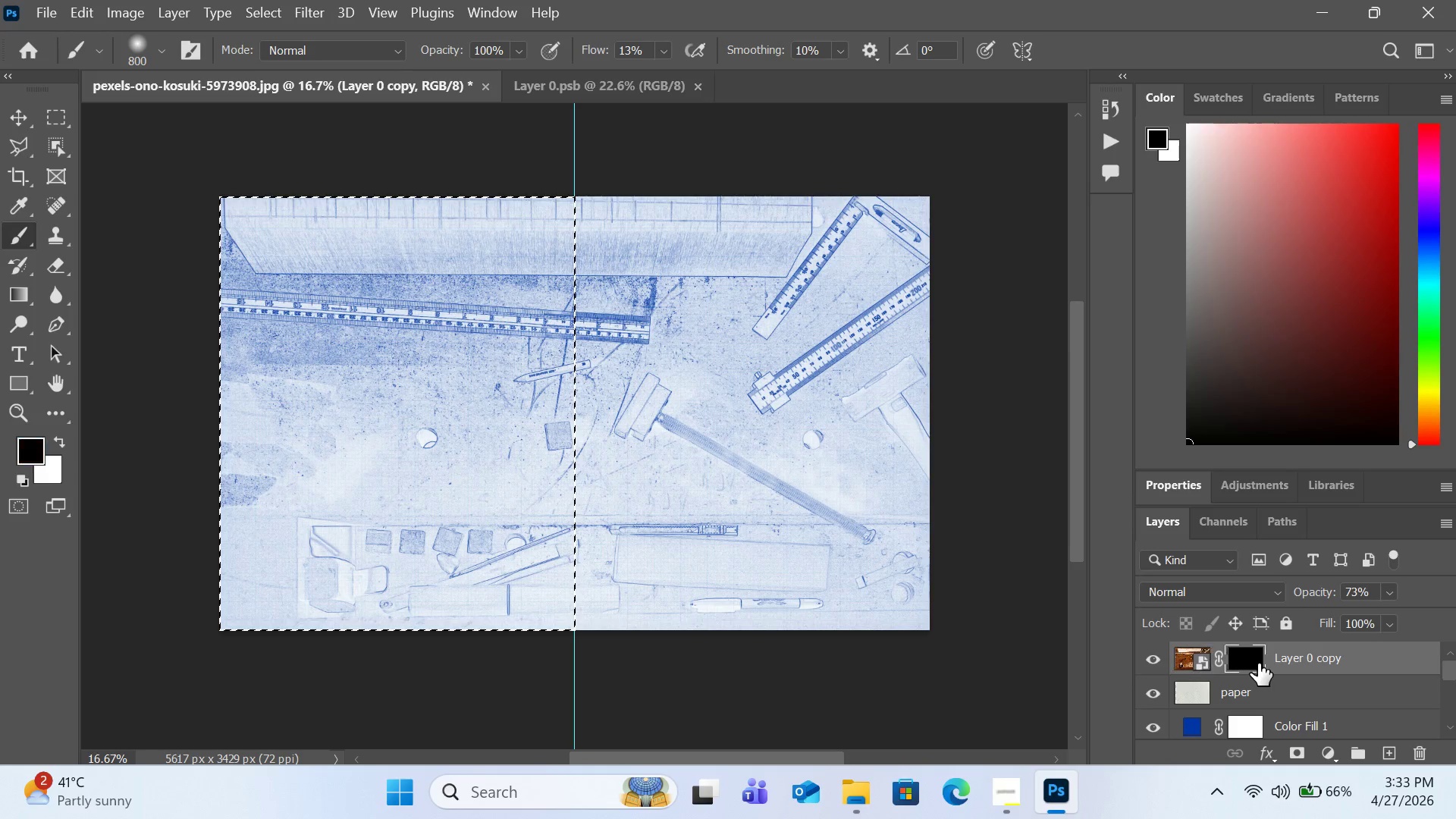 
key(Control+I)
 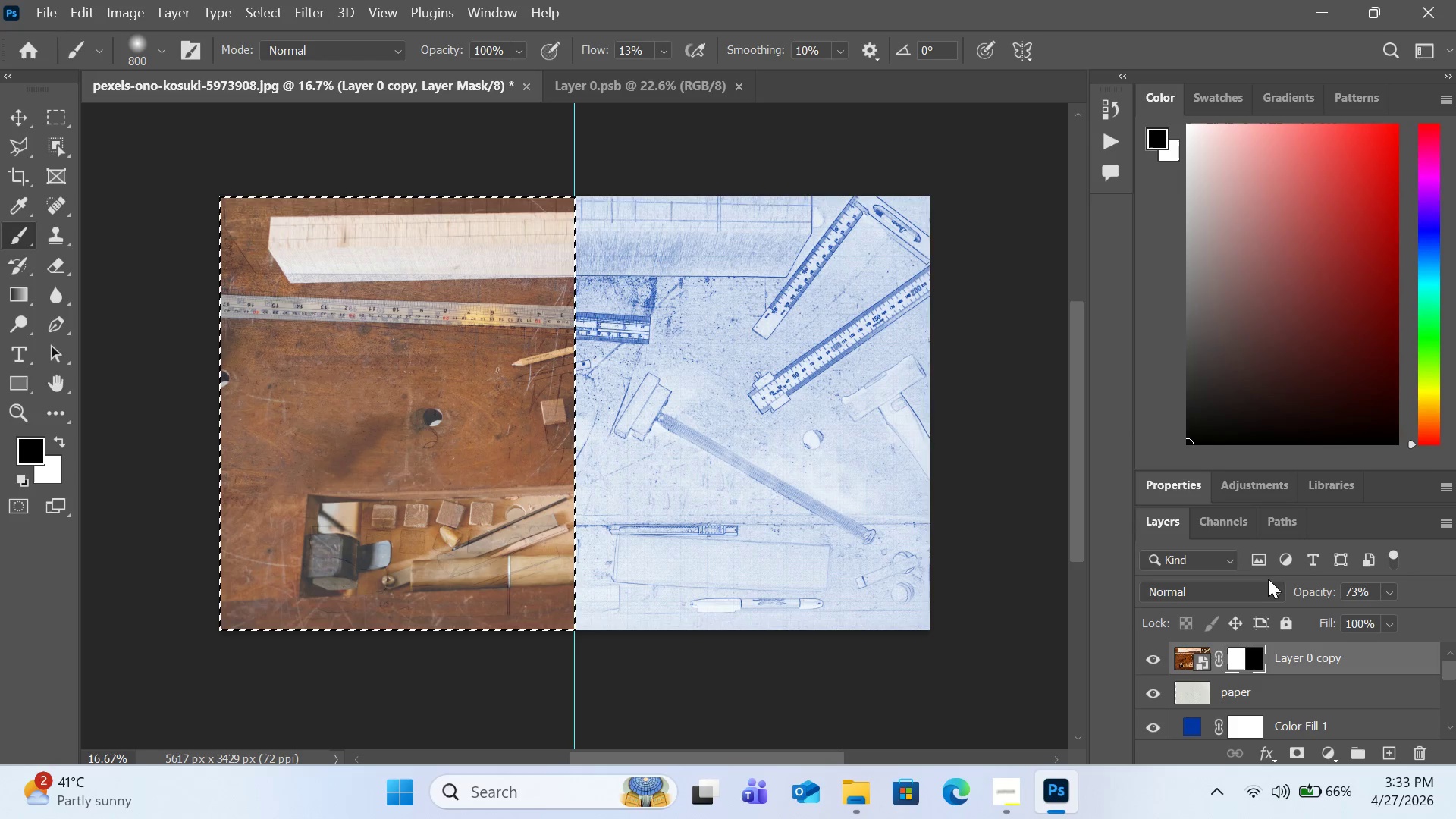 
wait(6.42)
 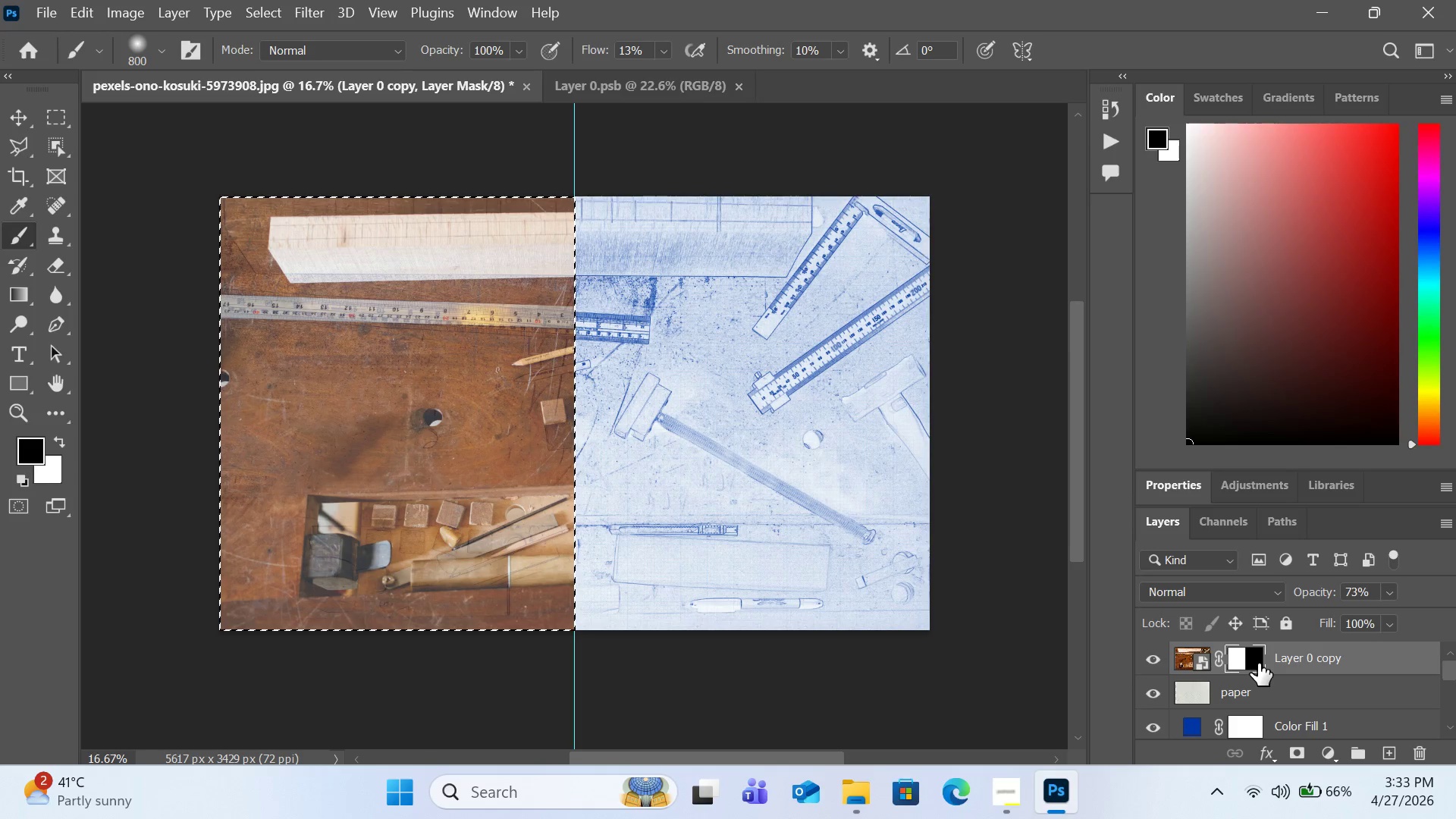 
key(Control+D)
 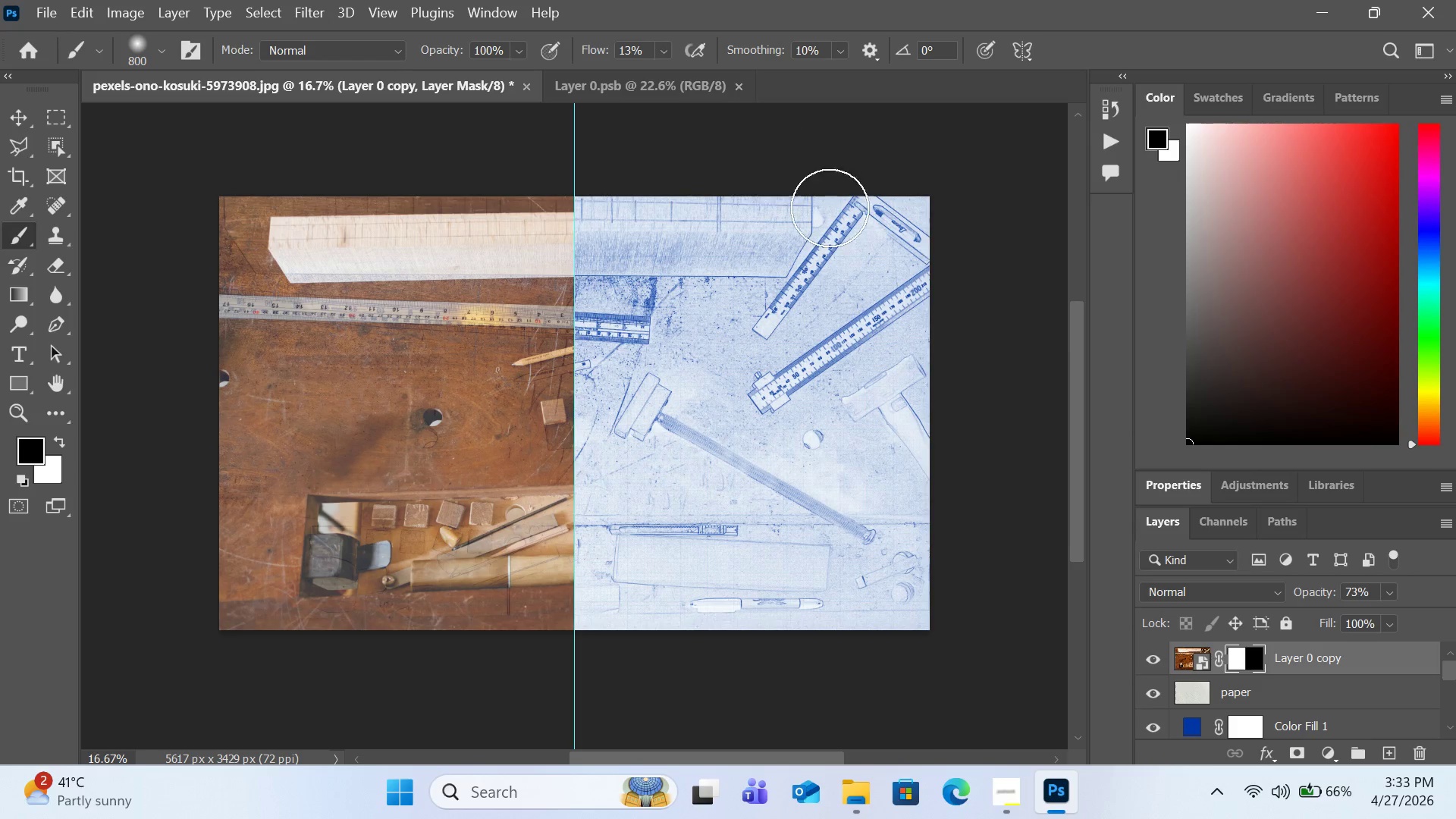 
wait(5.67)
 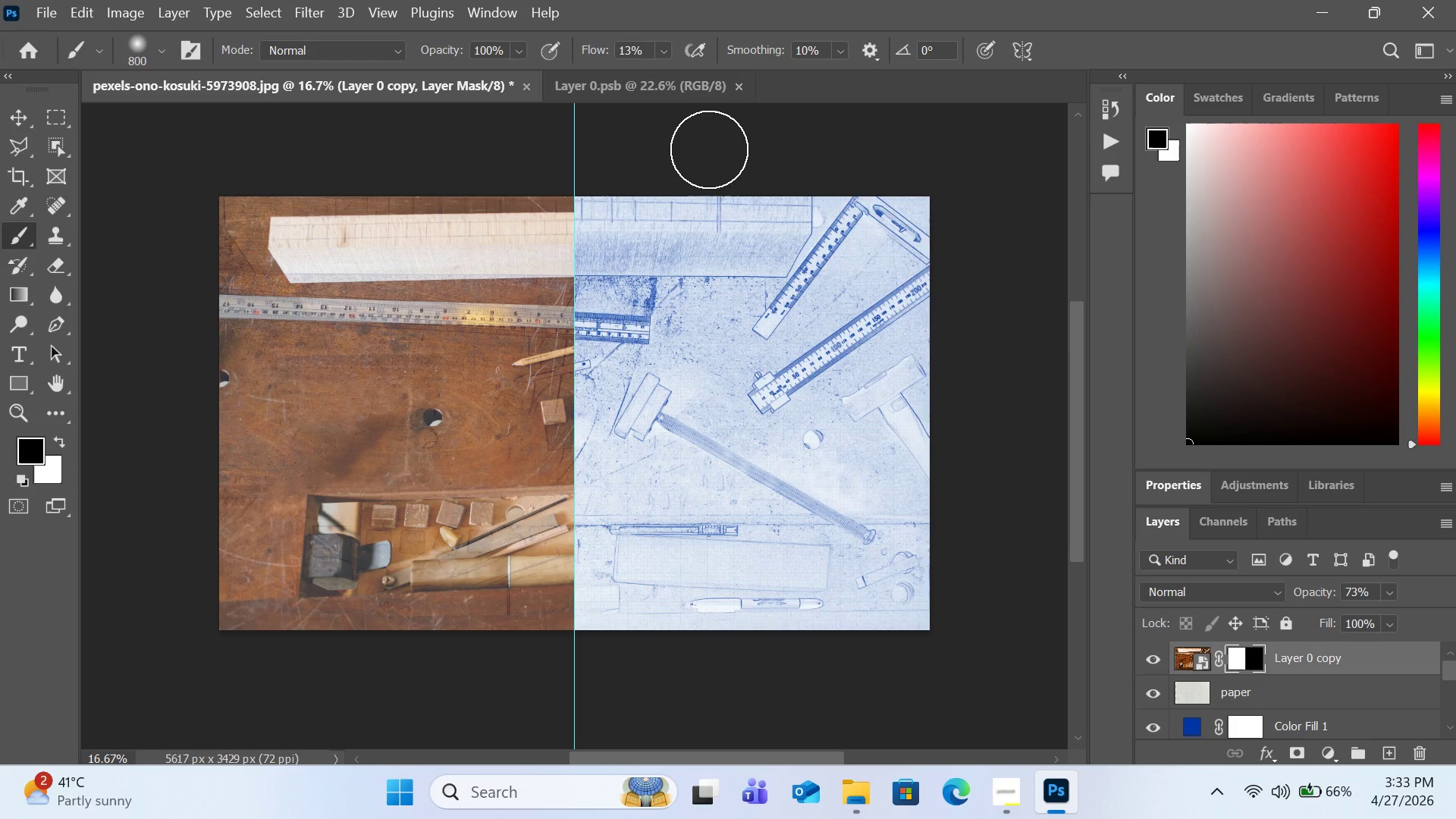 
left_click([1266, 659])
 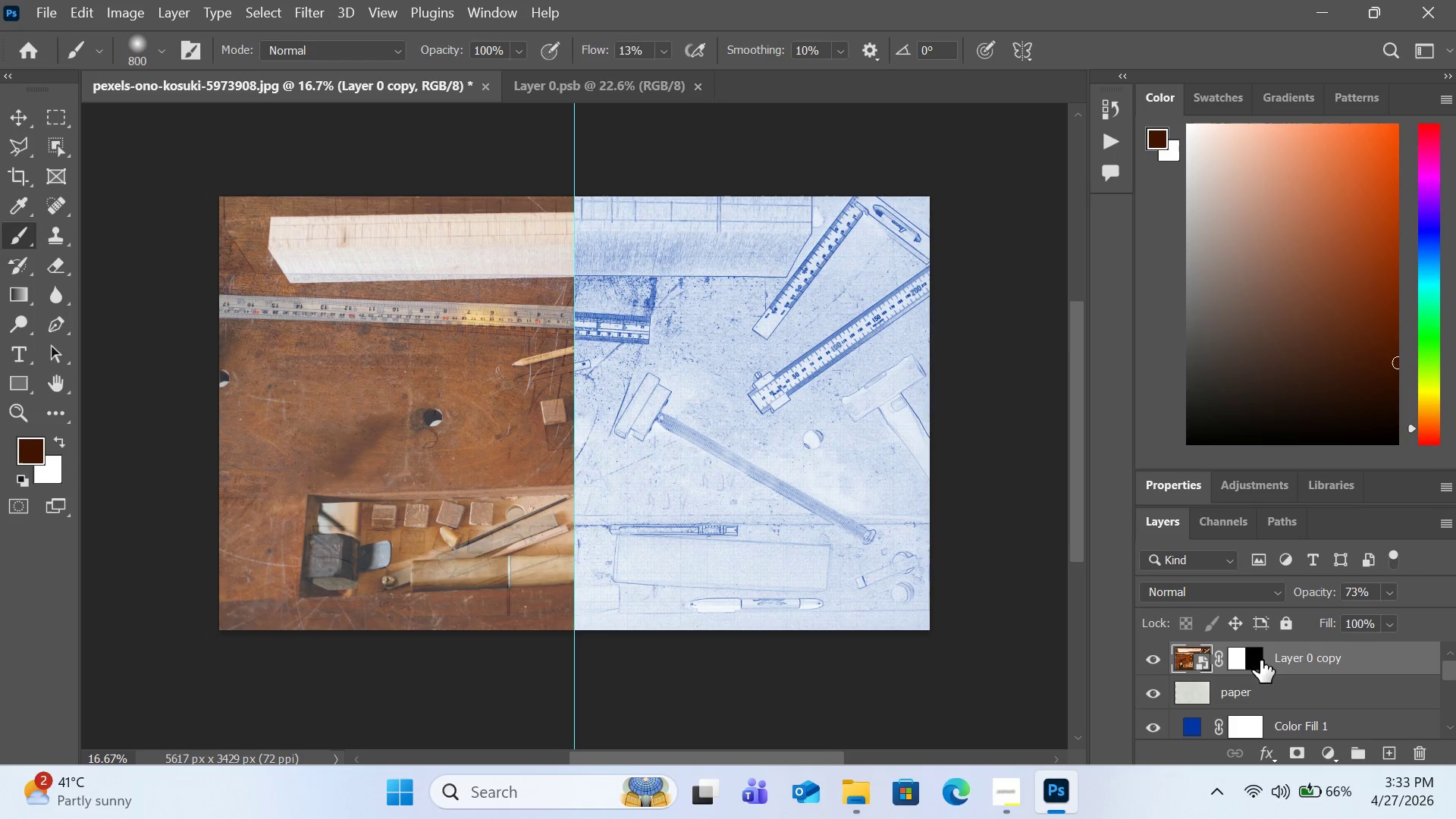 
left_click([1245, 661])
 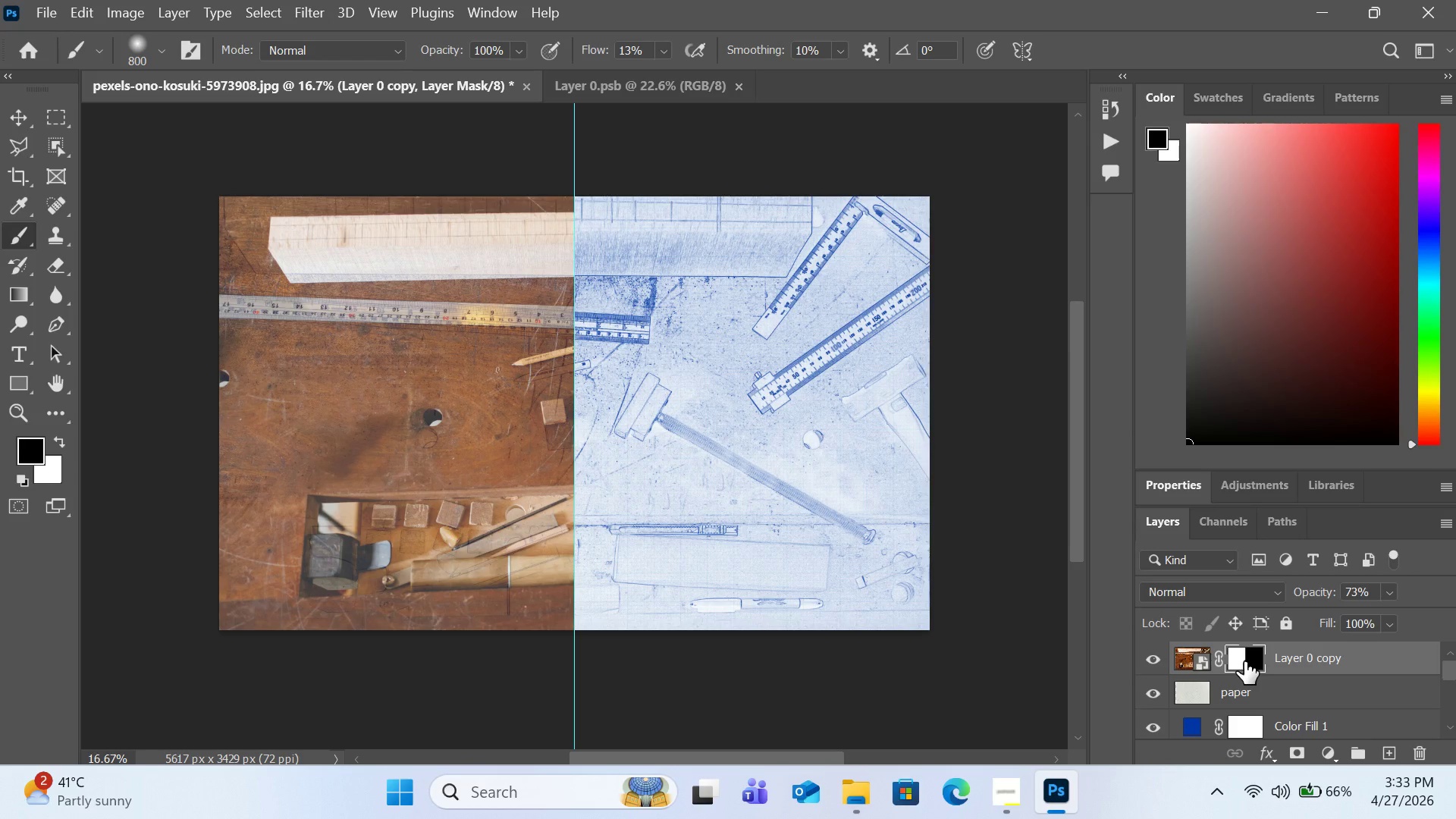 
key(Delete)
 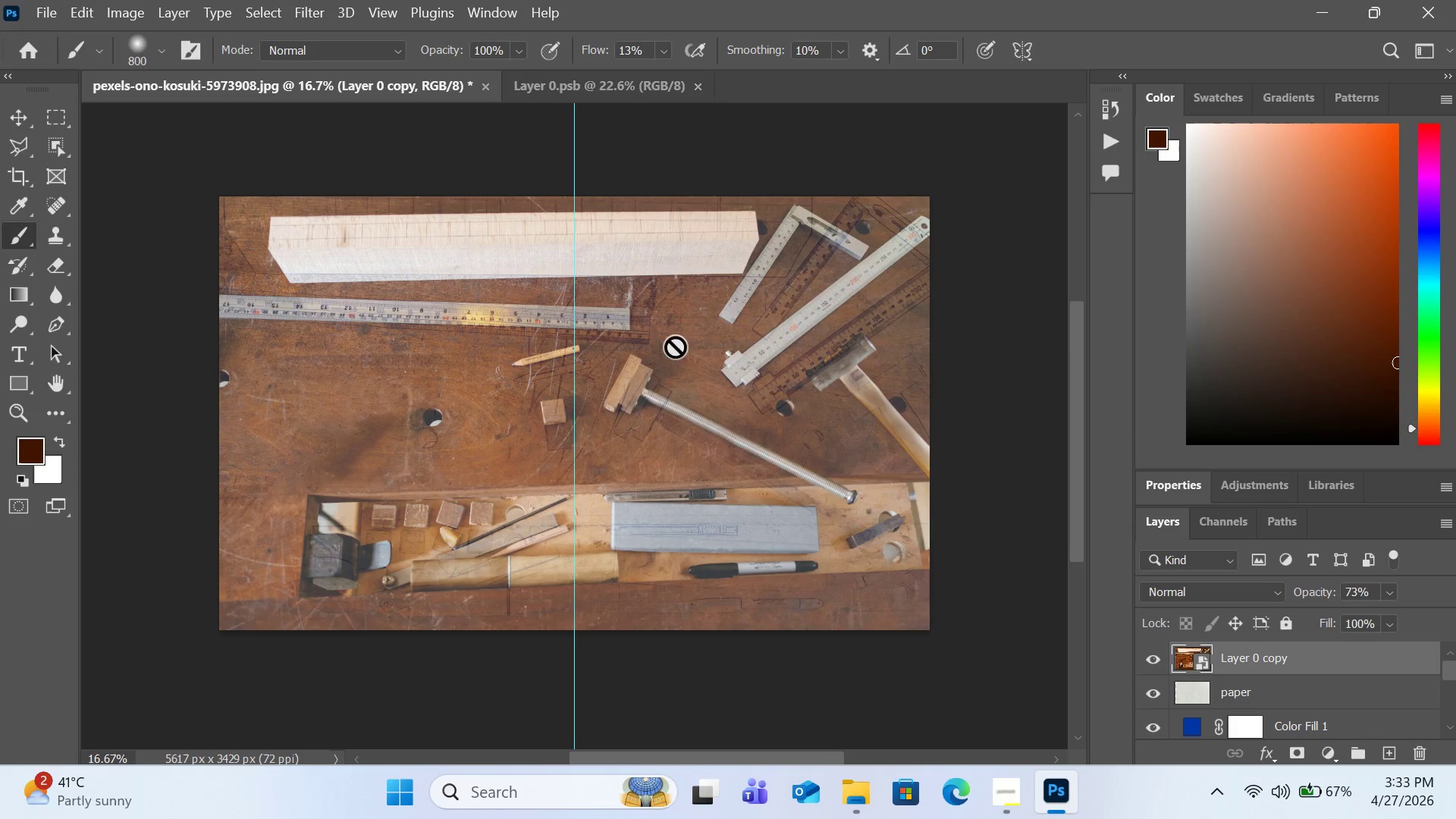 
wait(5.06)
 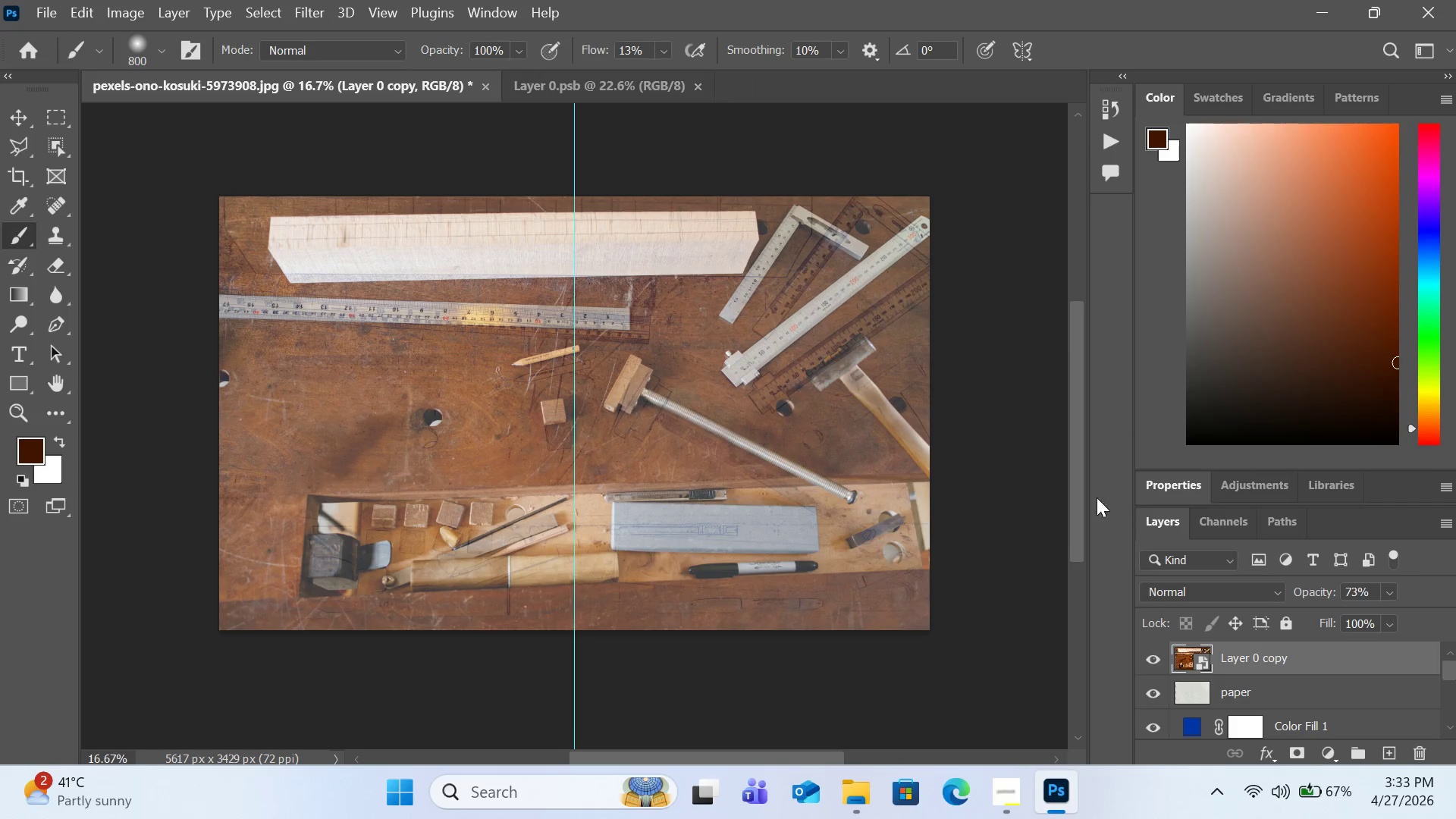 
left_click([326, 11])
 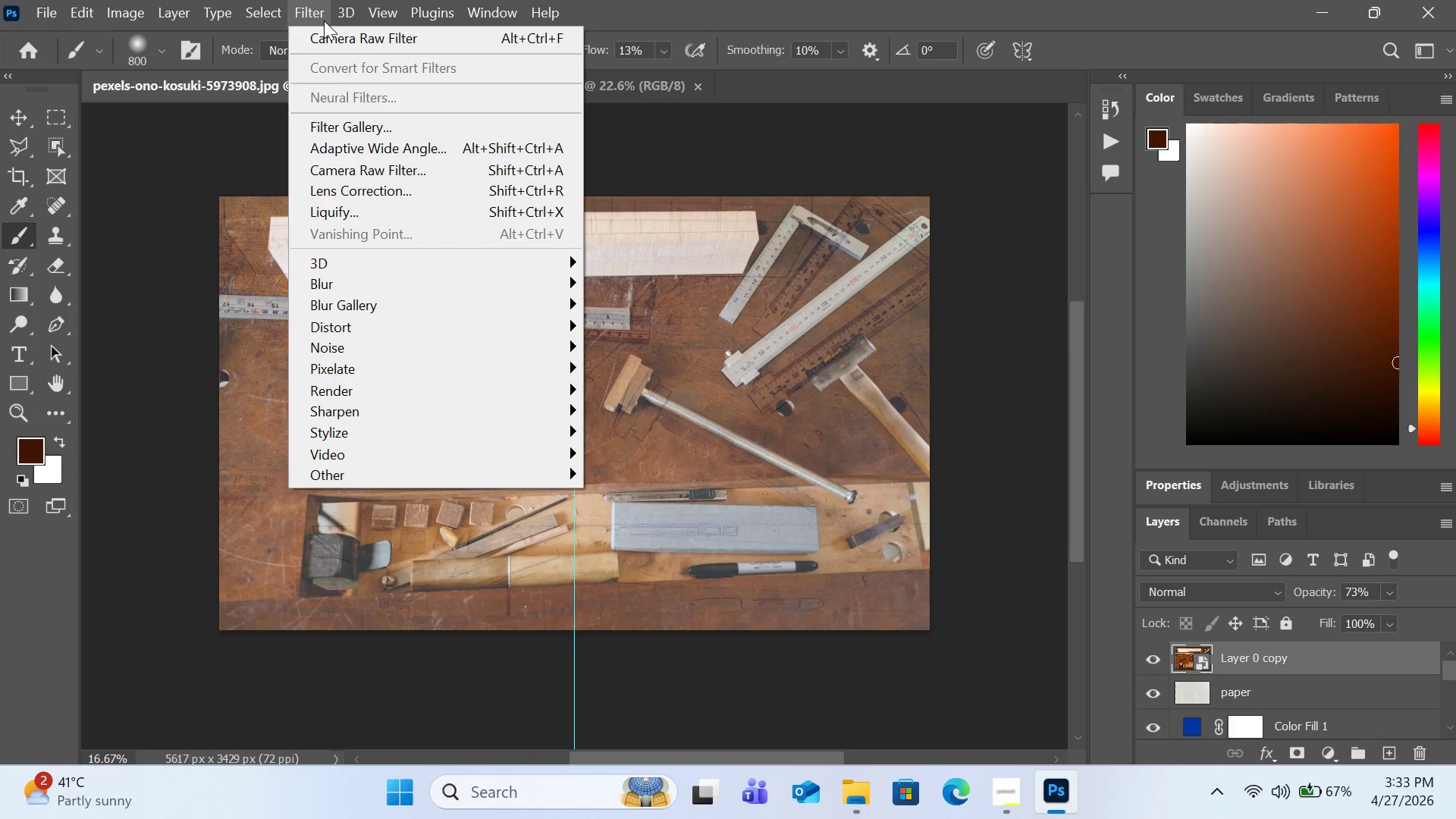 
mouse_move([497, 249])
 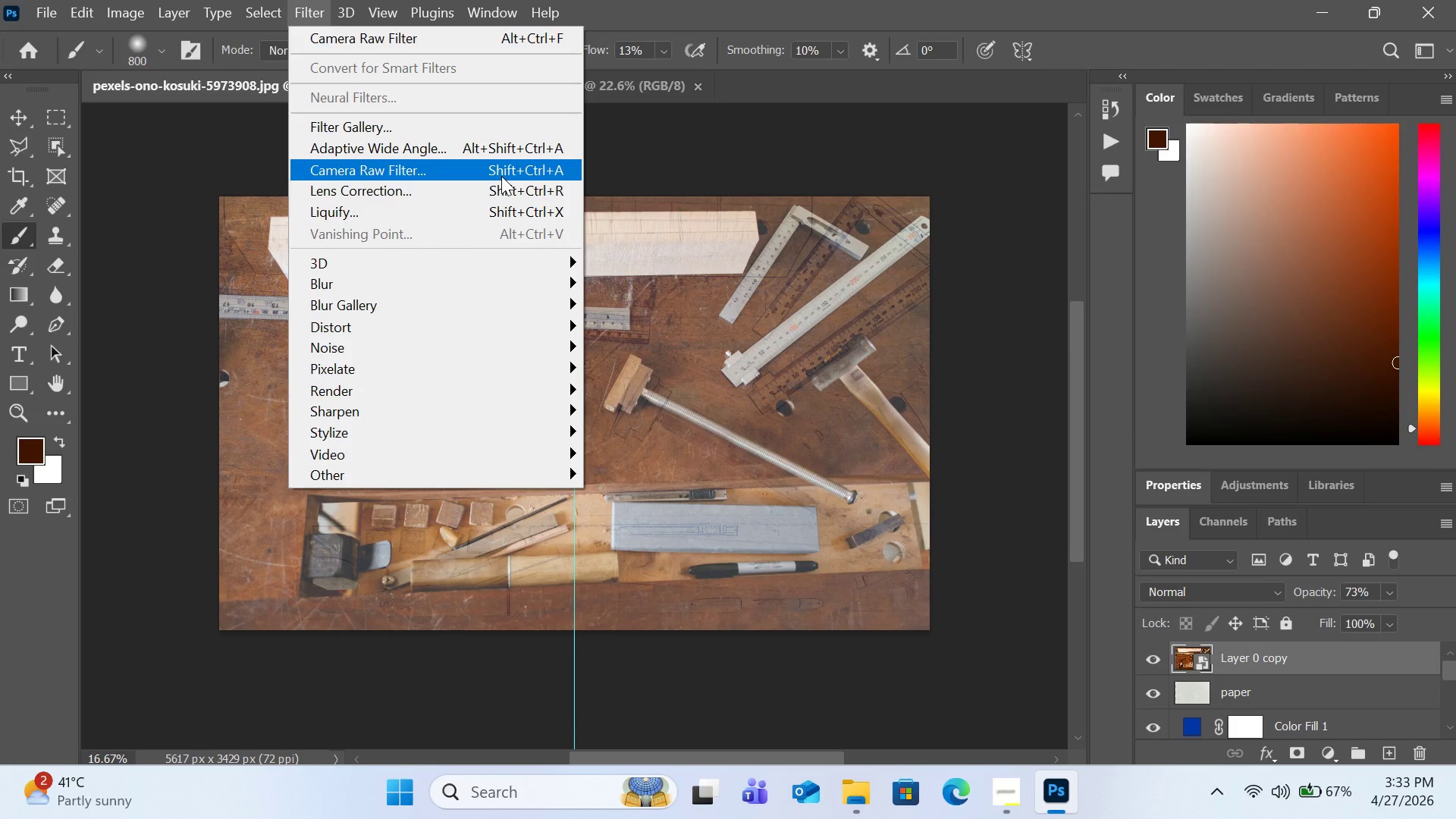 
left_click([501, 176])
 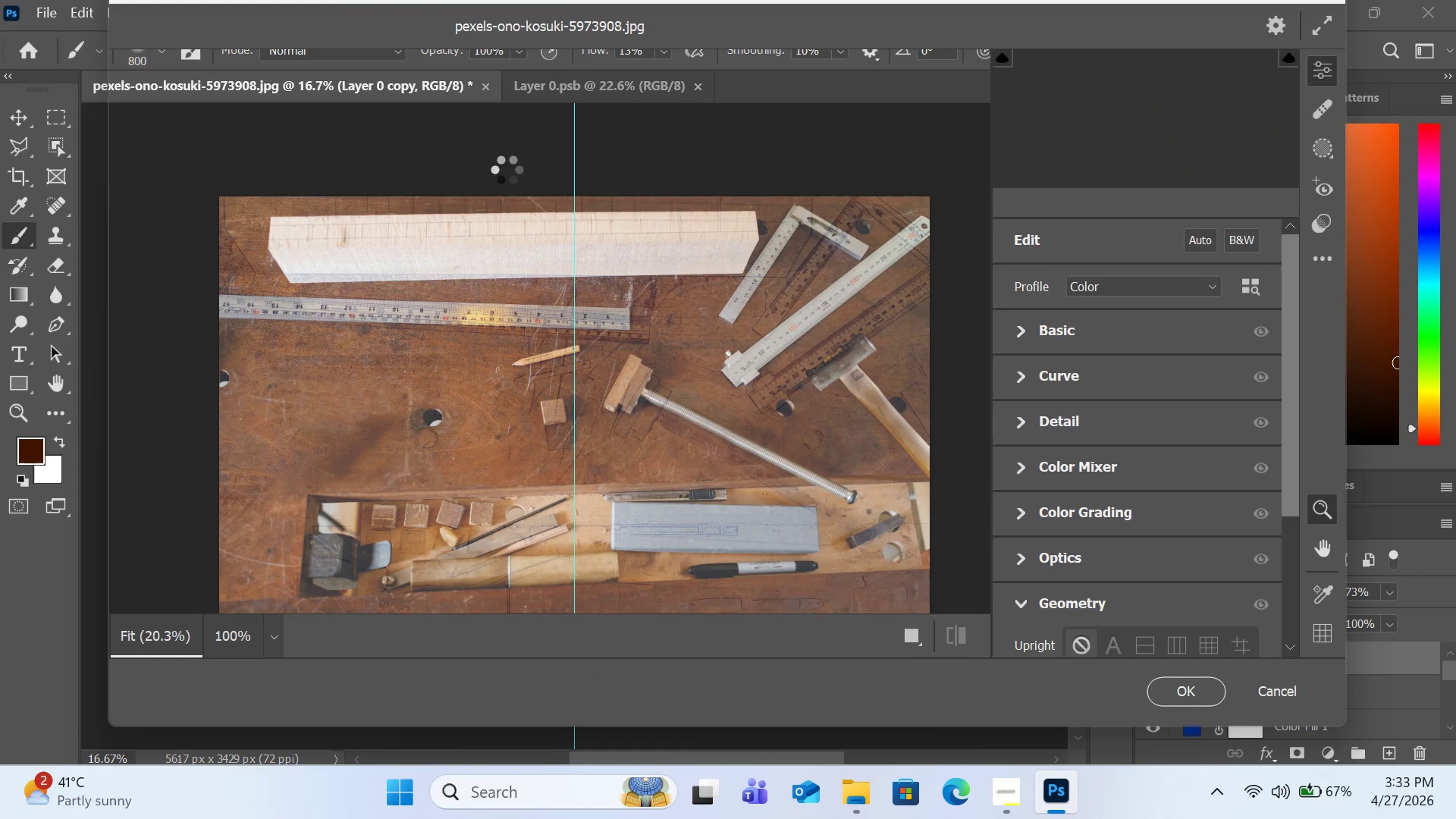 
wait(12.67)
 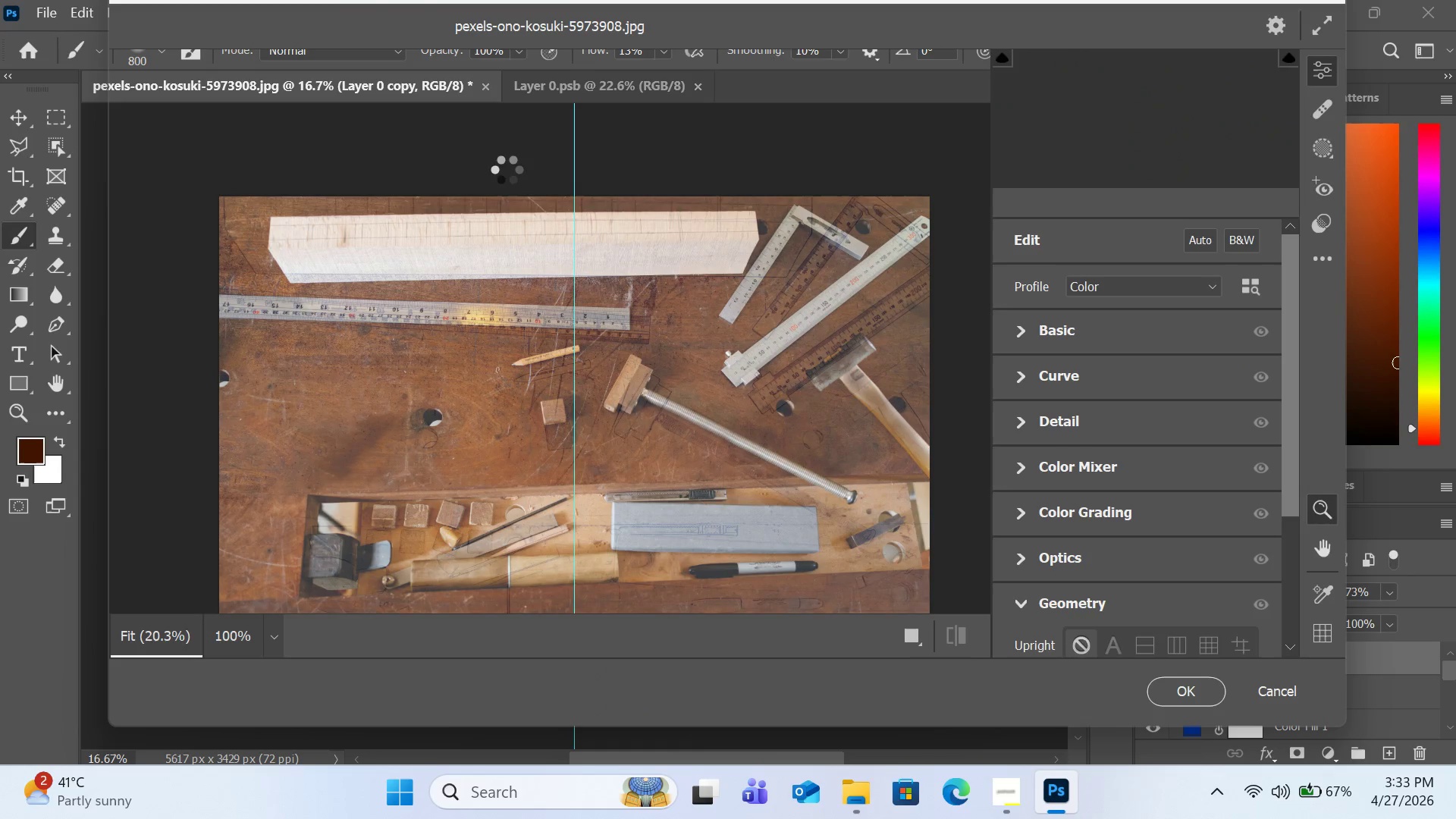 
left_click([1184, 645])
 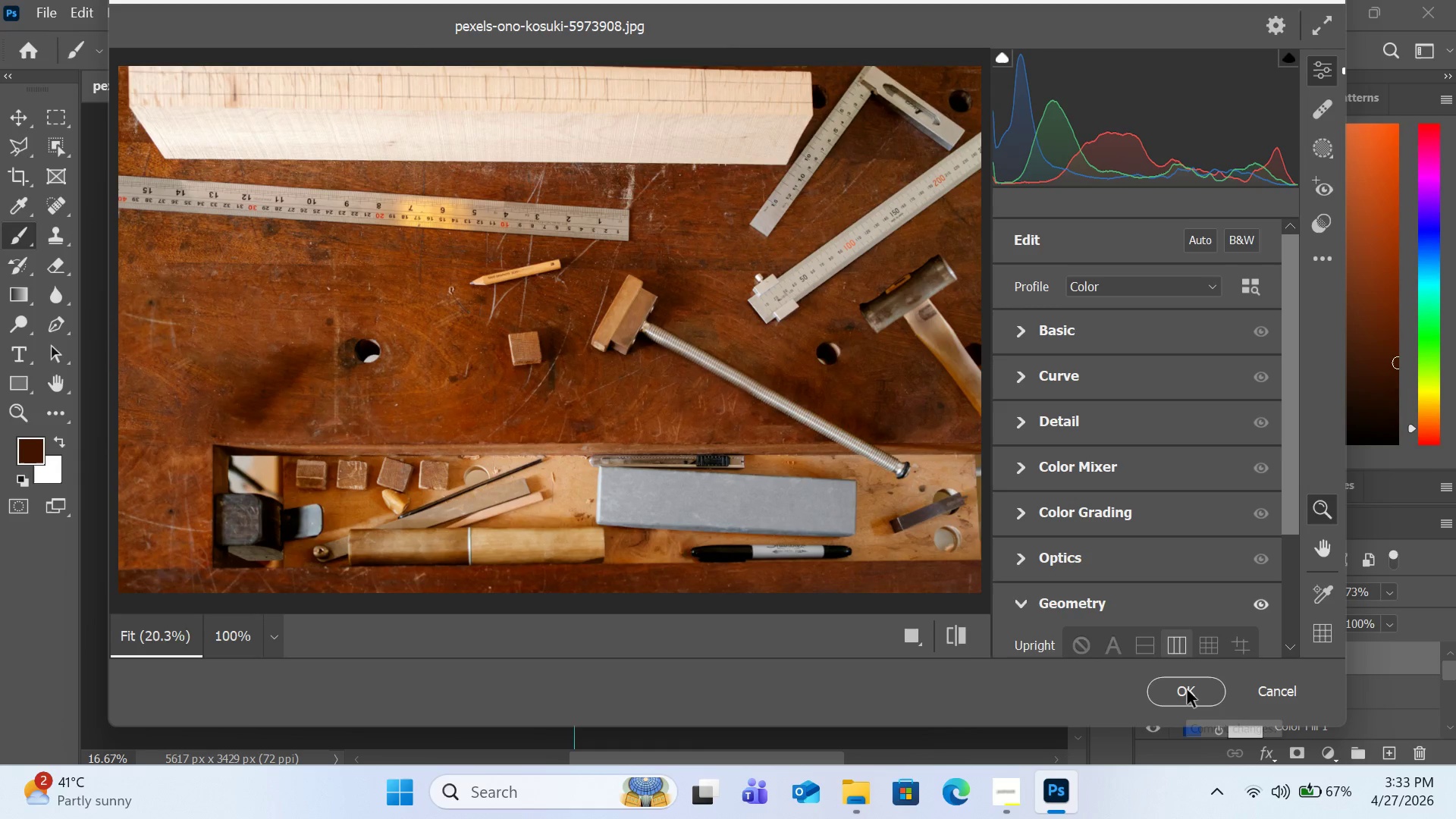 
left_click([1187, 692])
 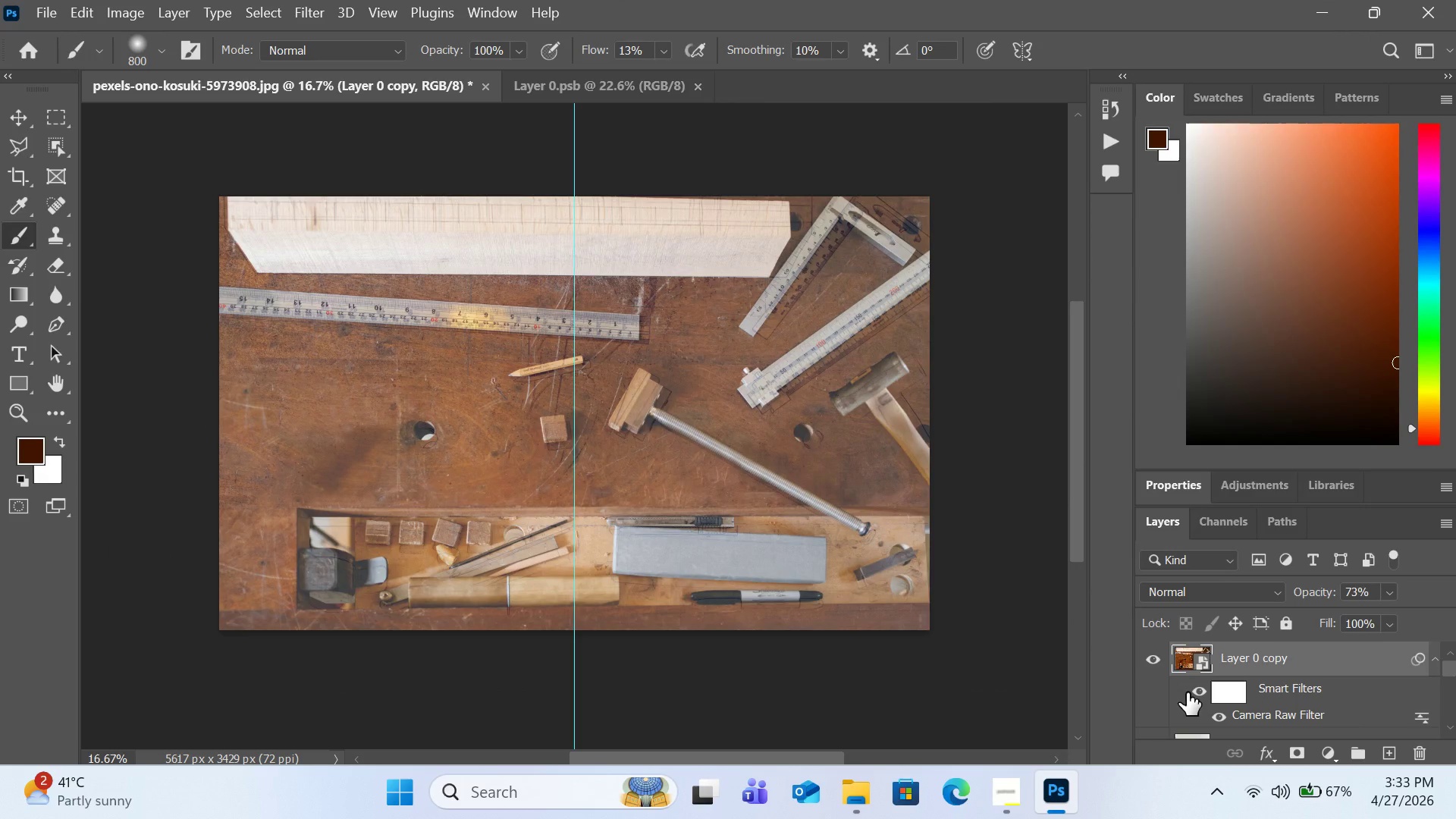 
wait(9.56)
 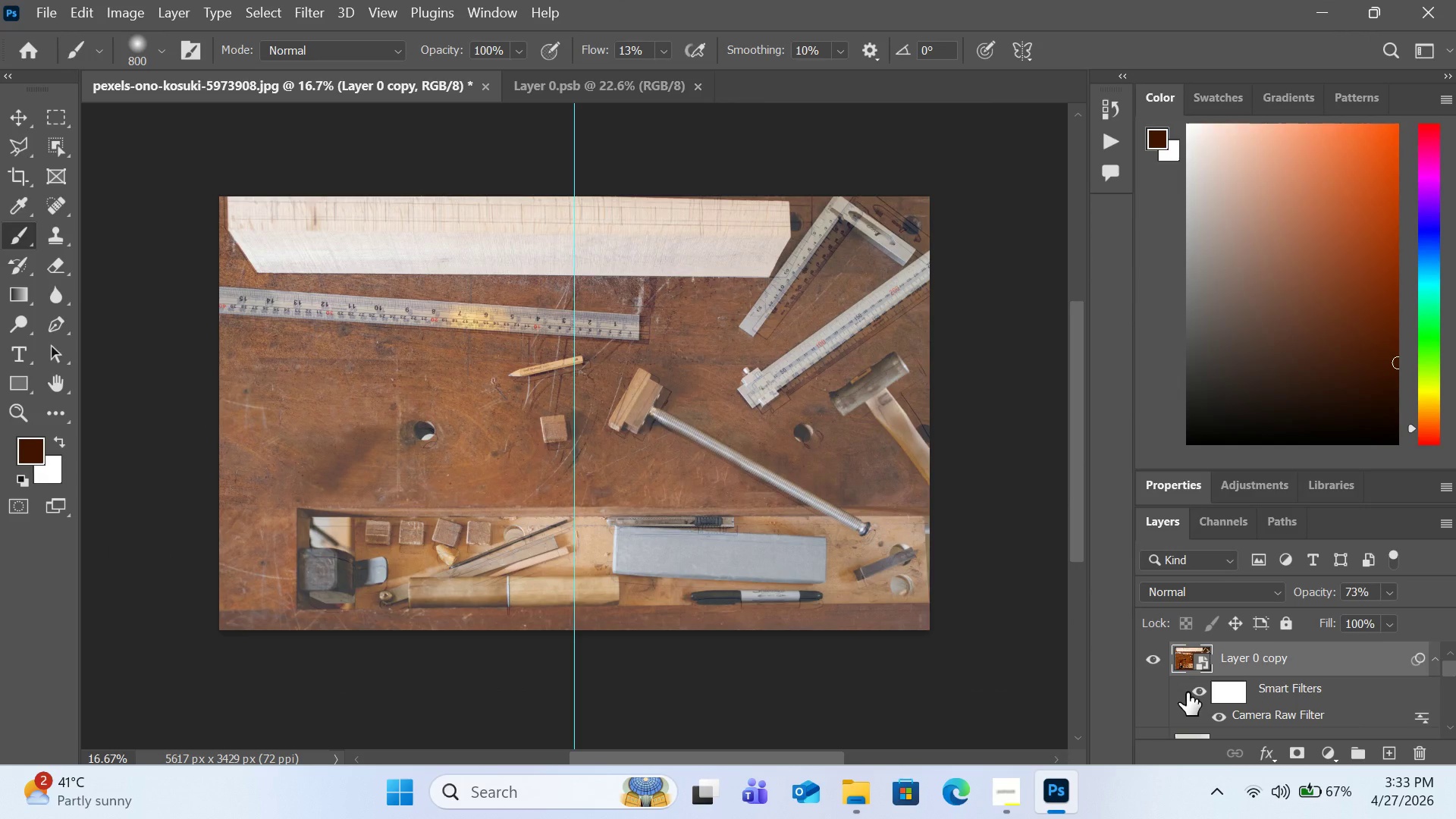 
left_click([1390, 593])
 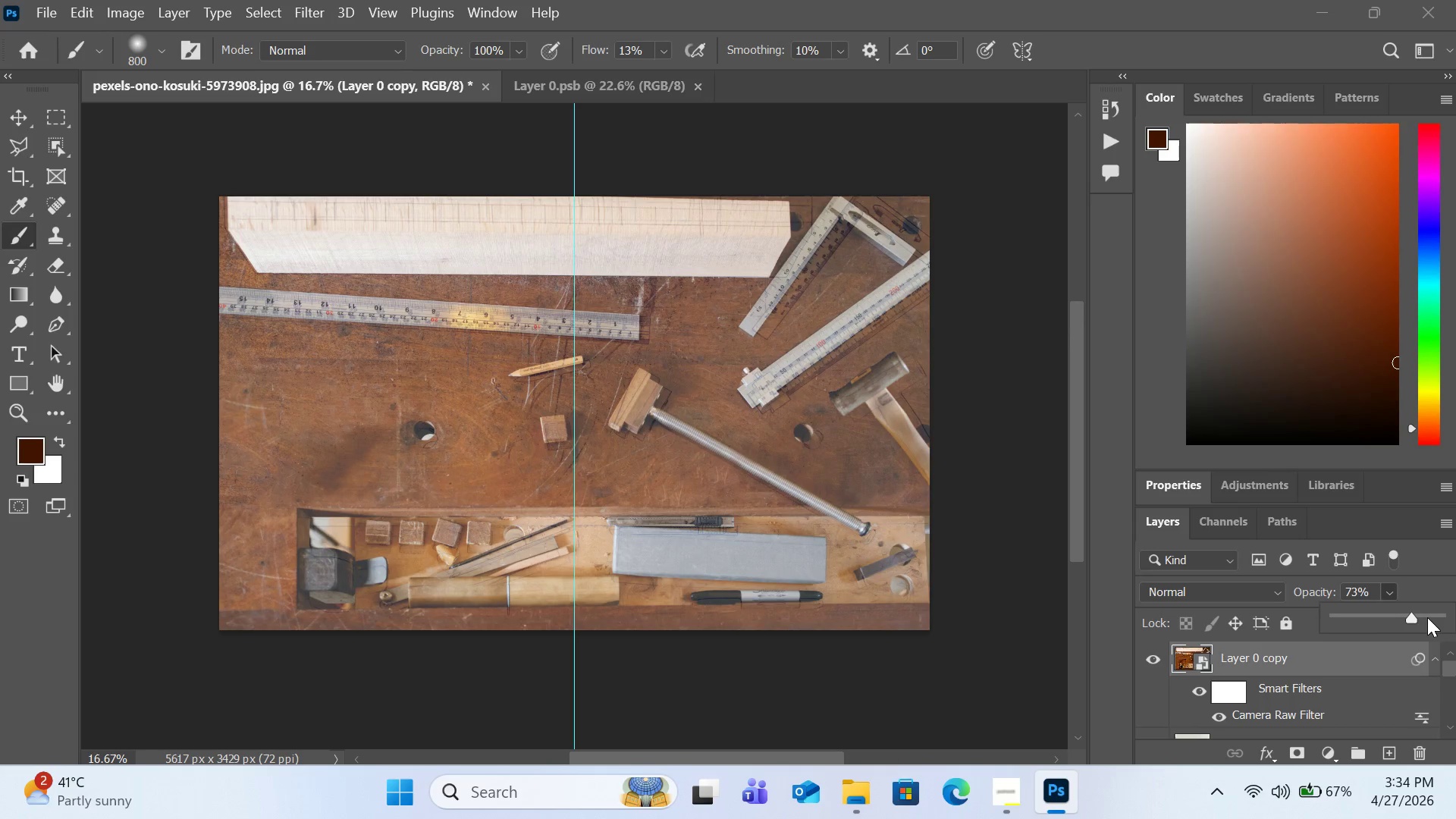 
left_click_drag(start_coordinate=[1427, 617], to_coordinate=[1455, 616])
 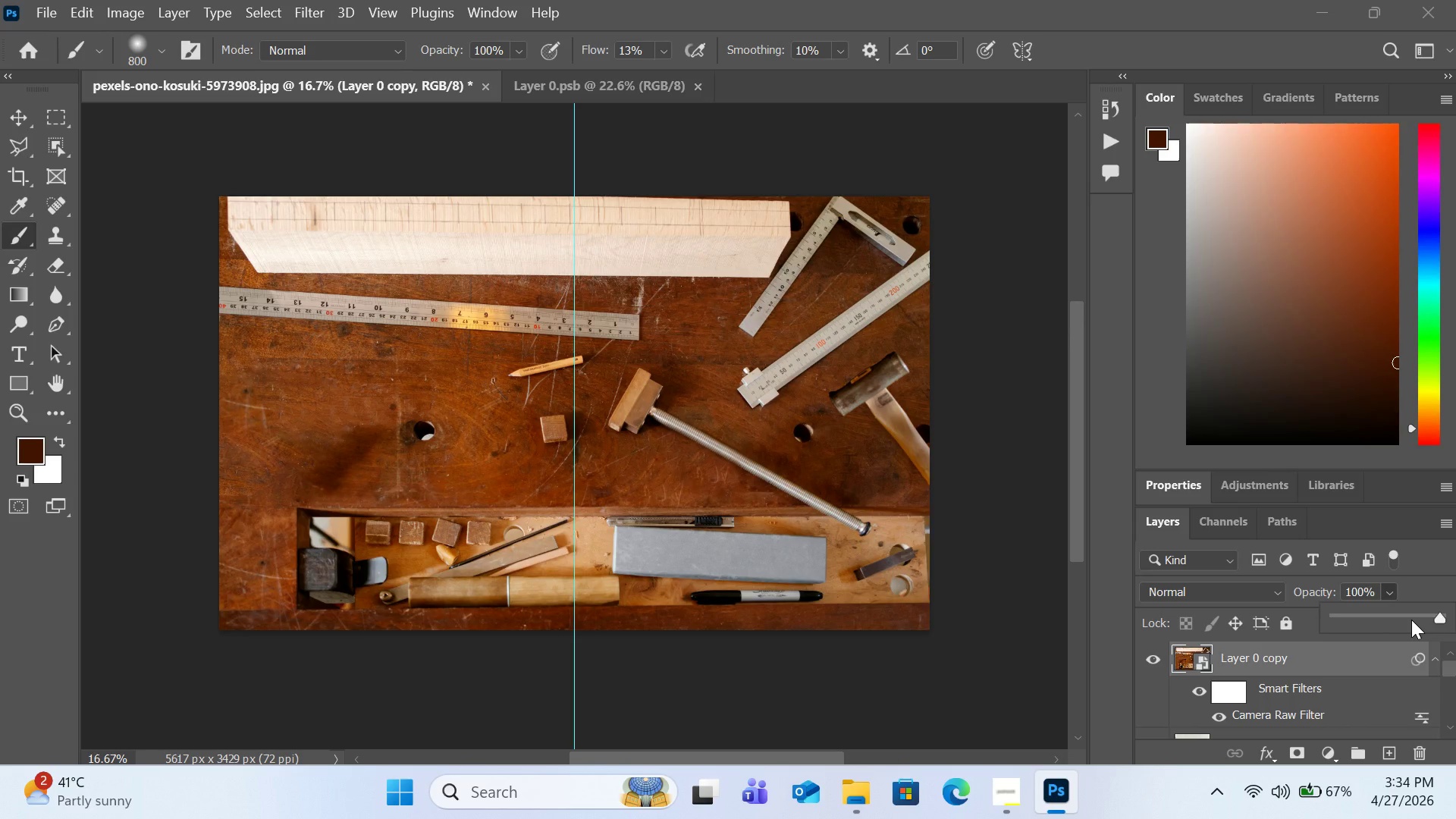 
left_click([1411, 620])
 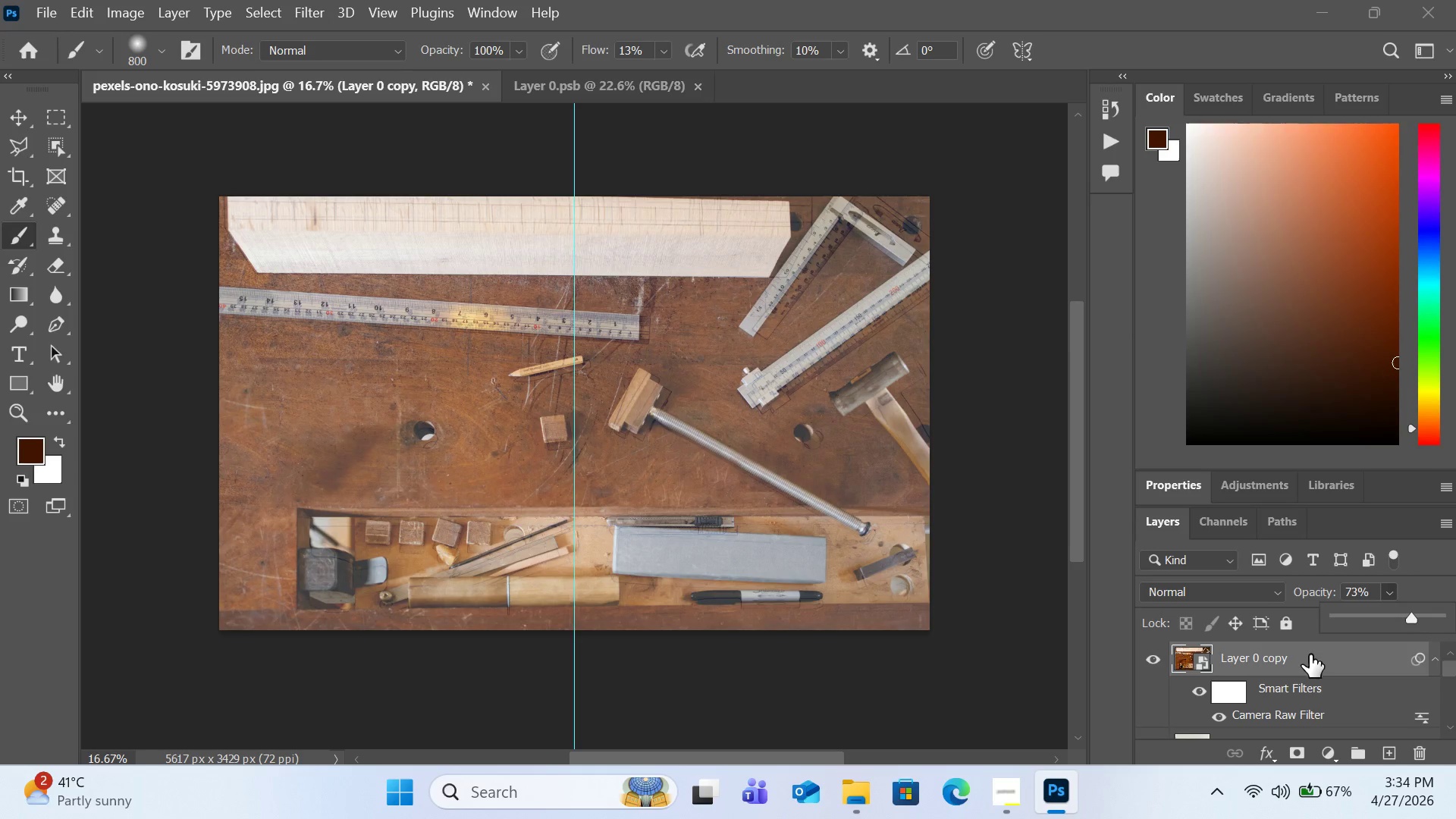 
wait(5.12)
 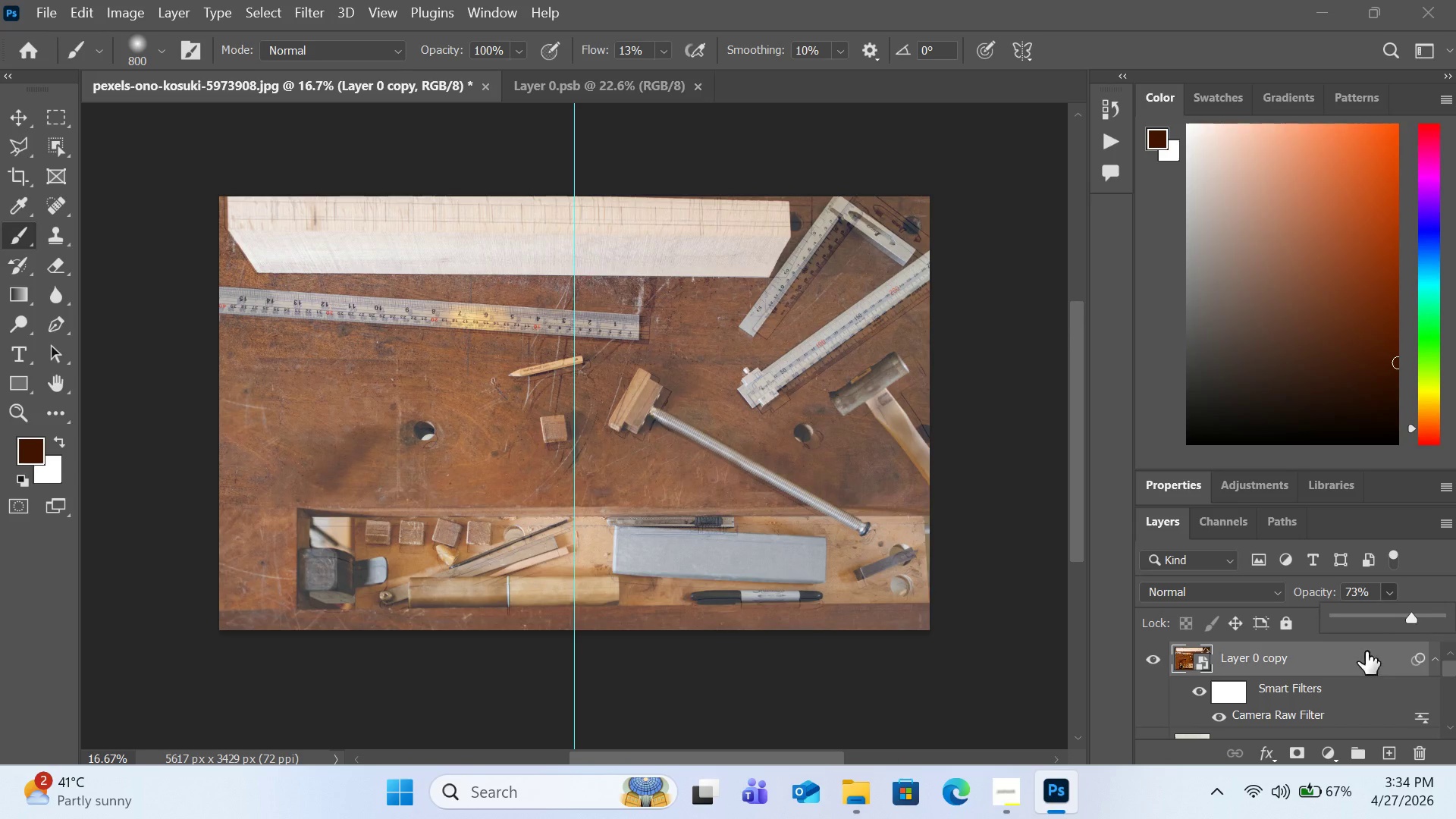 
left_click([1293, 753])
 